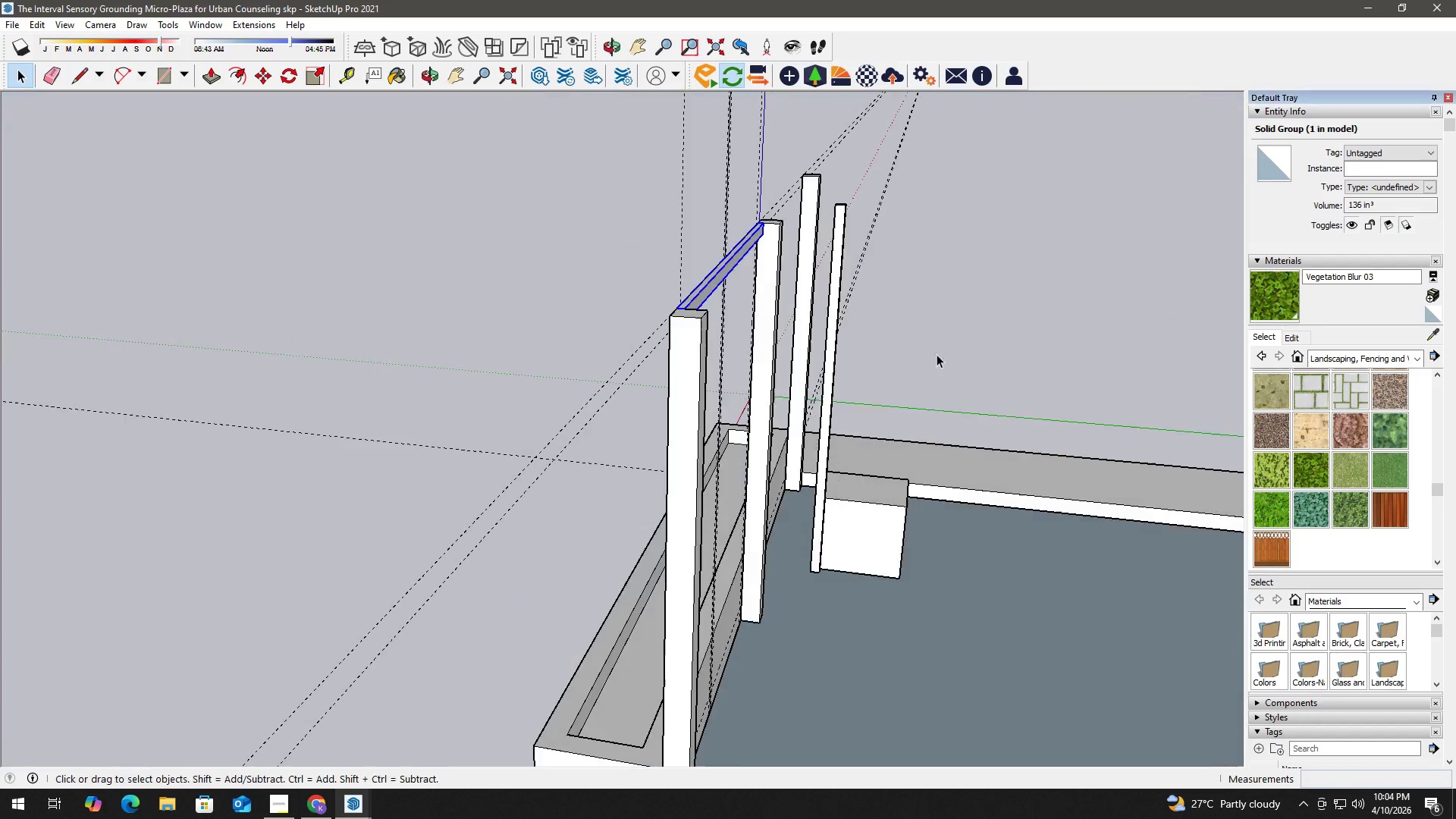 
key(M)
 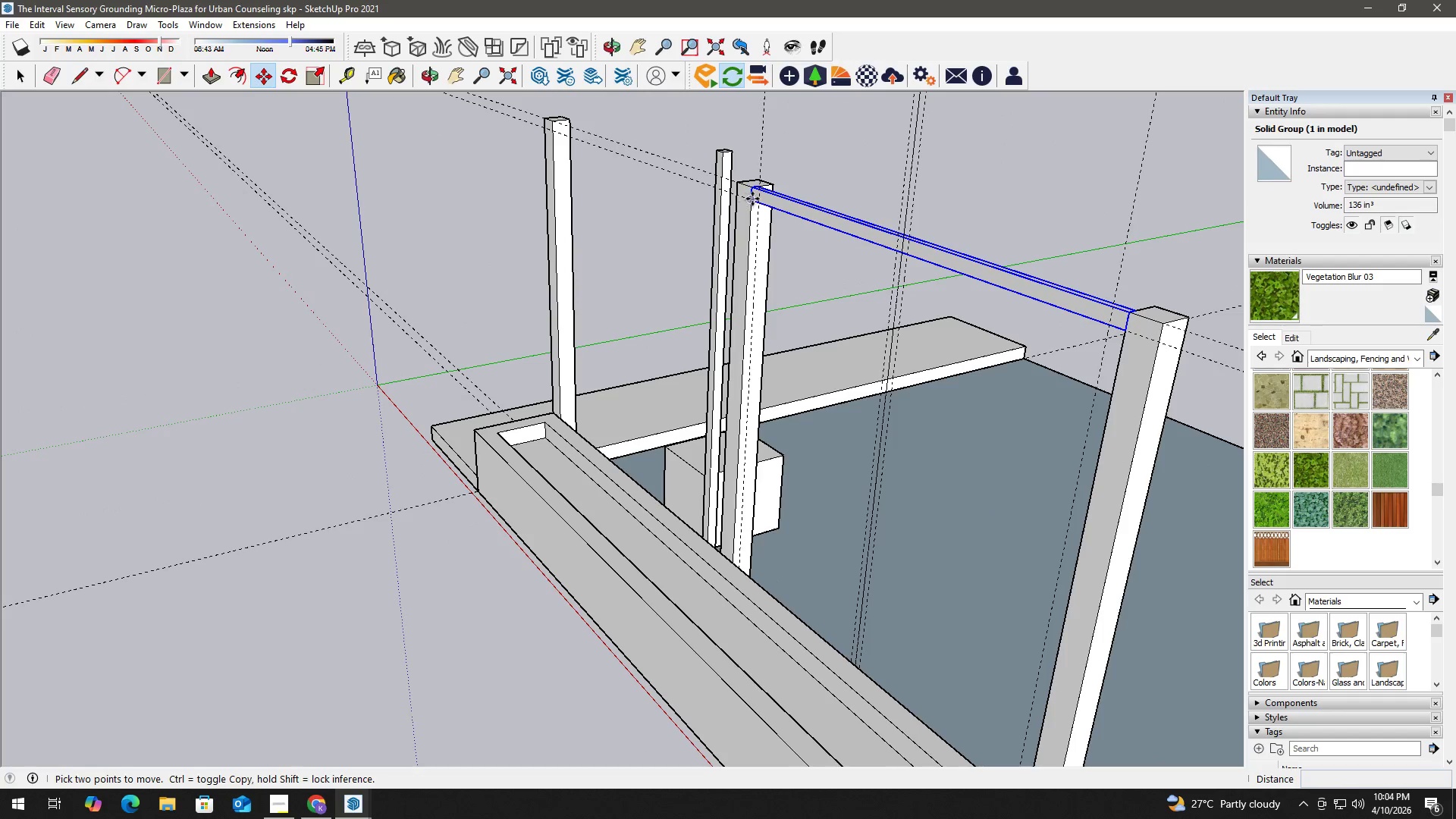 
scroll: coordinate [752, 198], scroll_direction: up, amount: 3.0
 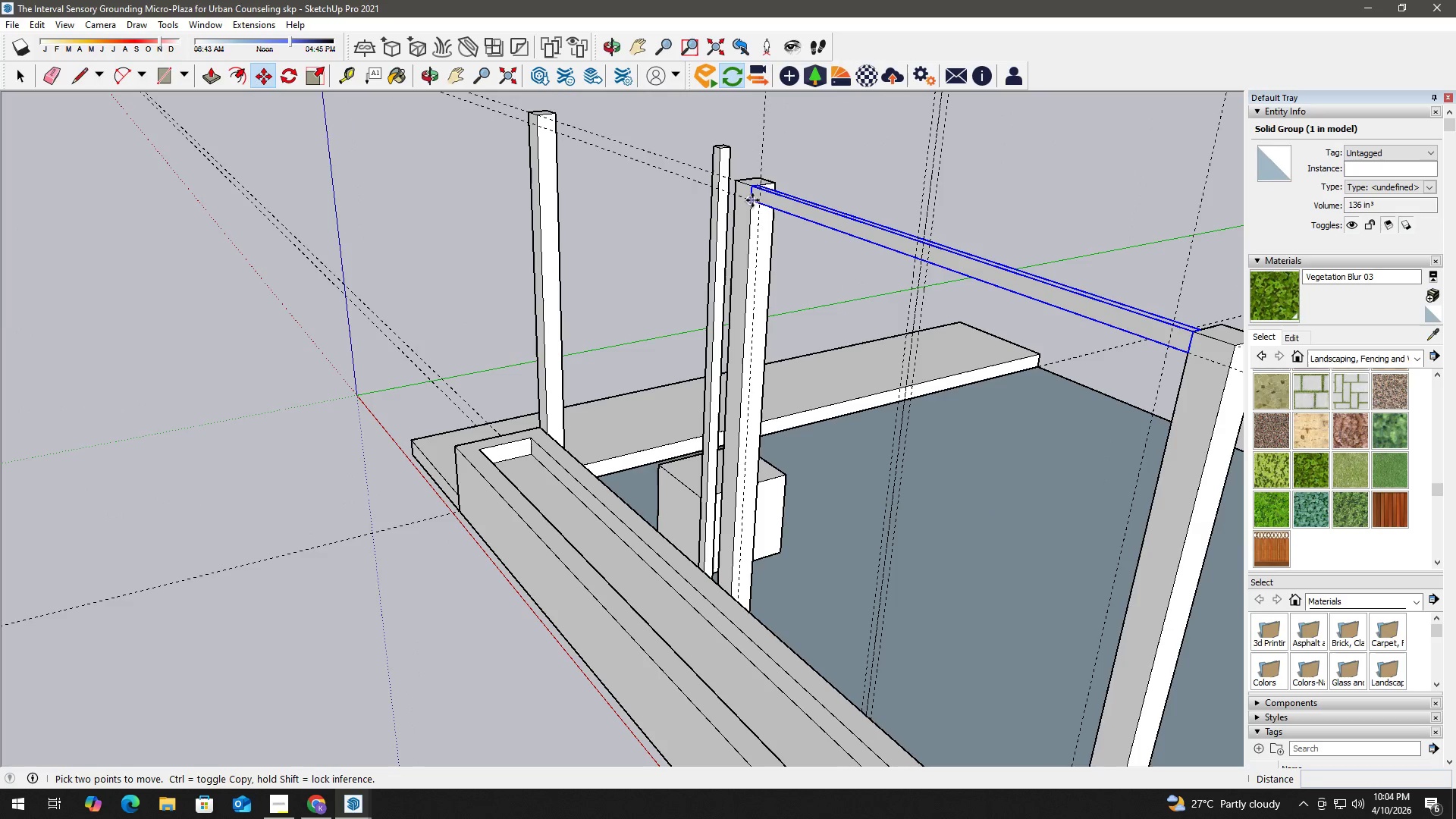 
left_click([752, 202])
 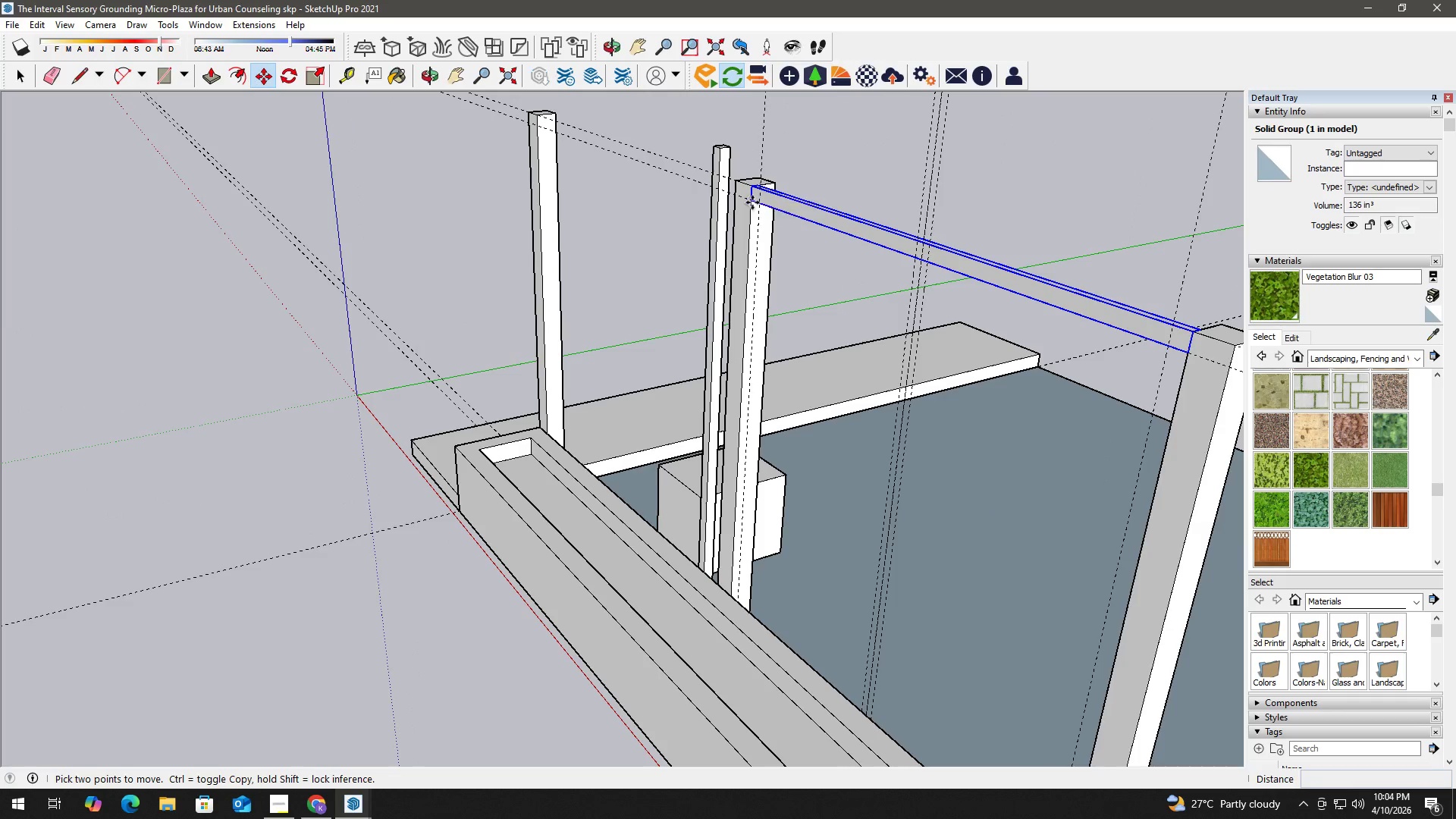 
key(Control+ControlLeft)
 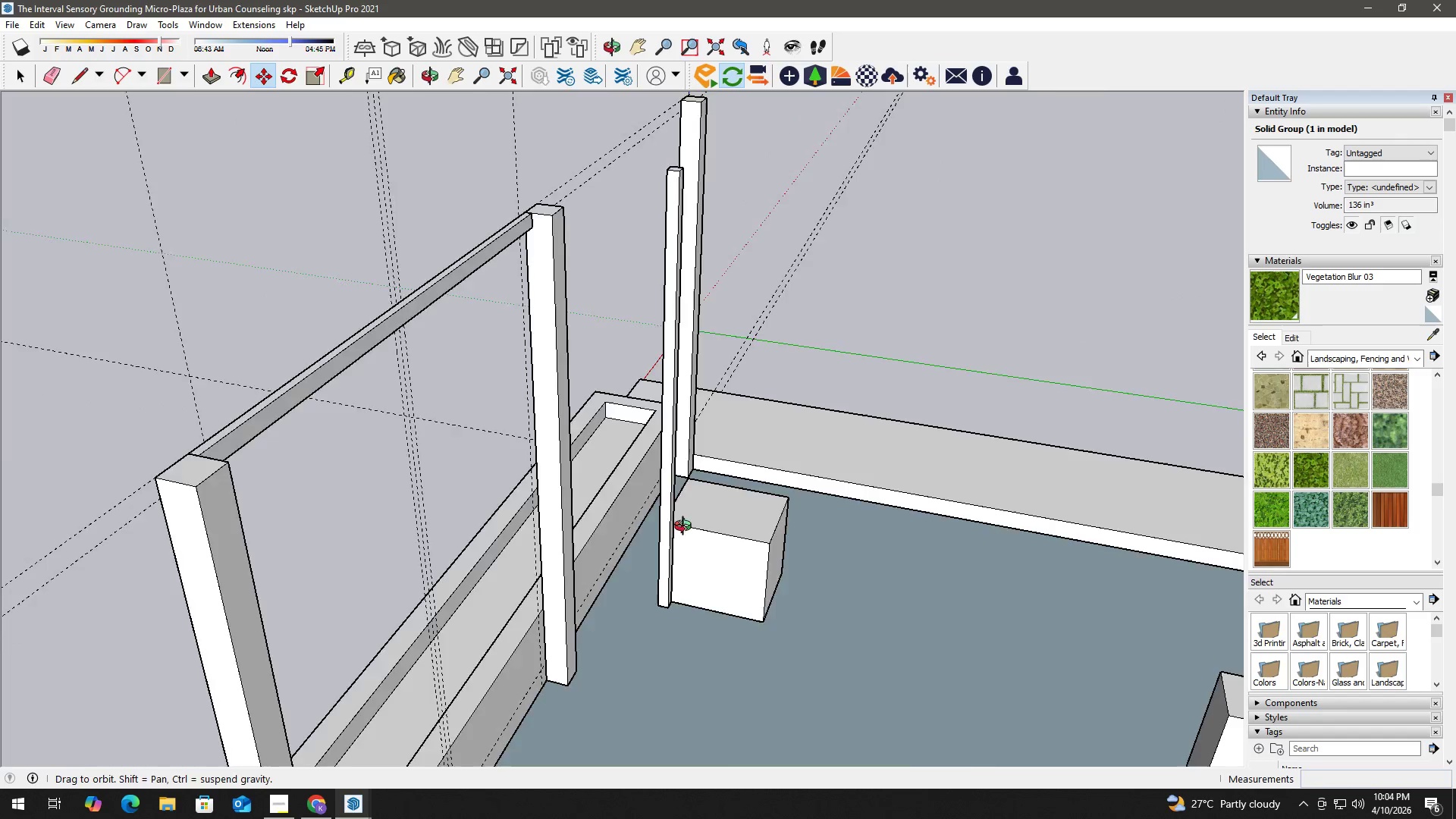 
scroll: coordinate [504, 667], scroll_direction: up, amount: 5.0
 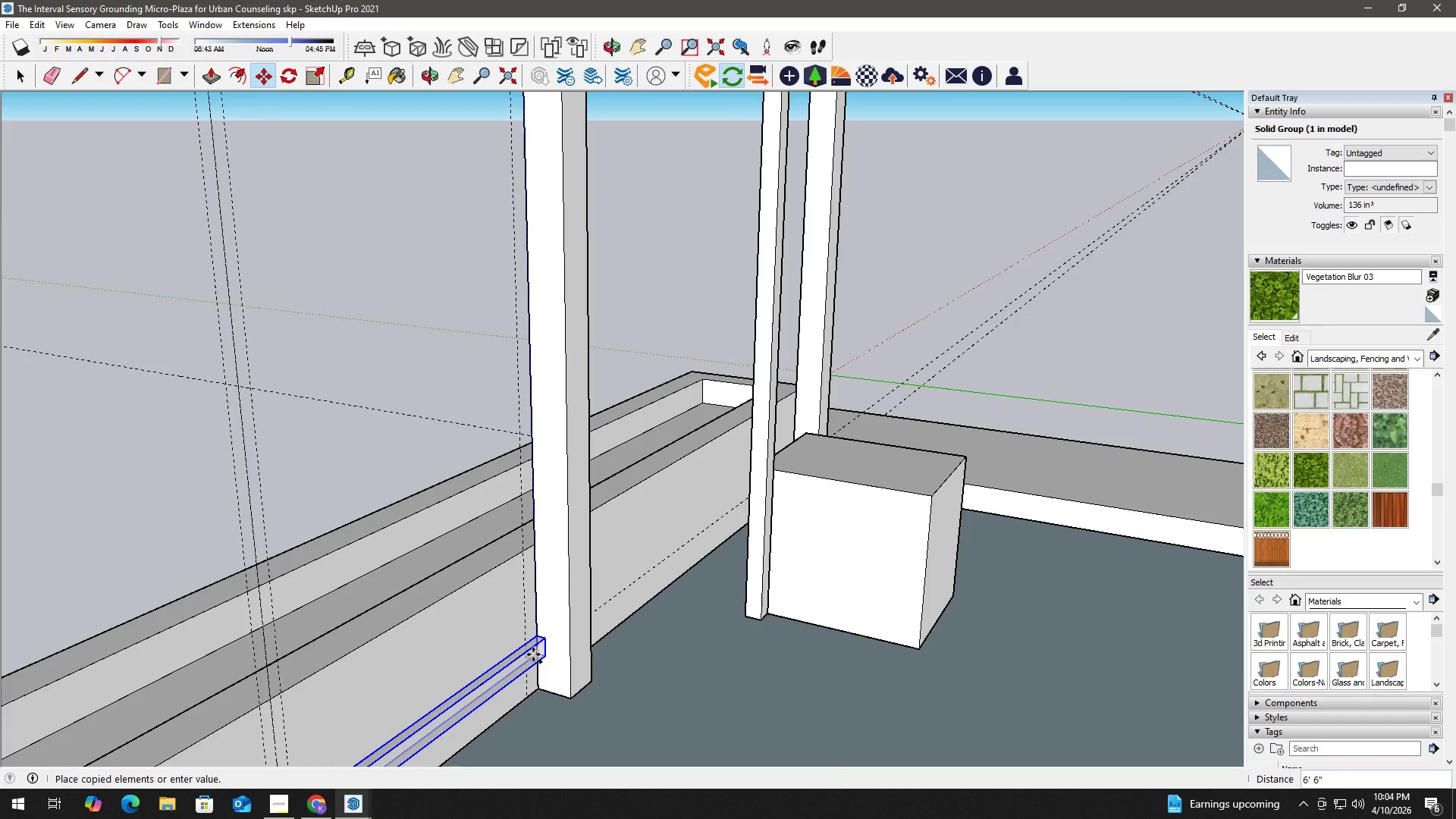 
left_click([533, 654])
 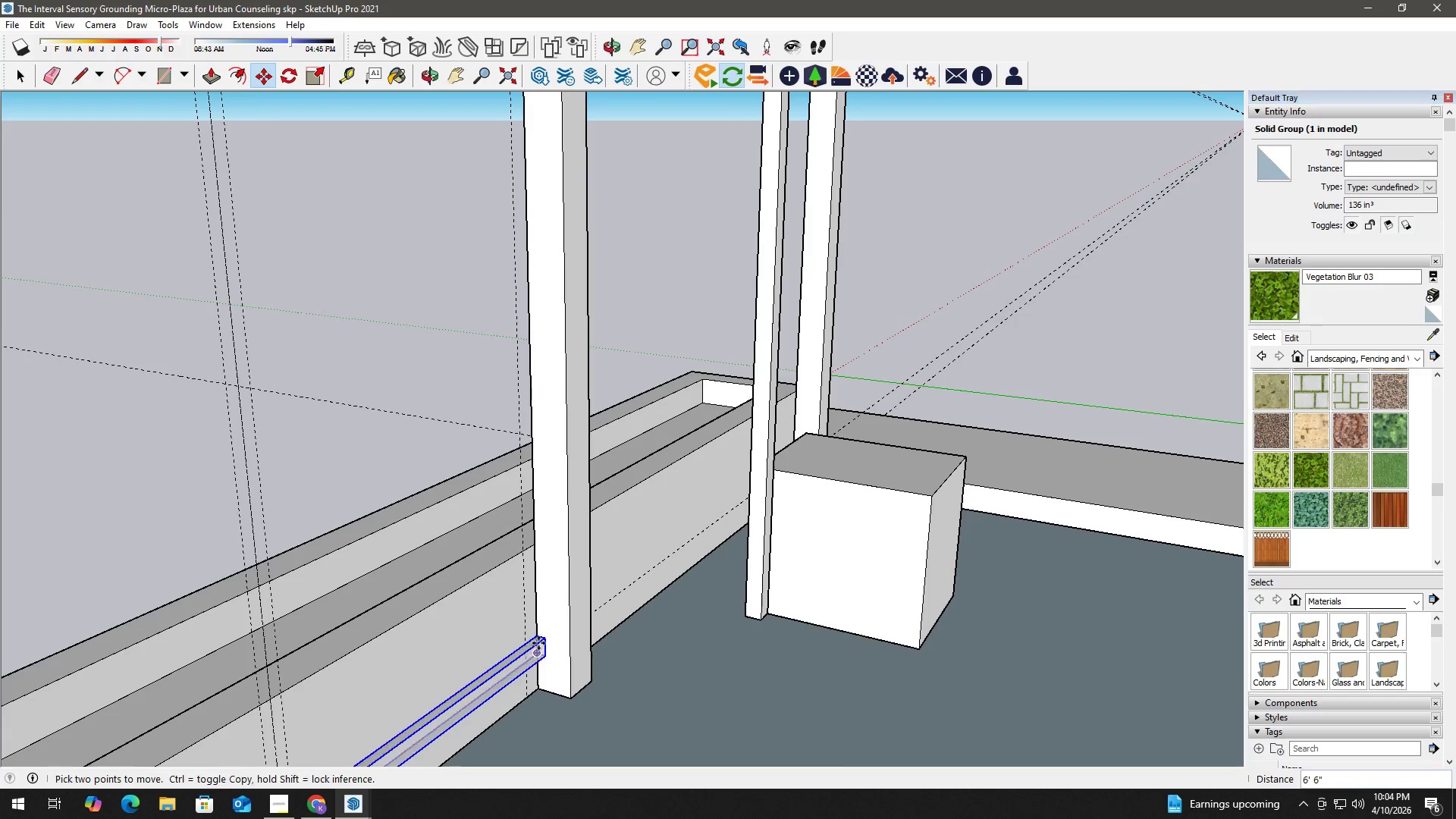 
key(Space)
 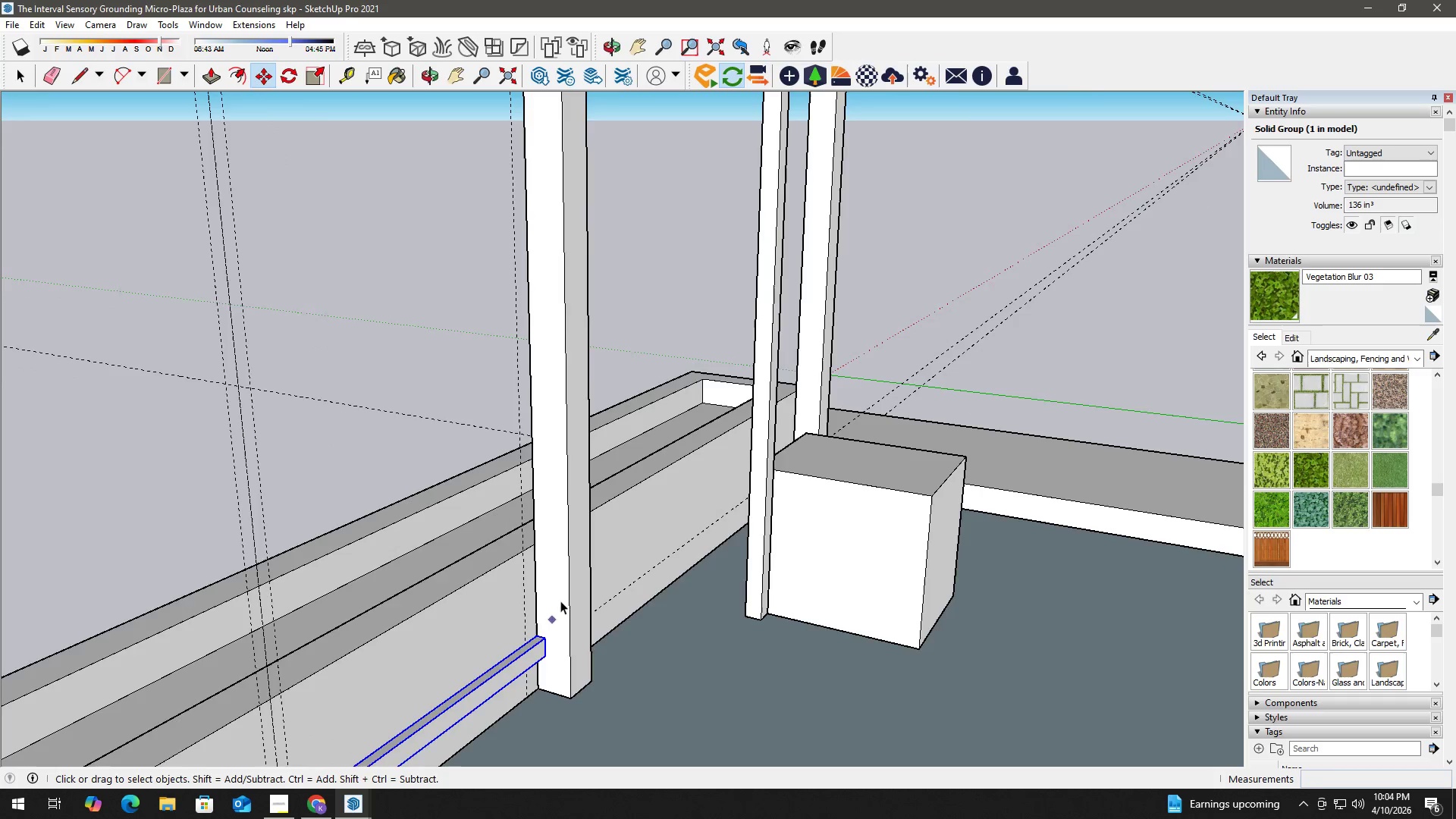 
scroll: coordinate [560, 577], scroll_direction: down, amount: 7.0
 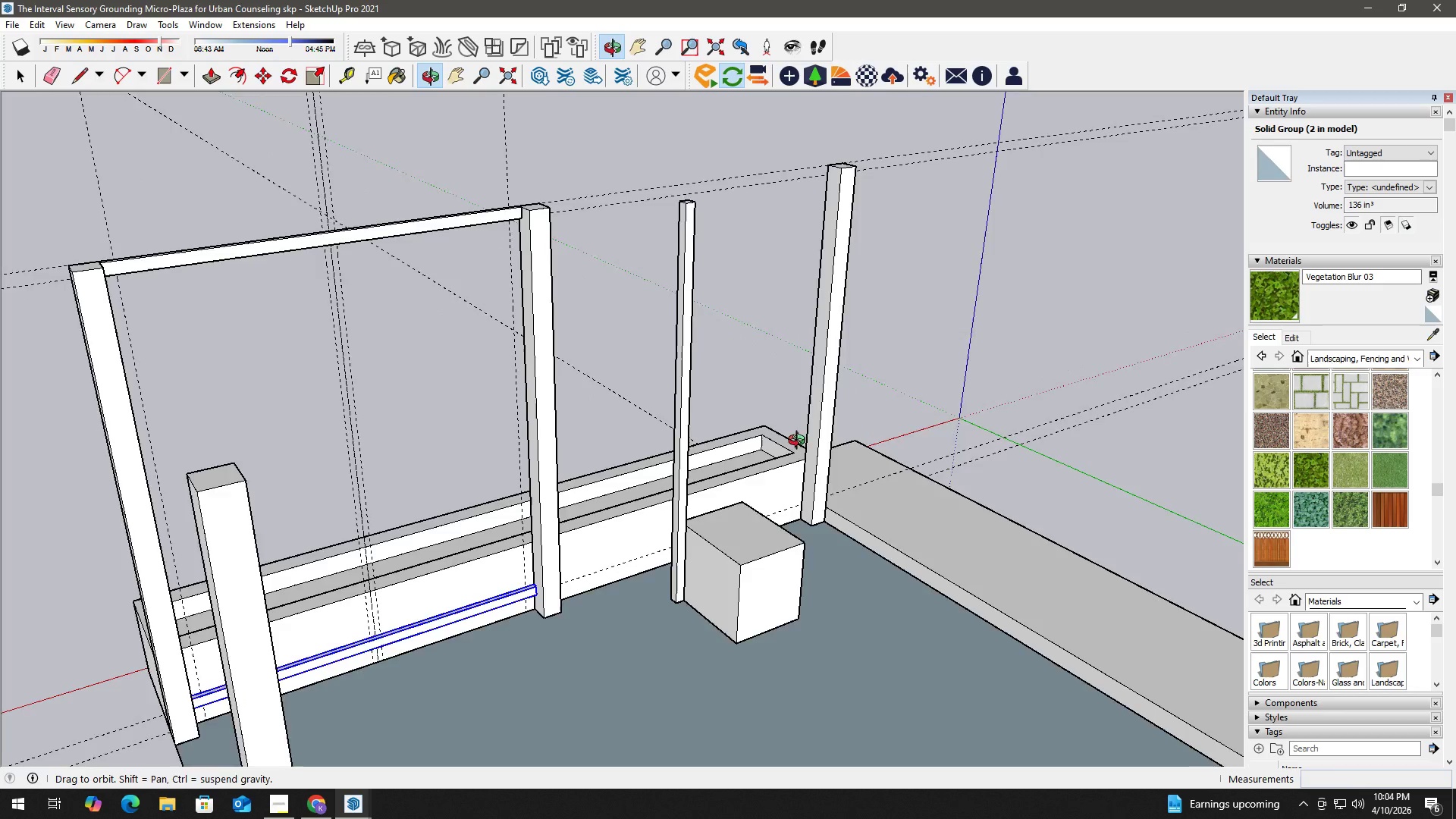 
key(T)
 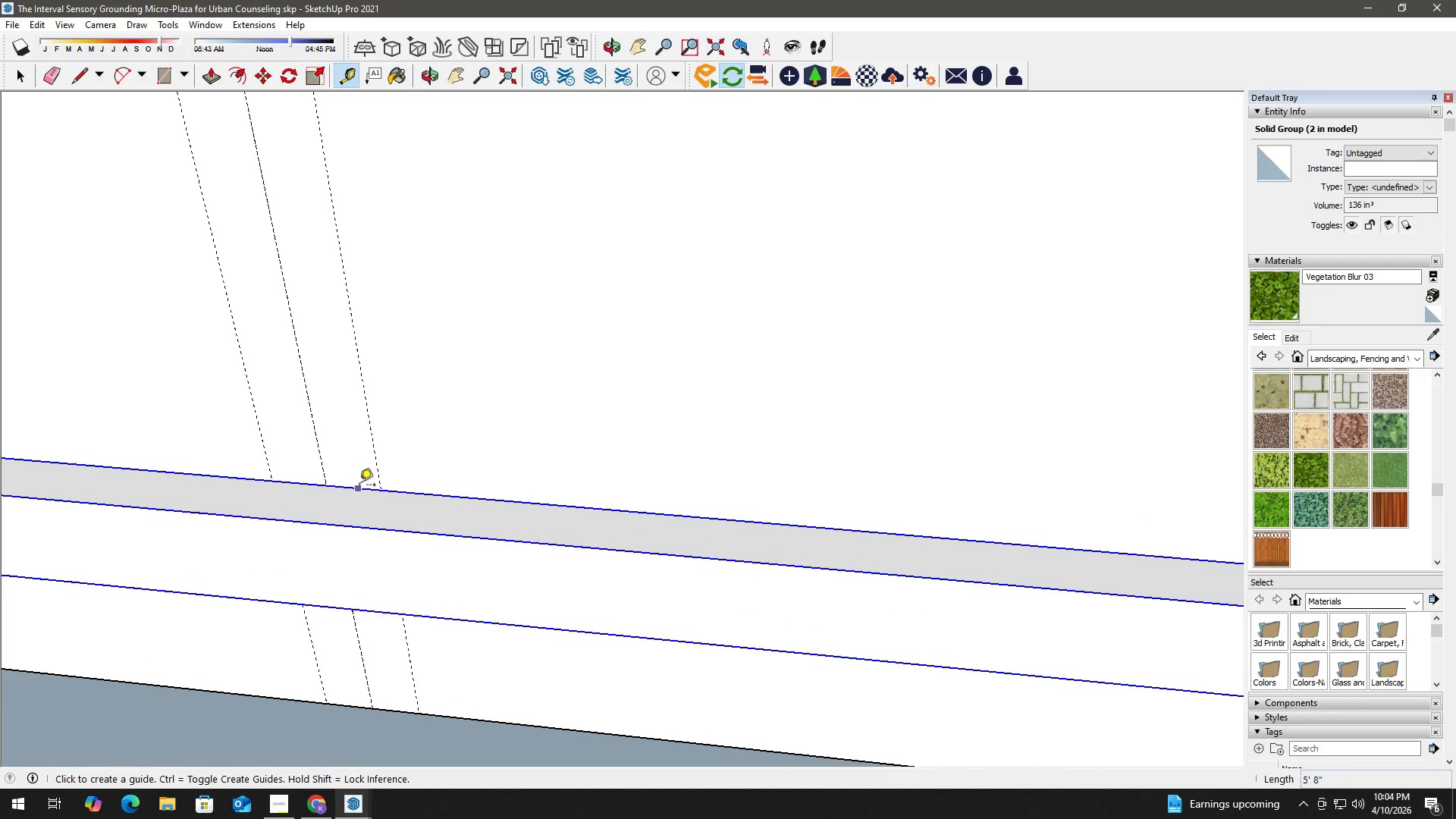 
scroll: coordinate [368, 492], scroll_direction: up, amount: 24.0
 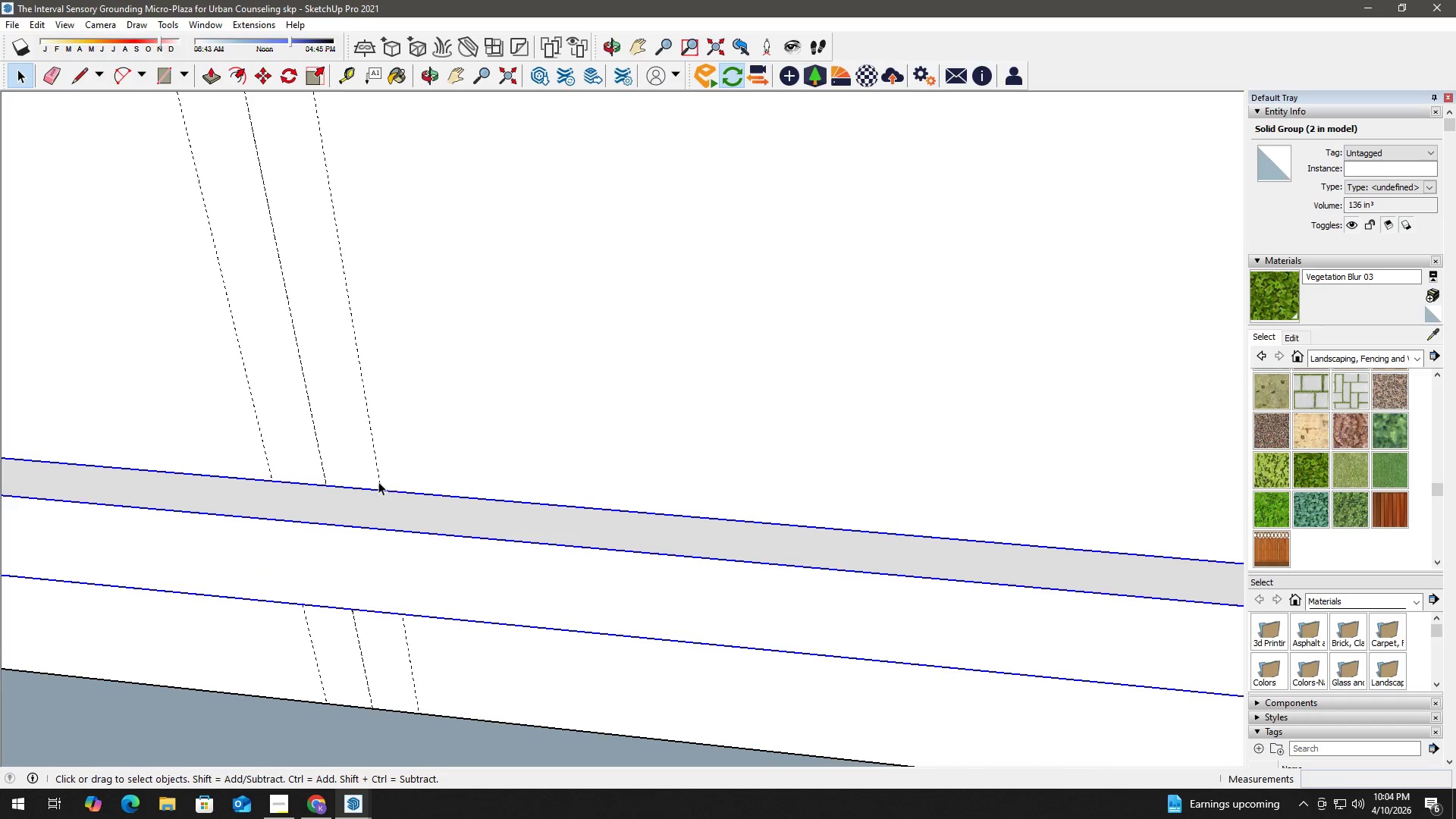 
key(H)
 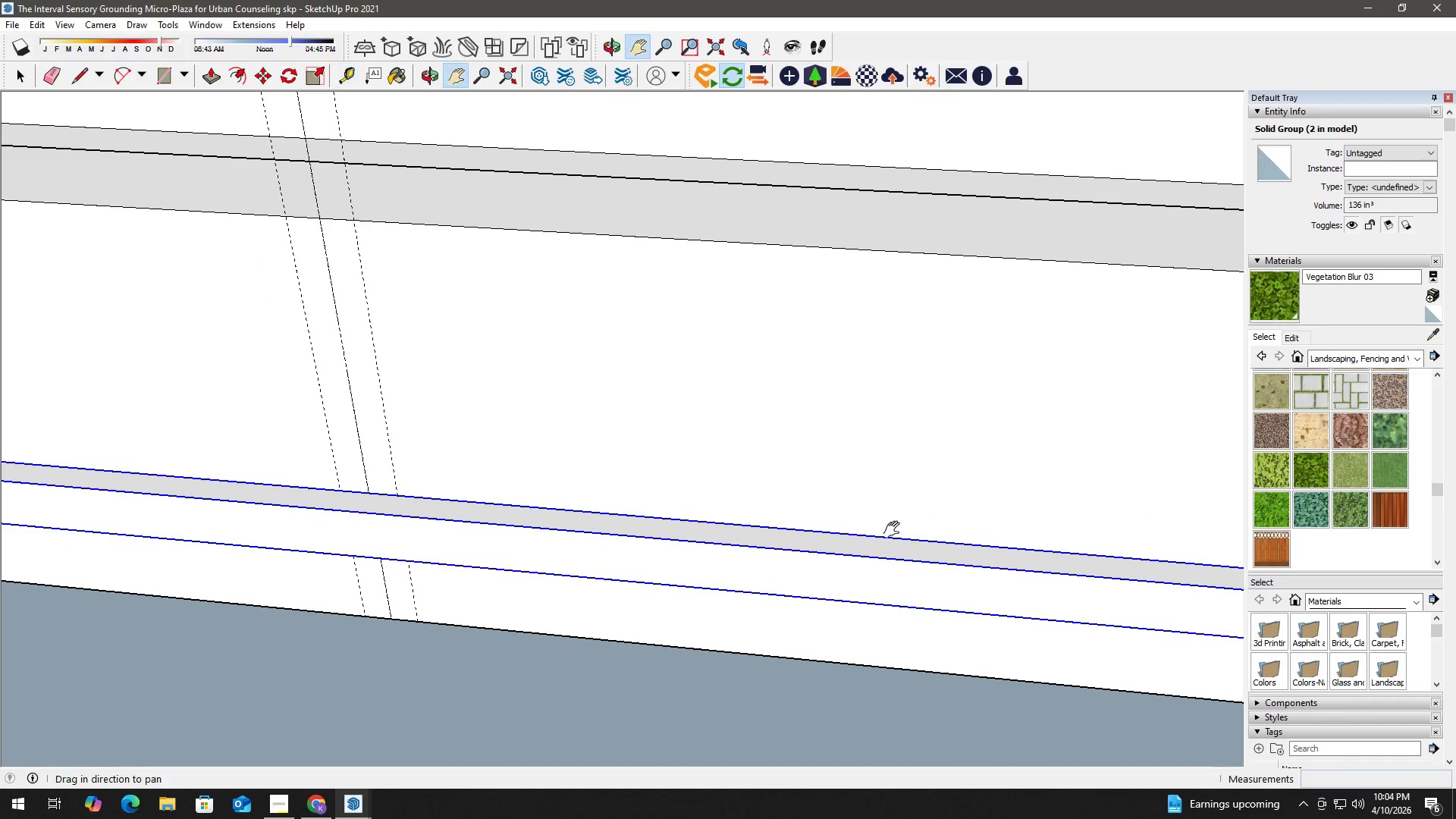 
scroll: coordinate [494, 514], scroll_direction: down, amount: 7.0
 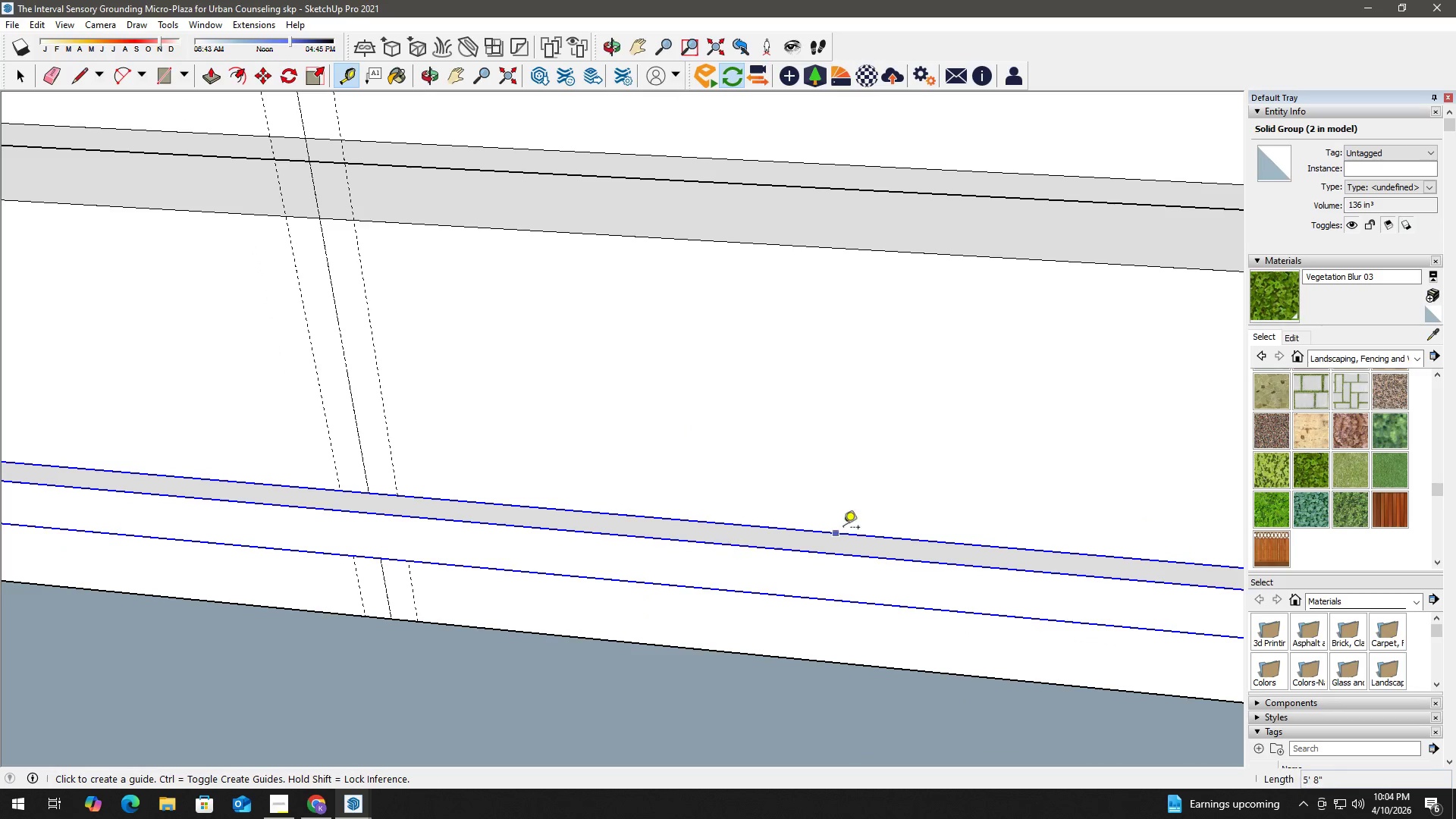 
key(H)
 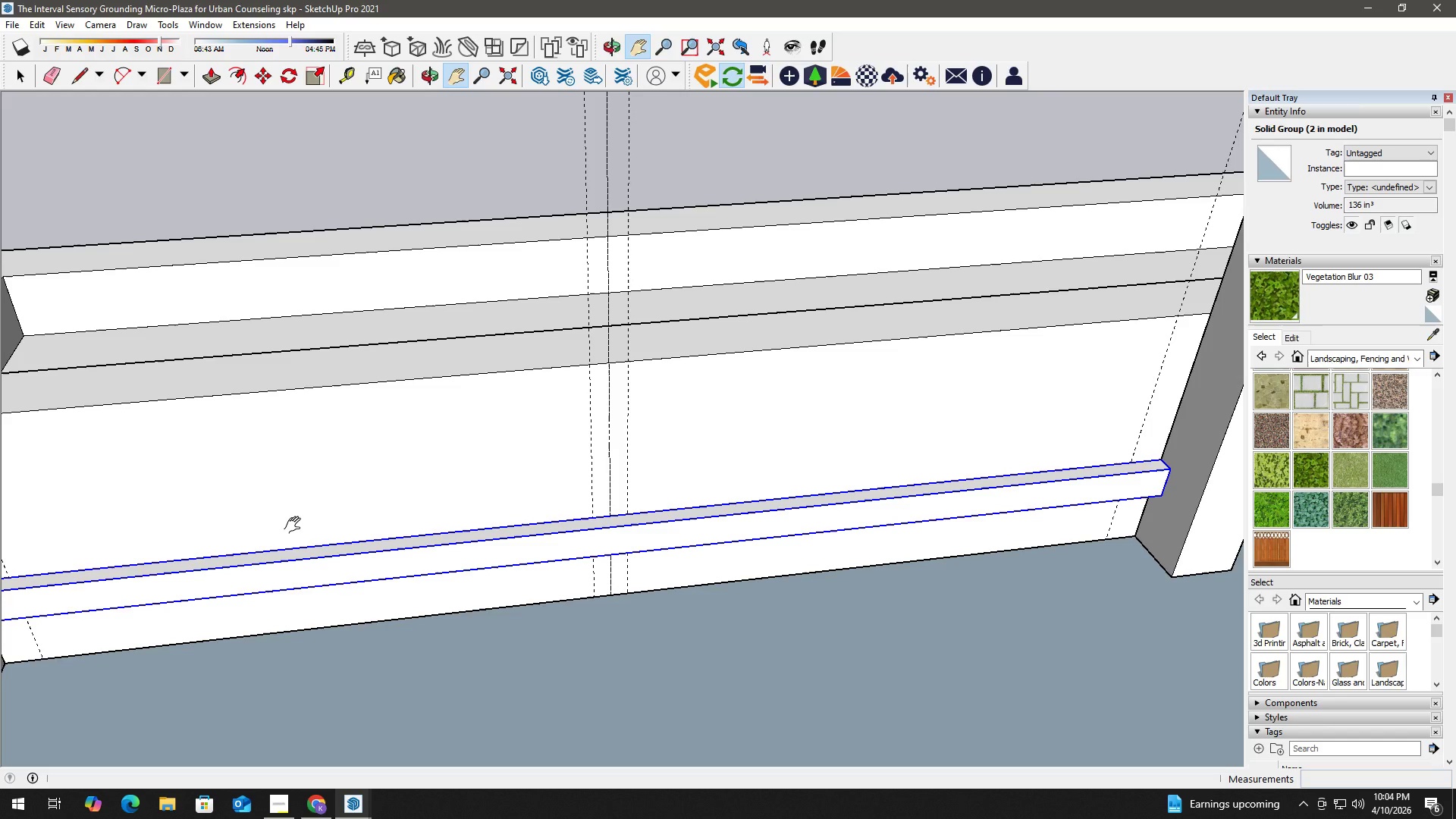 
scroll: coordinate [827, 554], scroll_direction: down, amount: 6.0
 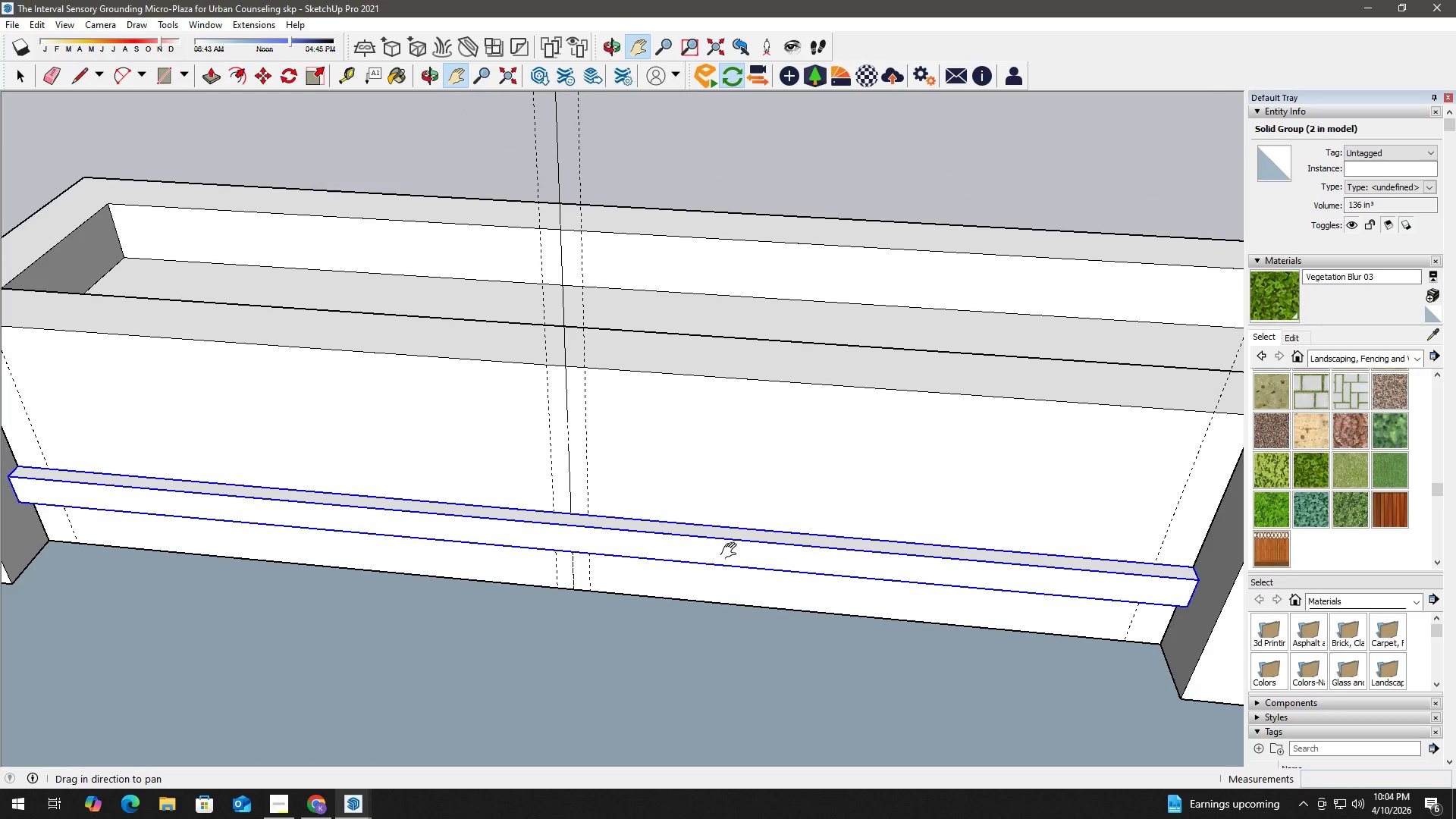 
key(H)
 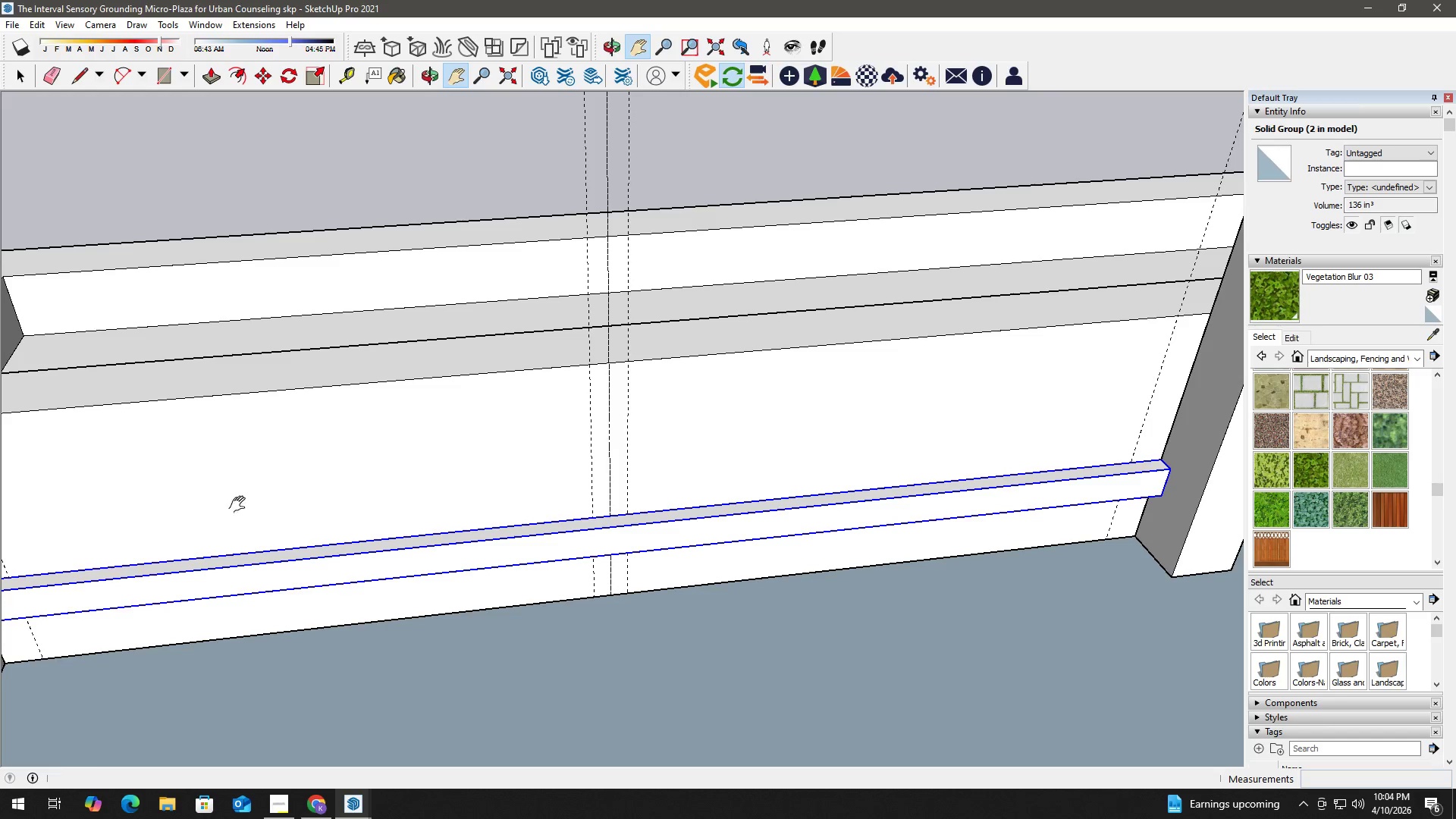 
left_click_drag(start_coordinate=[255, 501], to_coordinate=[570, 414])
 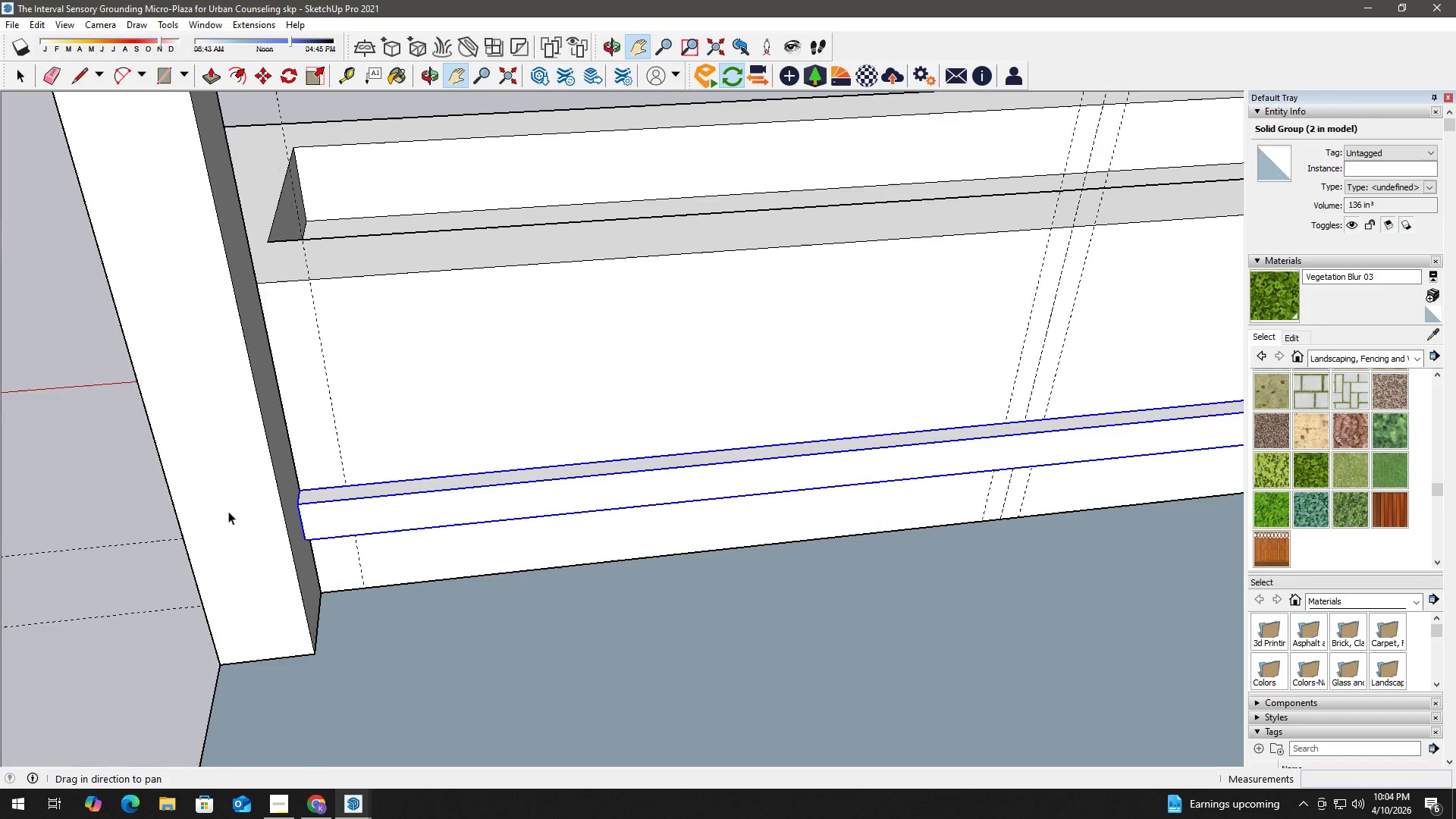 
key(Space)
 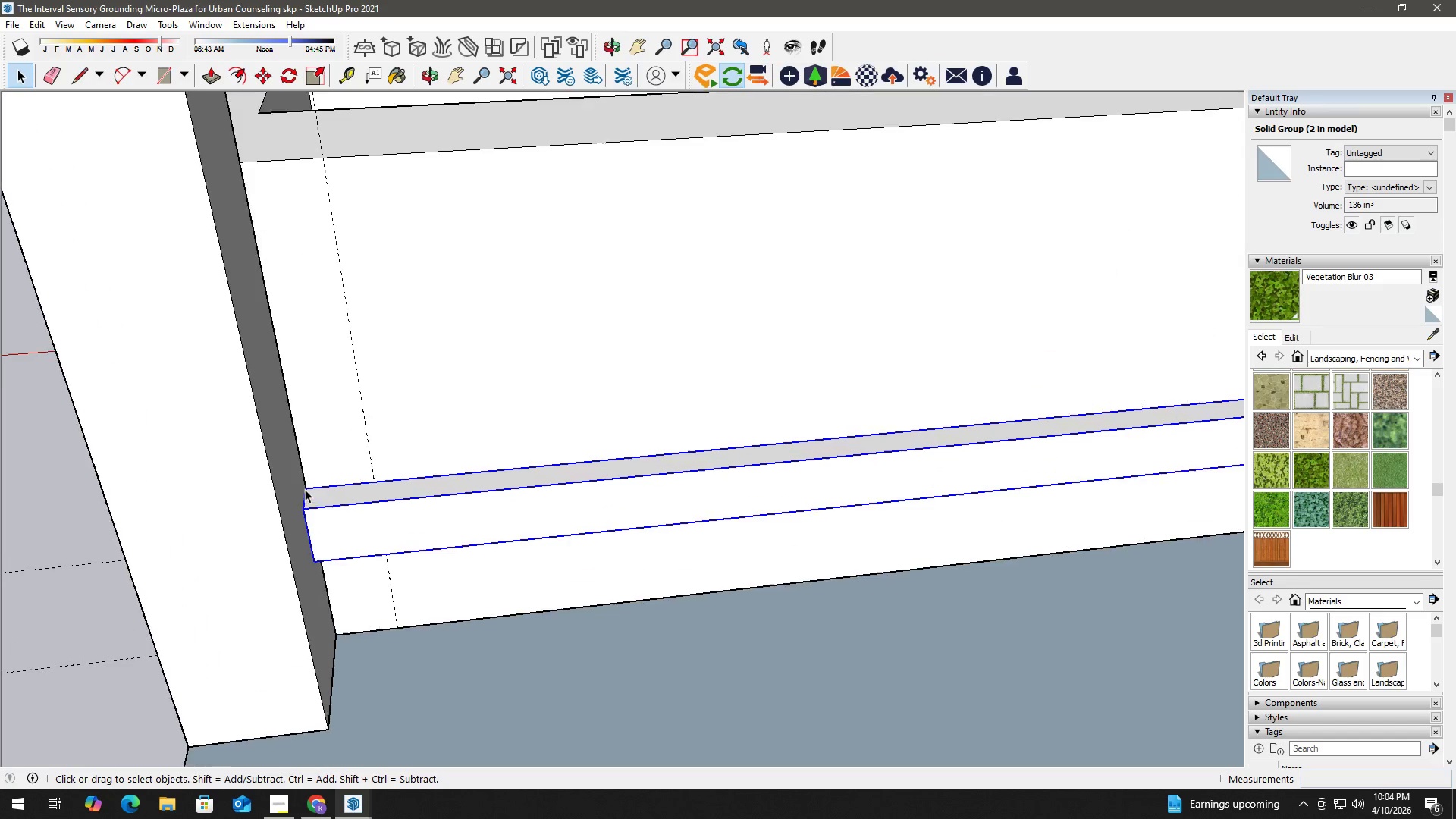 
key(T)
 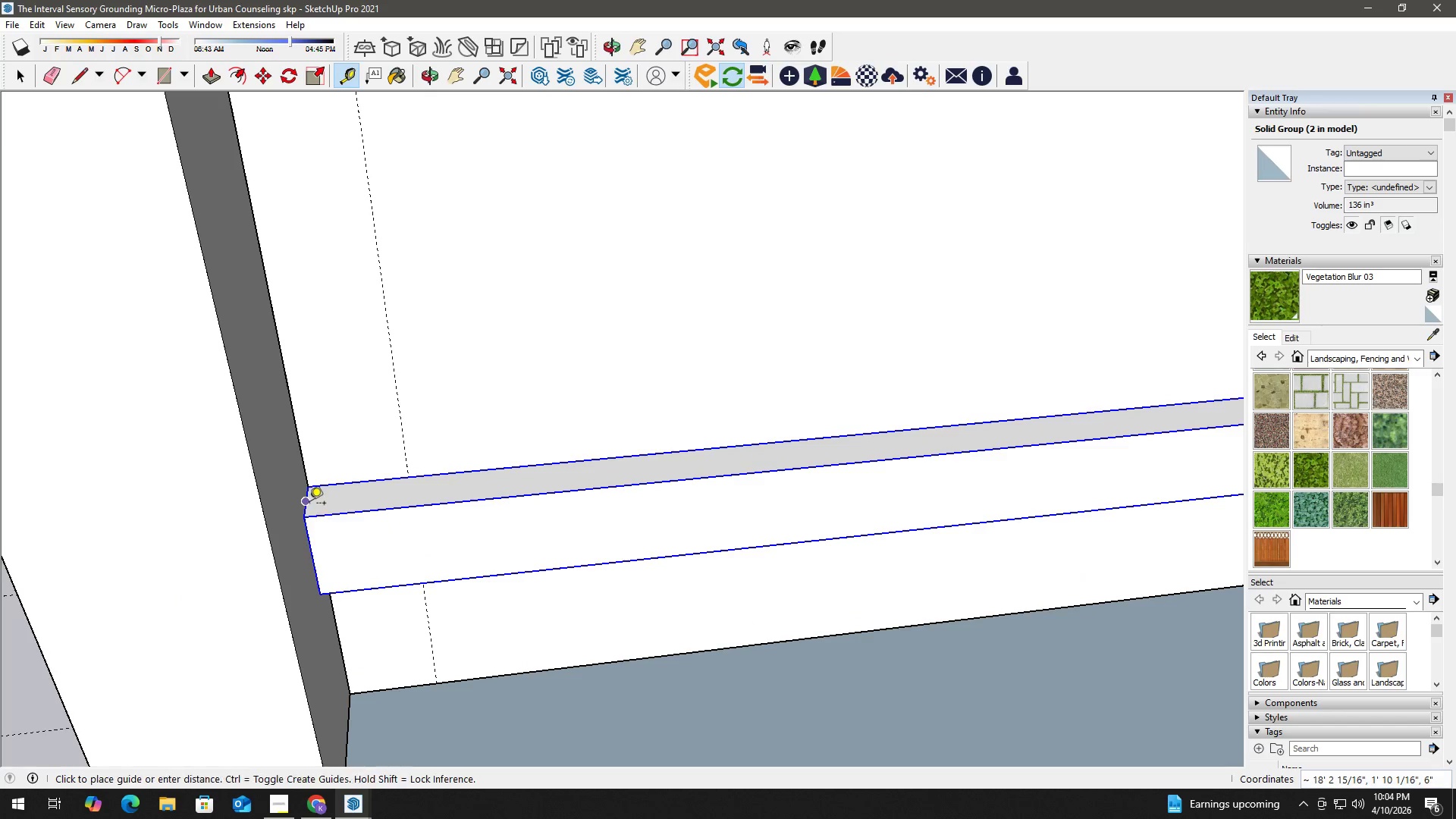 
scroll: coordinate [302, 493], scroll_direction: up, amount: 10.0
 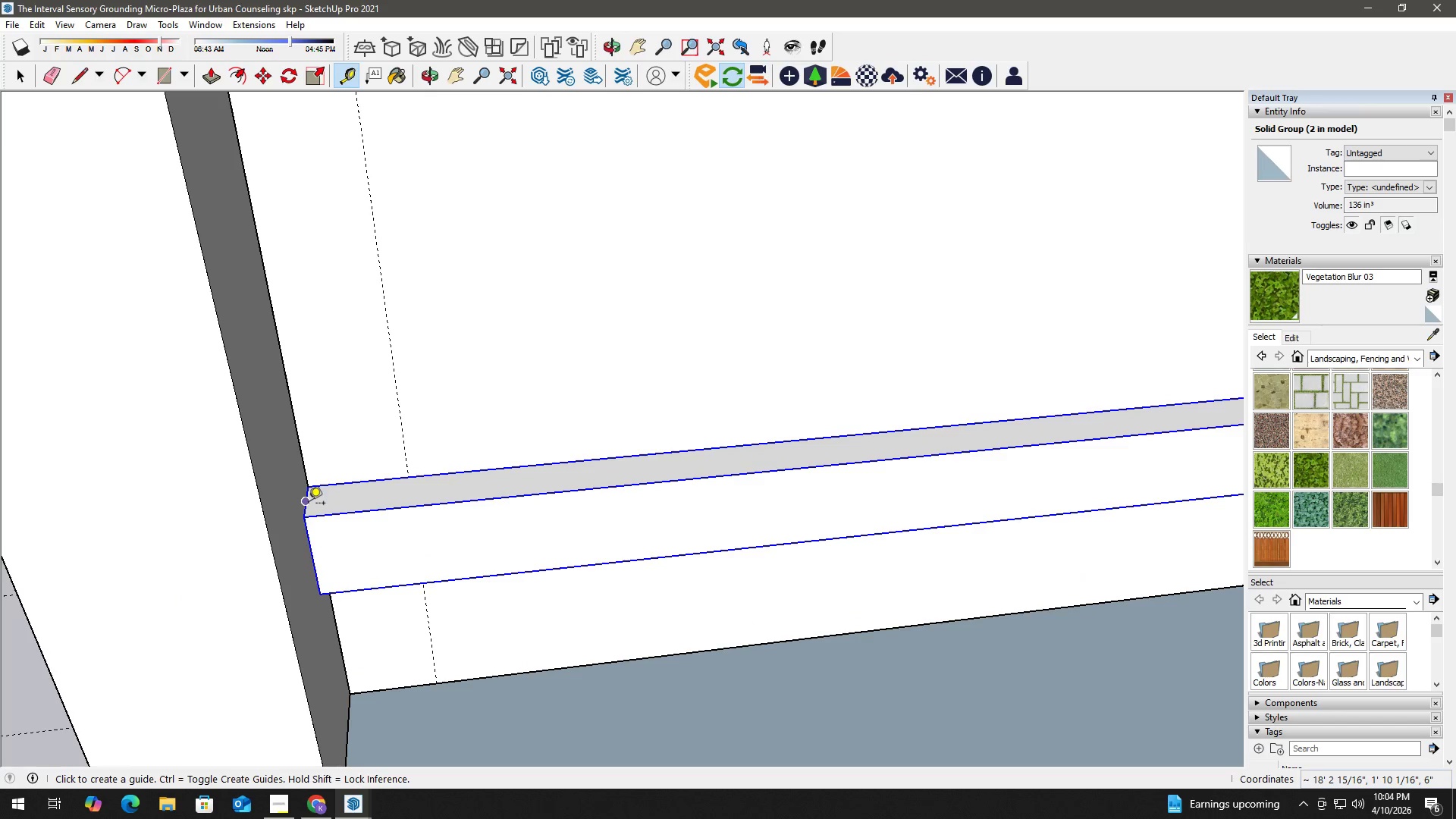 
hold_key(key=ShiftLeft, duration=1.47)
 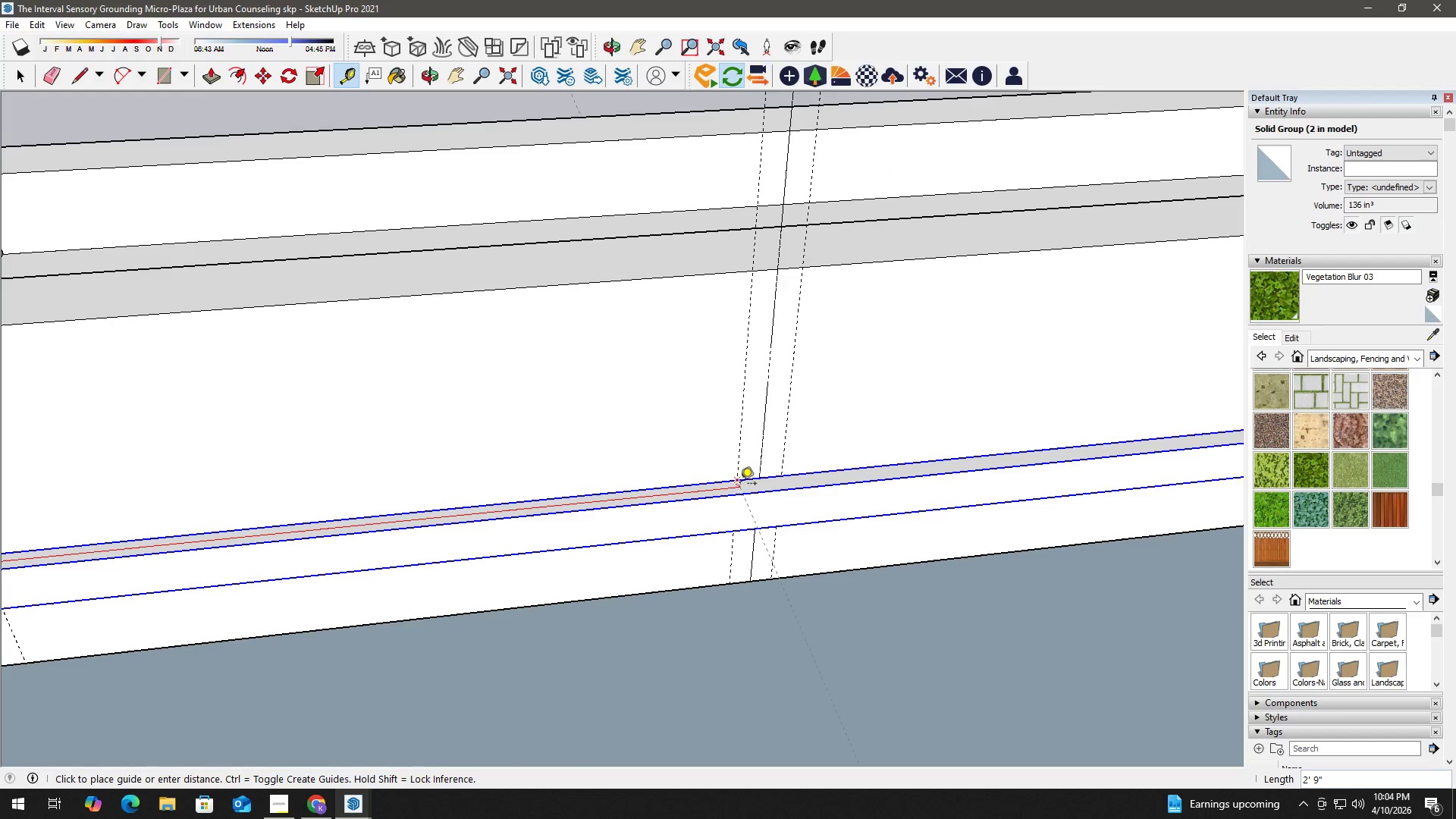 
scroll: coordinate [403, 498], scroll_direction: down, amount: 7.0
 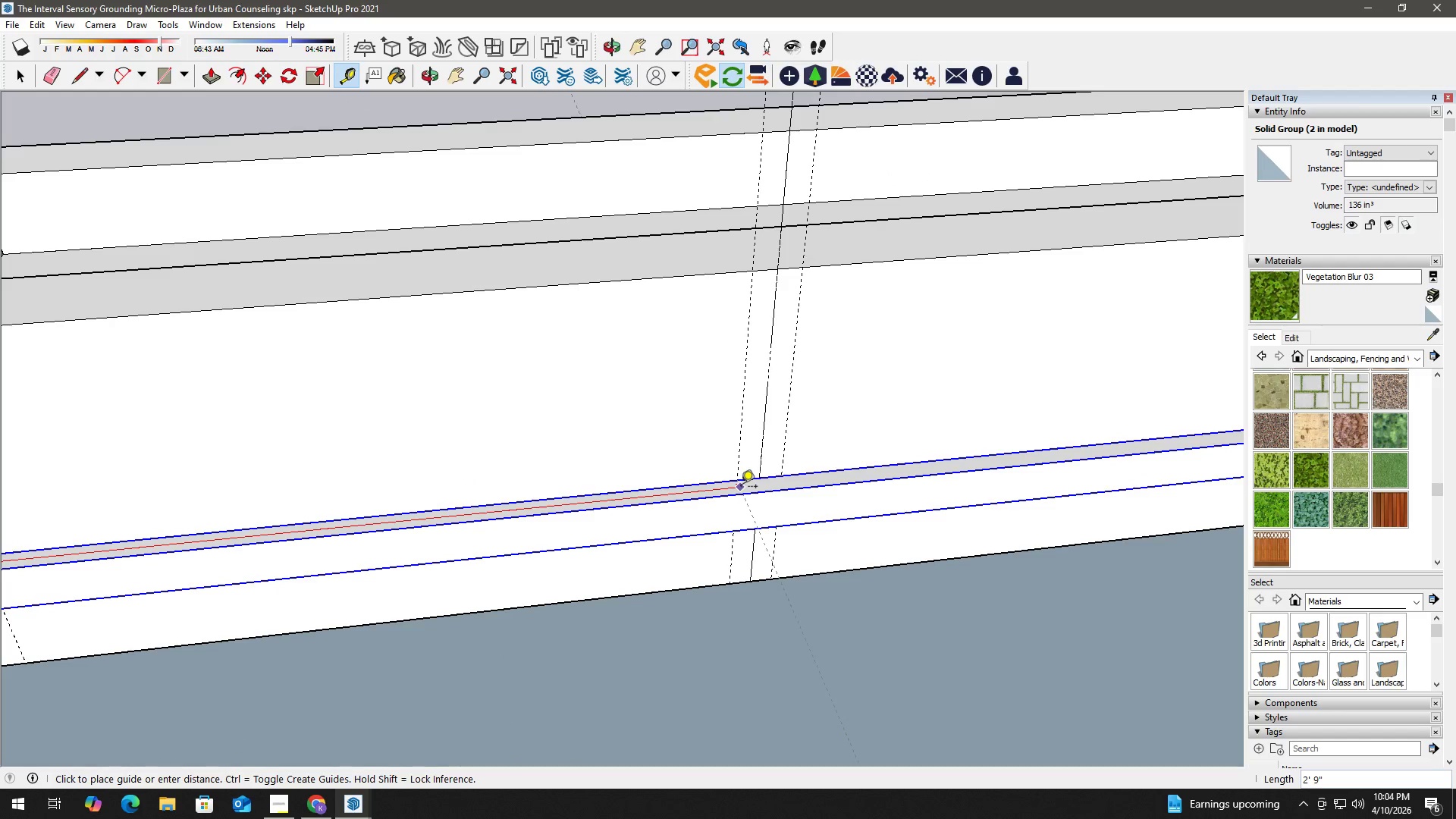 
left_click([738, 479])
 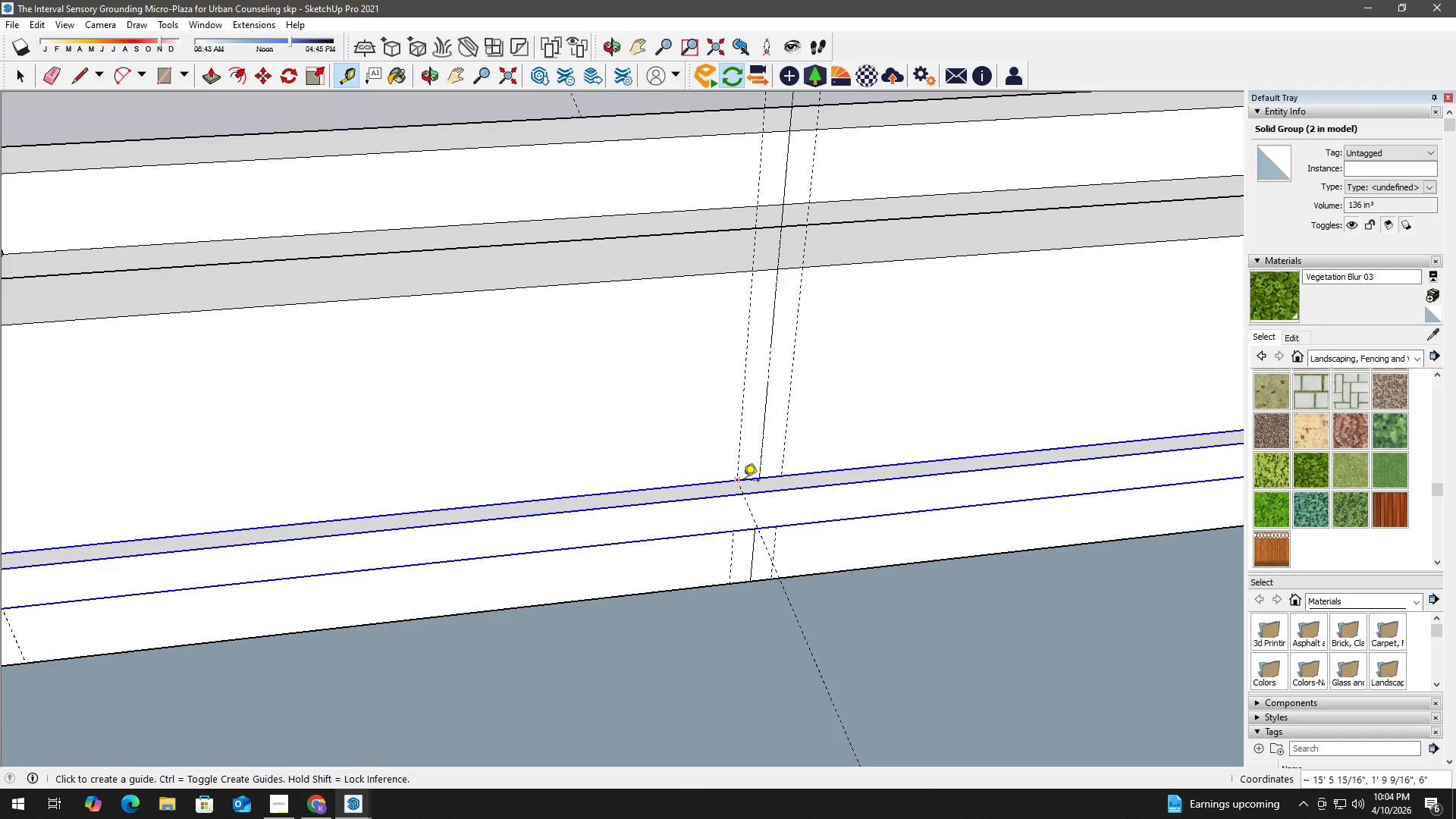 
key(Space)
 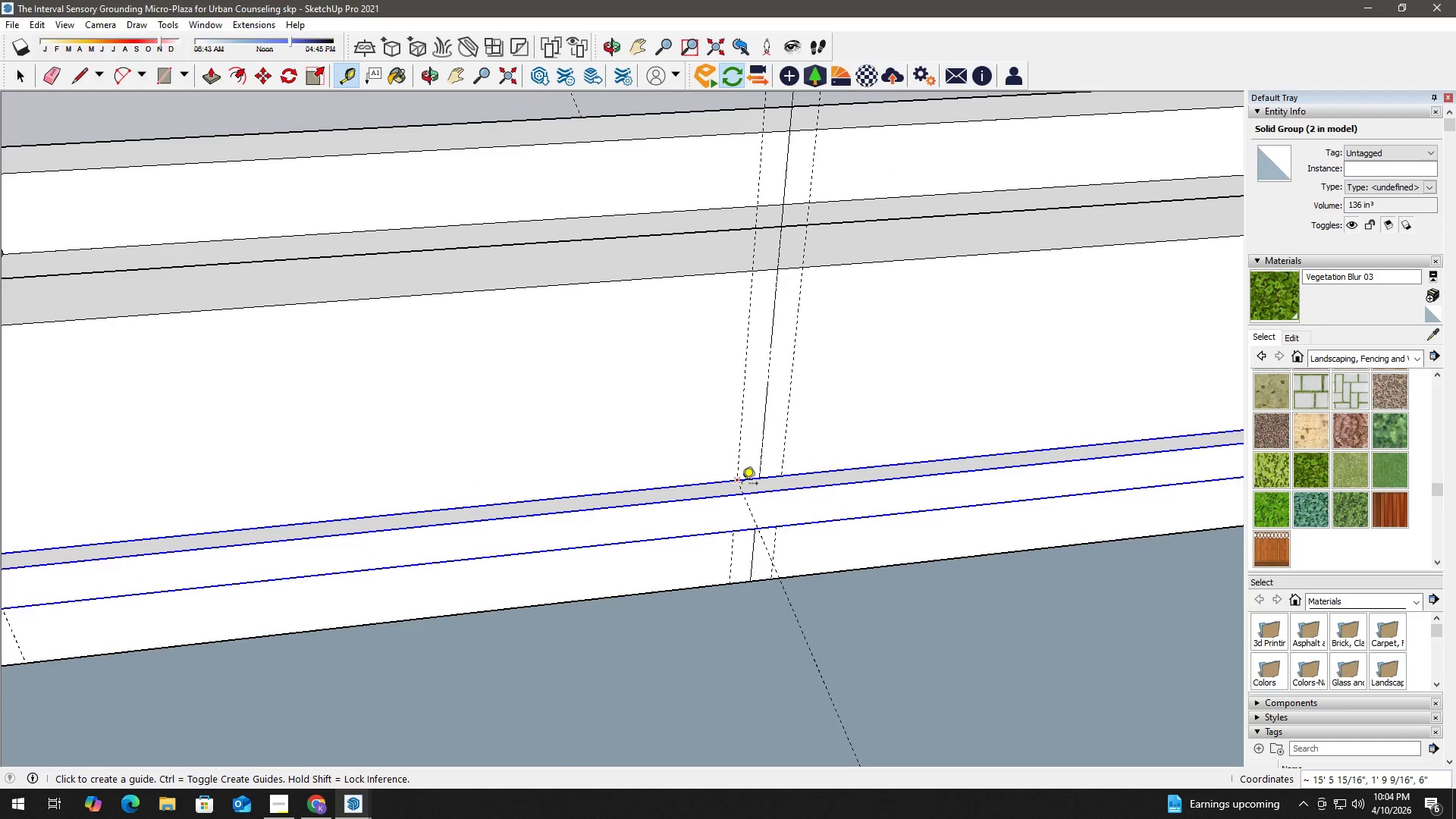 
key(T)
 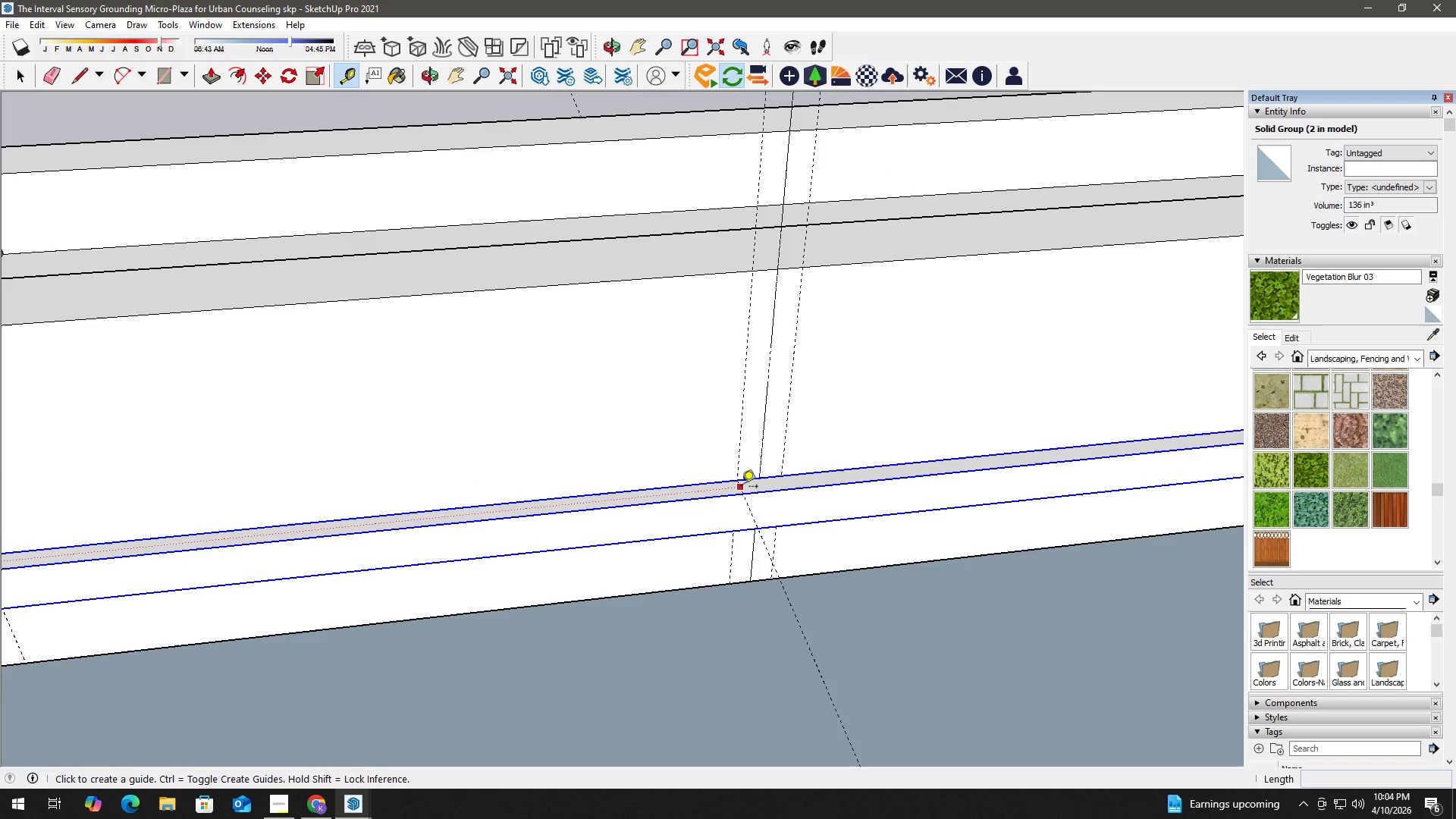 
left_click_drag(start_coordinate=[731, 497], to_coordinate=[749, 495])
 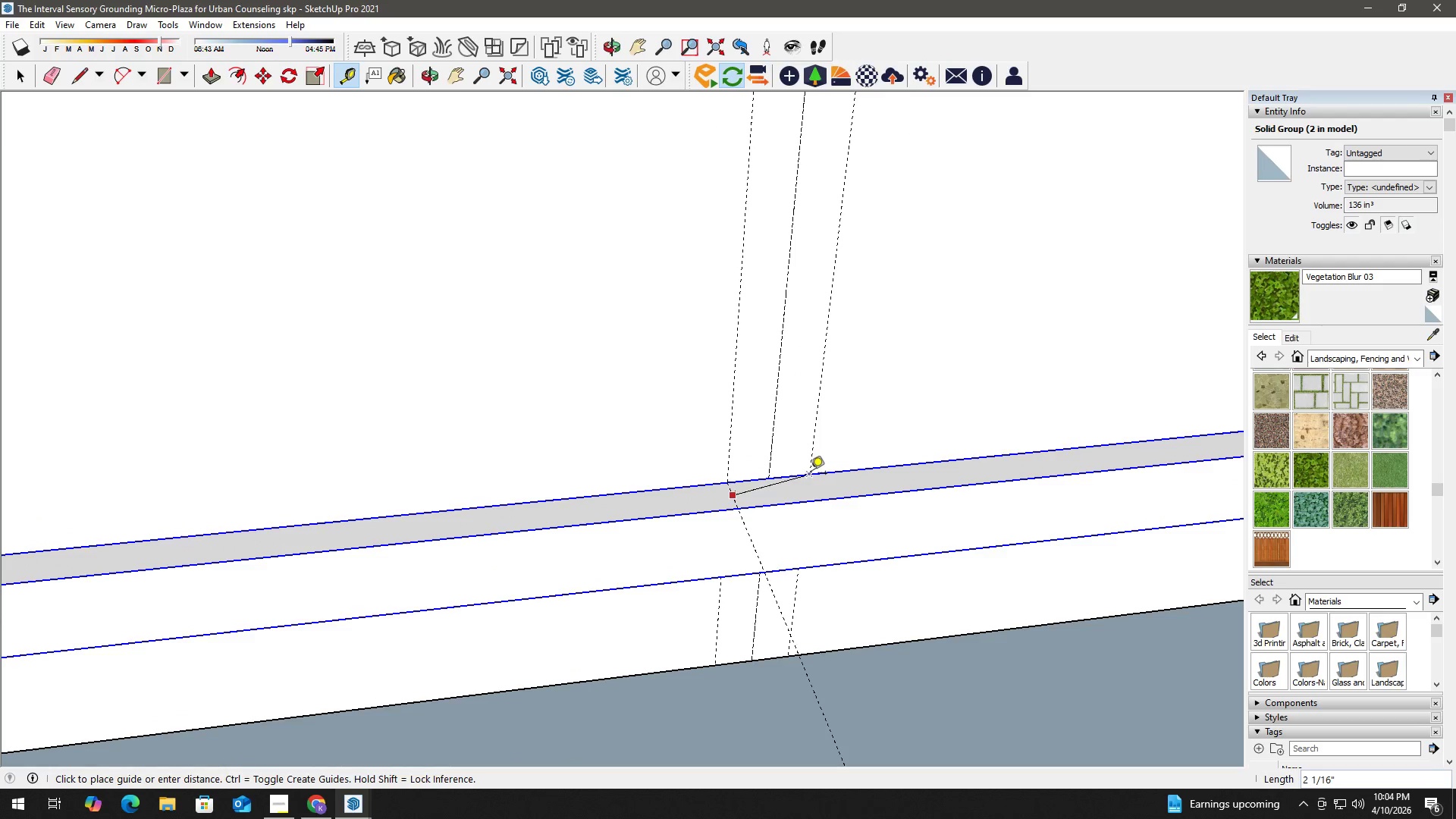 
scroll: coordinate [732, 485], scroll_direction: up, amount: 6.0
 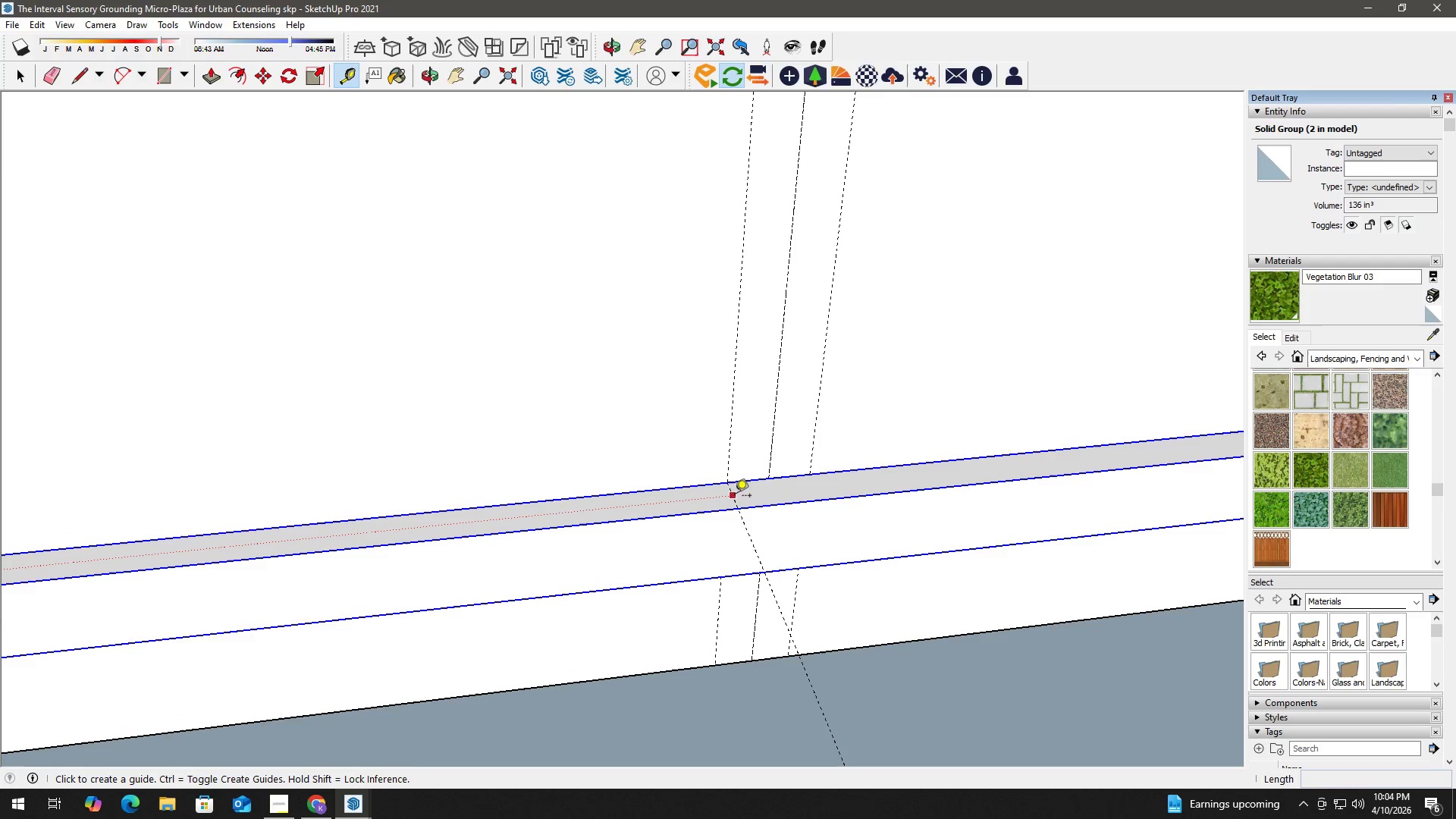 
key(Space)
 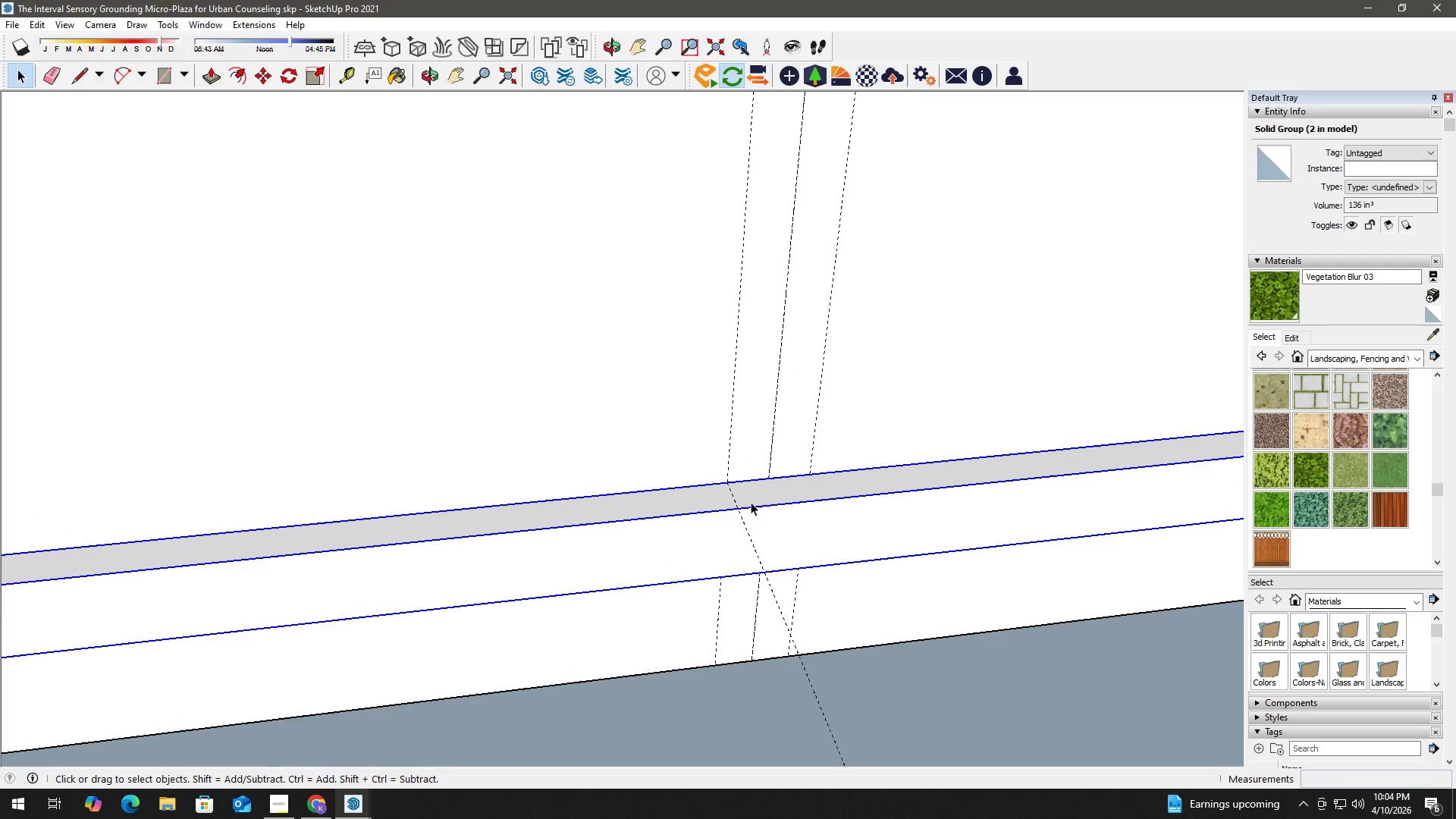 
key(T)
 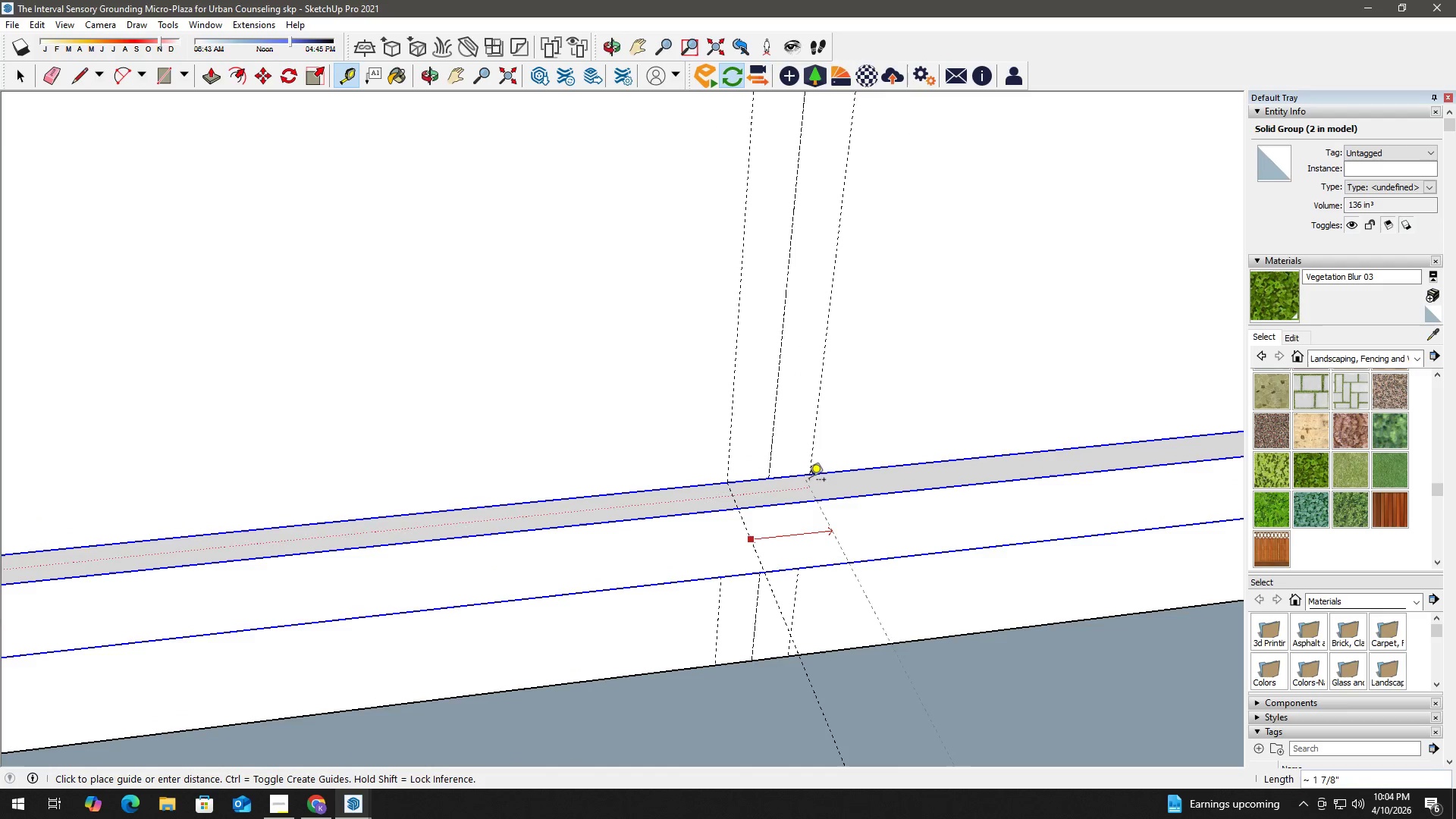 
left_click([811, 476])
 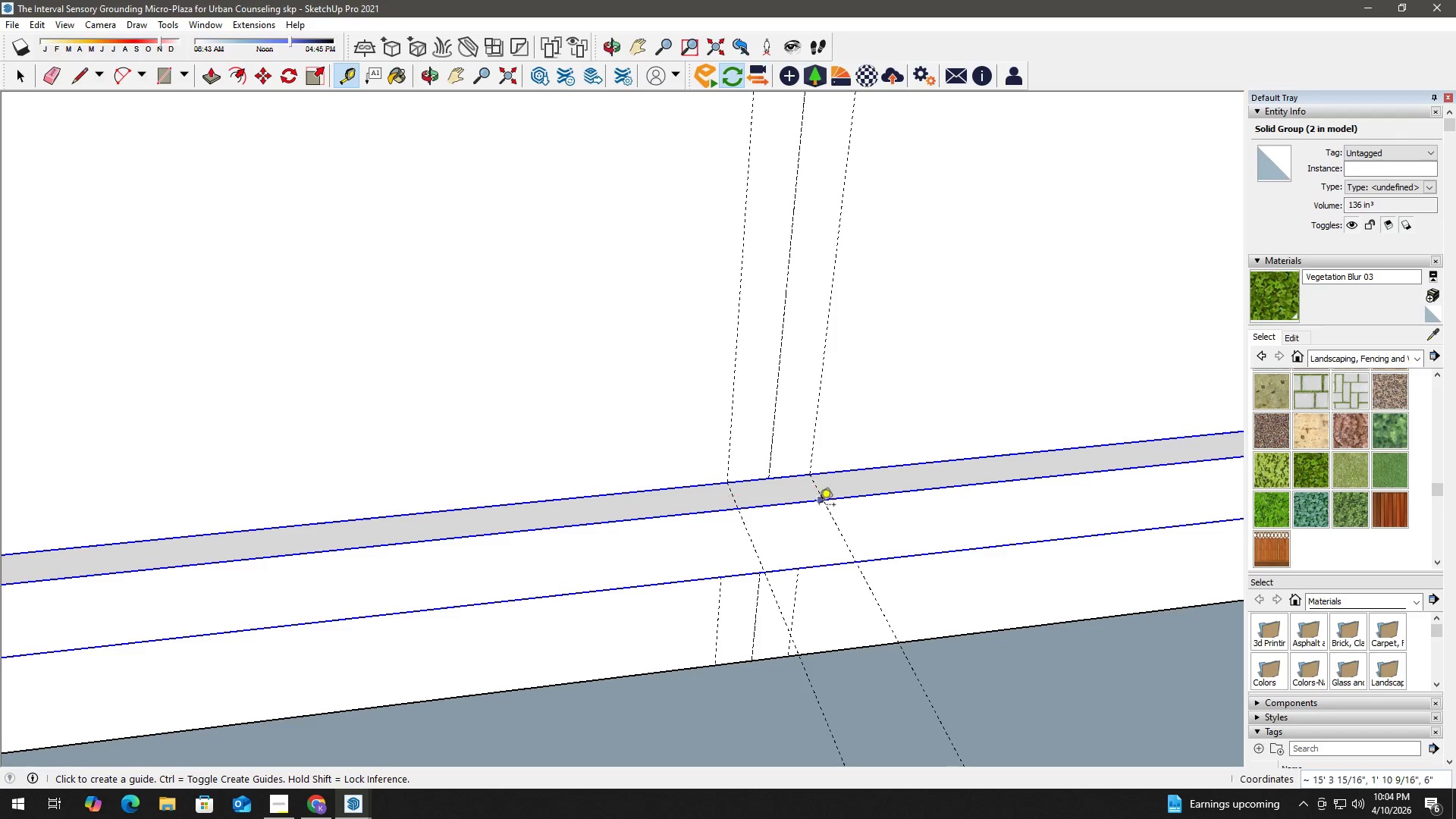 
left_click_drag(start_coordinate=[831, 520], to_coordinate=[820, 520])
 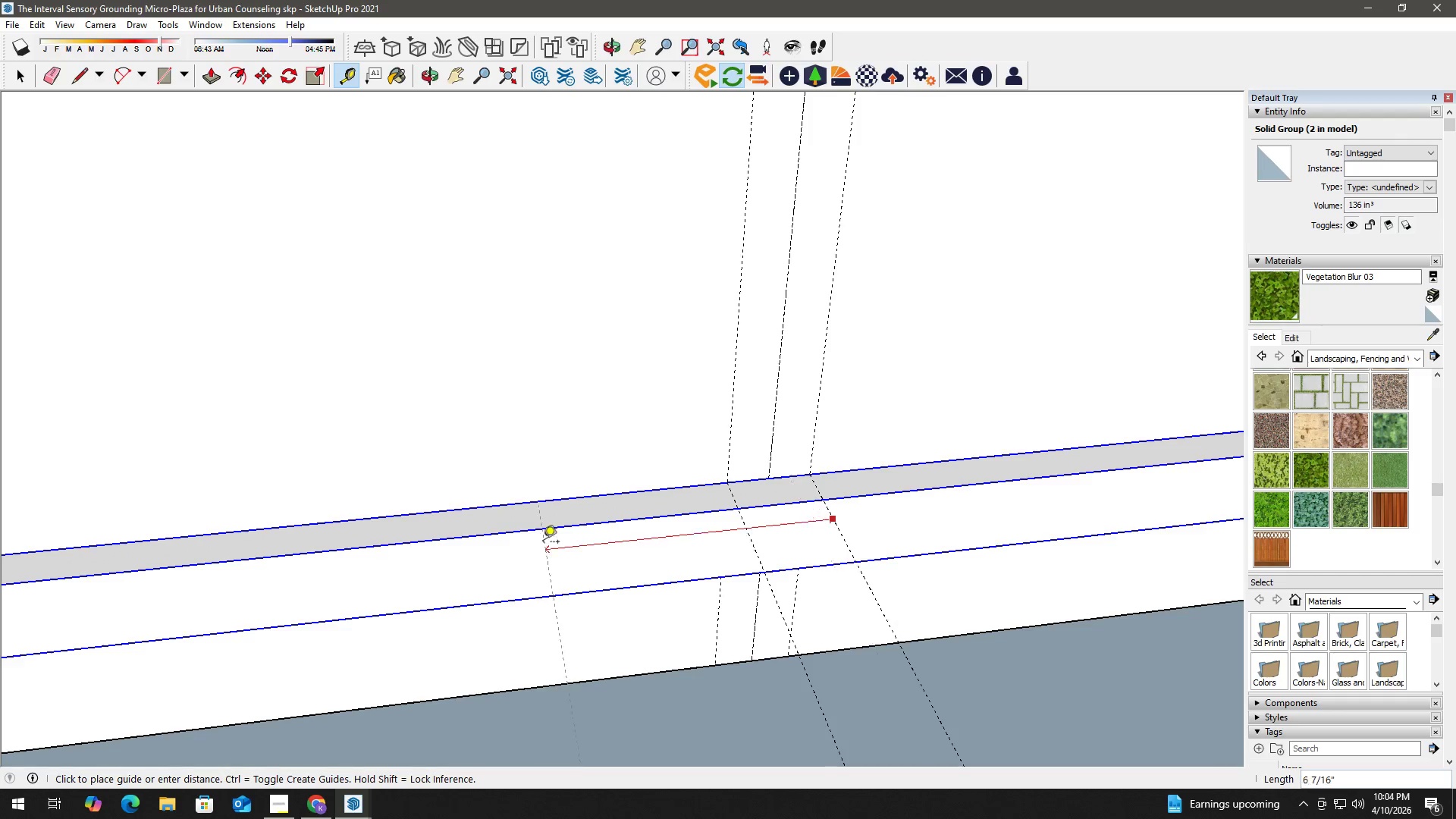 
hold_key(key=ShiftLeft, duration=0.67)
scroll: coordinate [393, 547], scroll_direction: down, amount: 4.0
 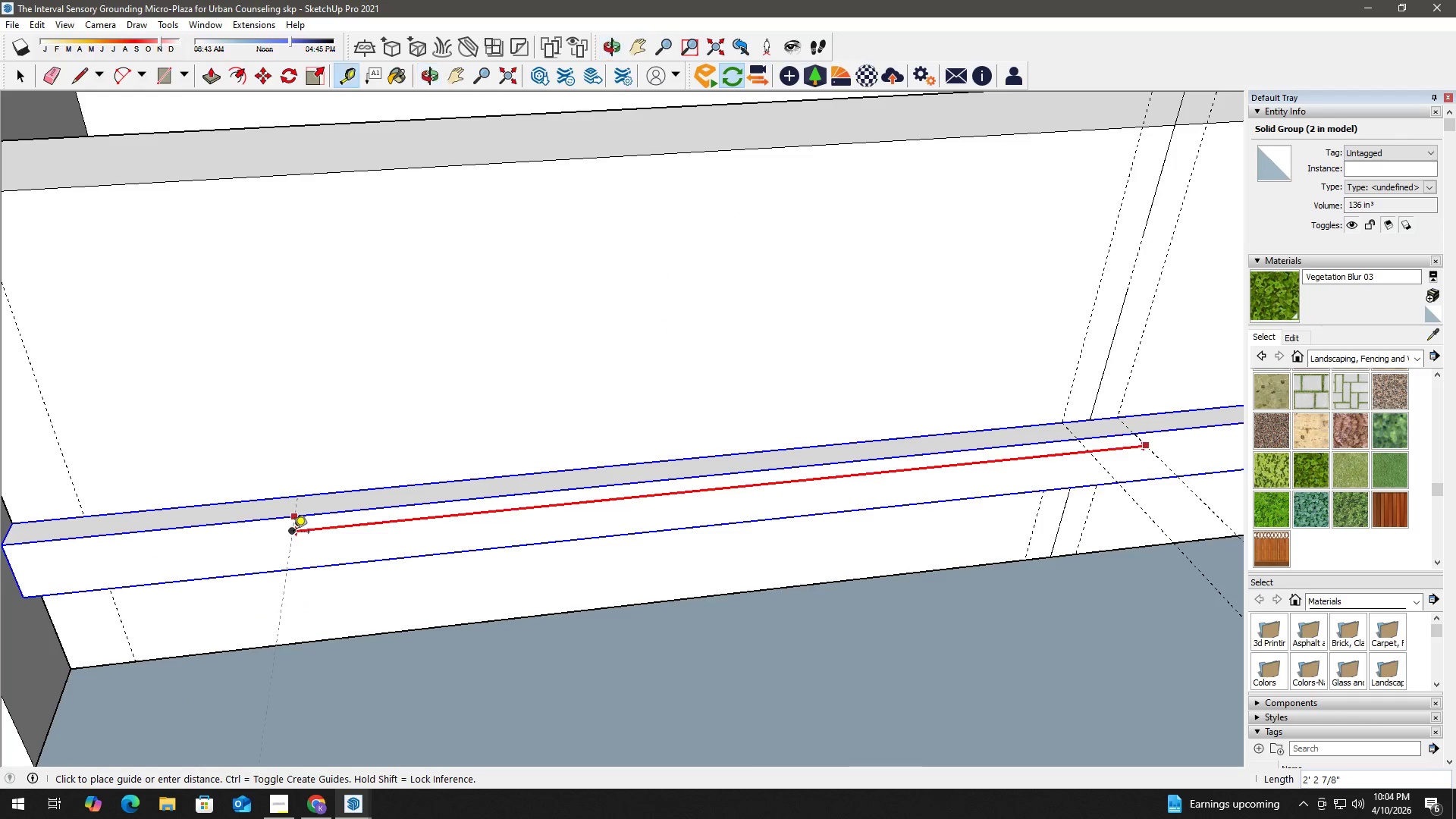 
left_click([83, 515])
 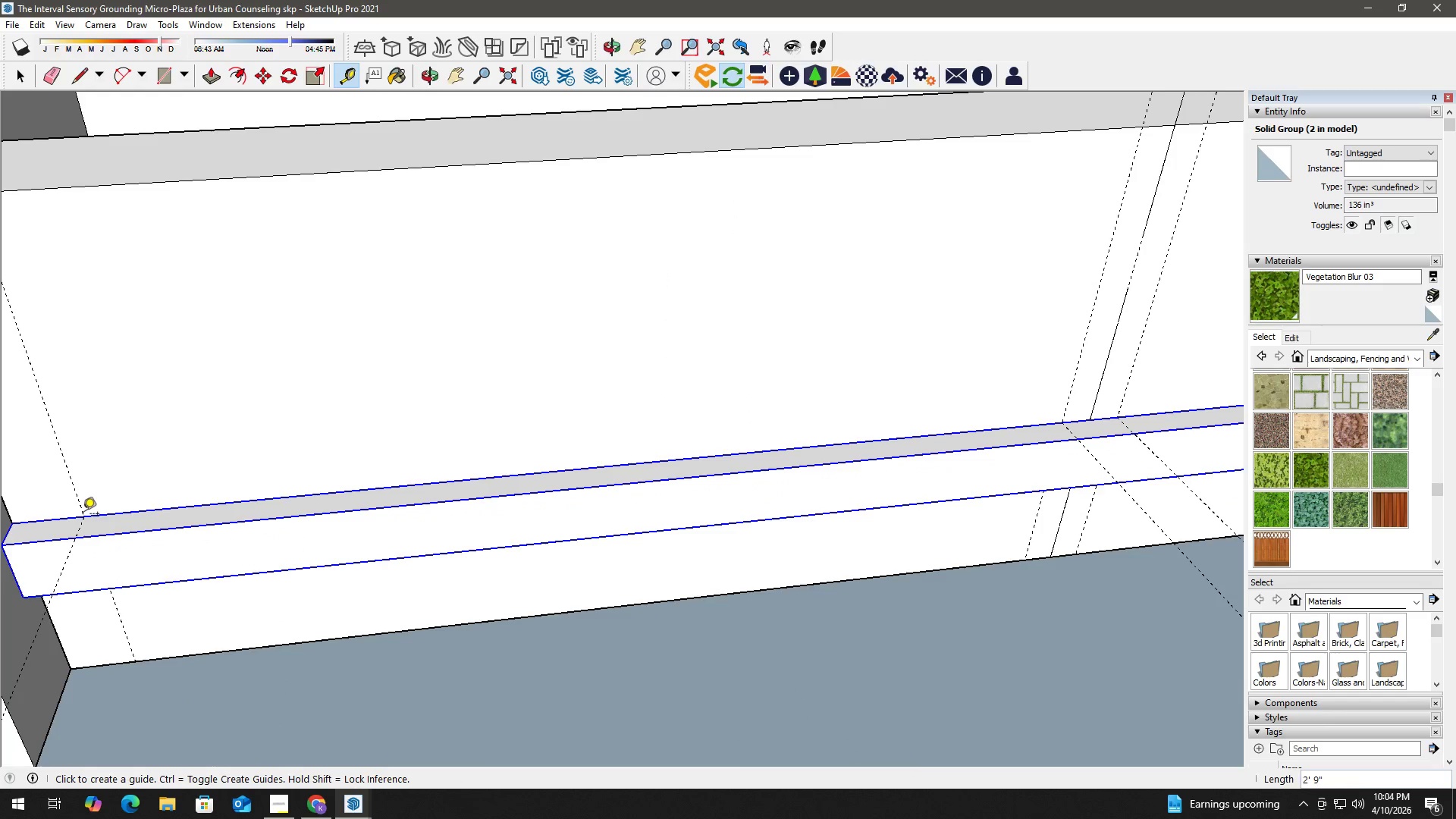 
key(Space)
 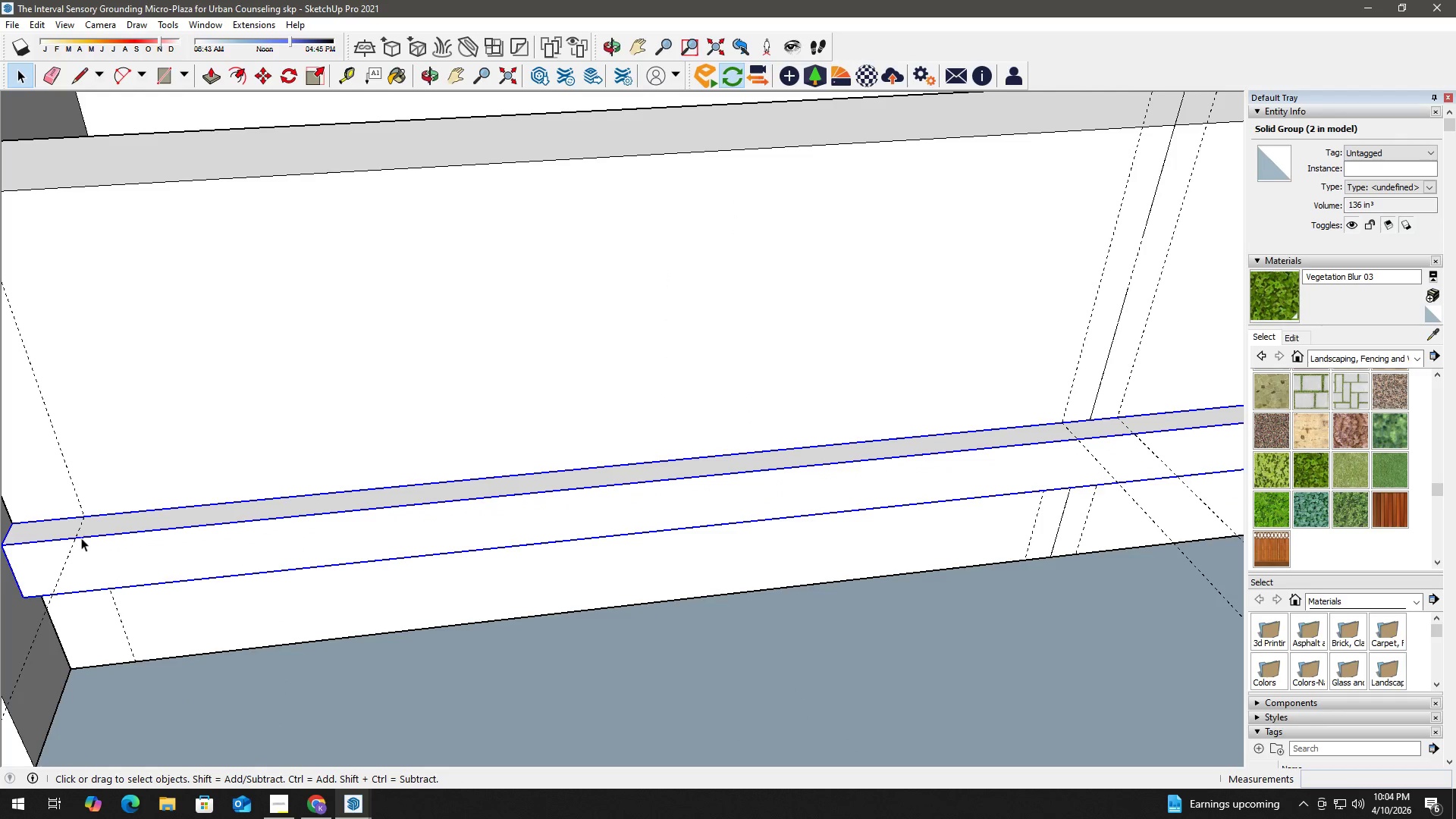 
key(T)
 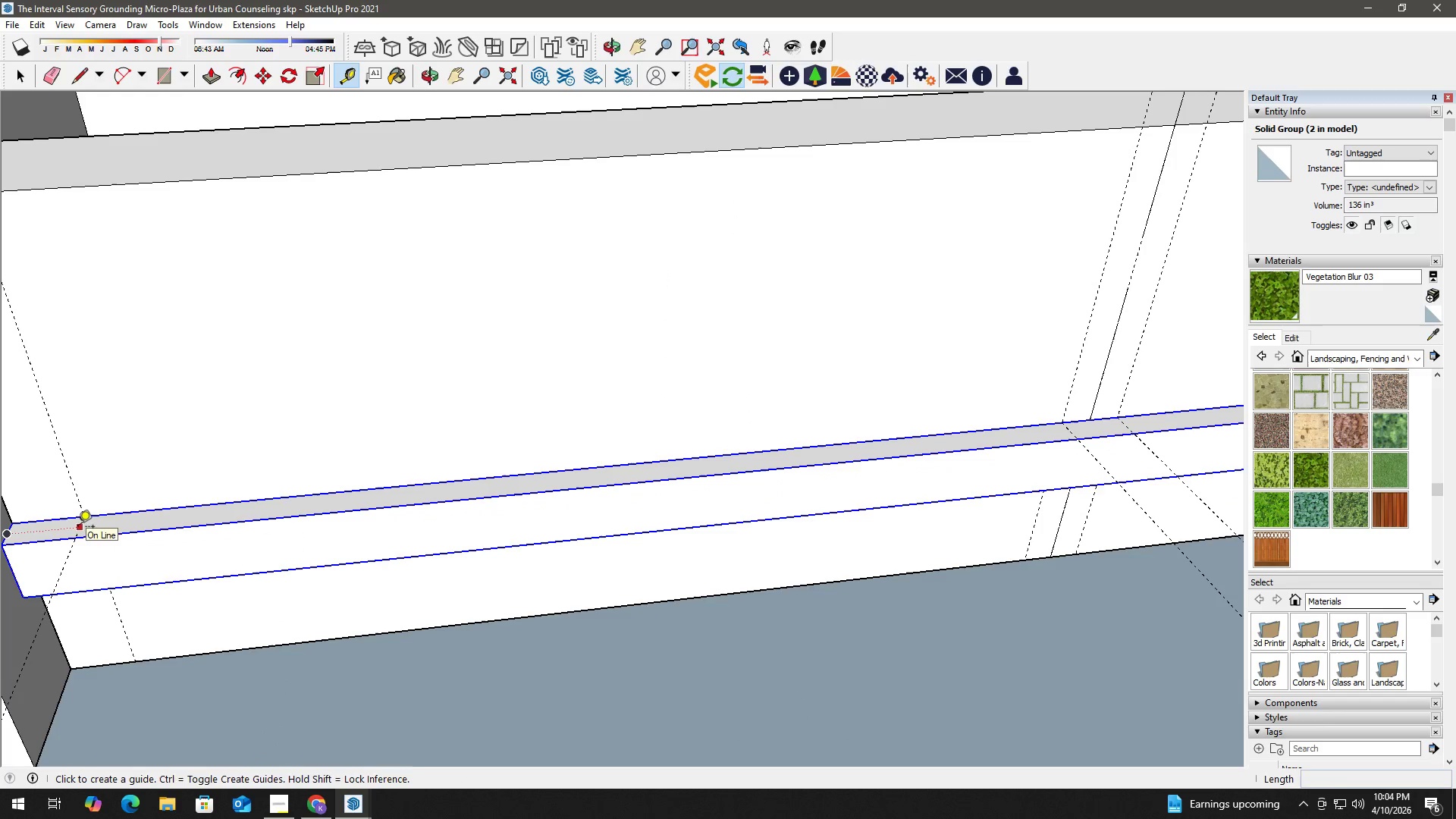 
left_click_drag(start_coordinate=[78, 527], to_coordinate=[94, 526])
 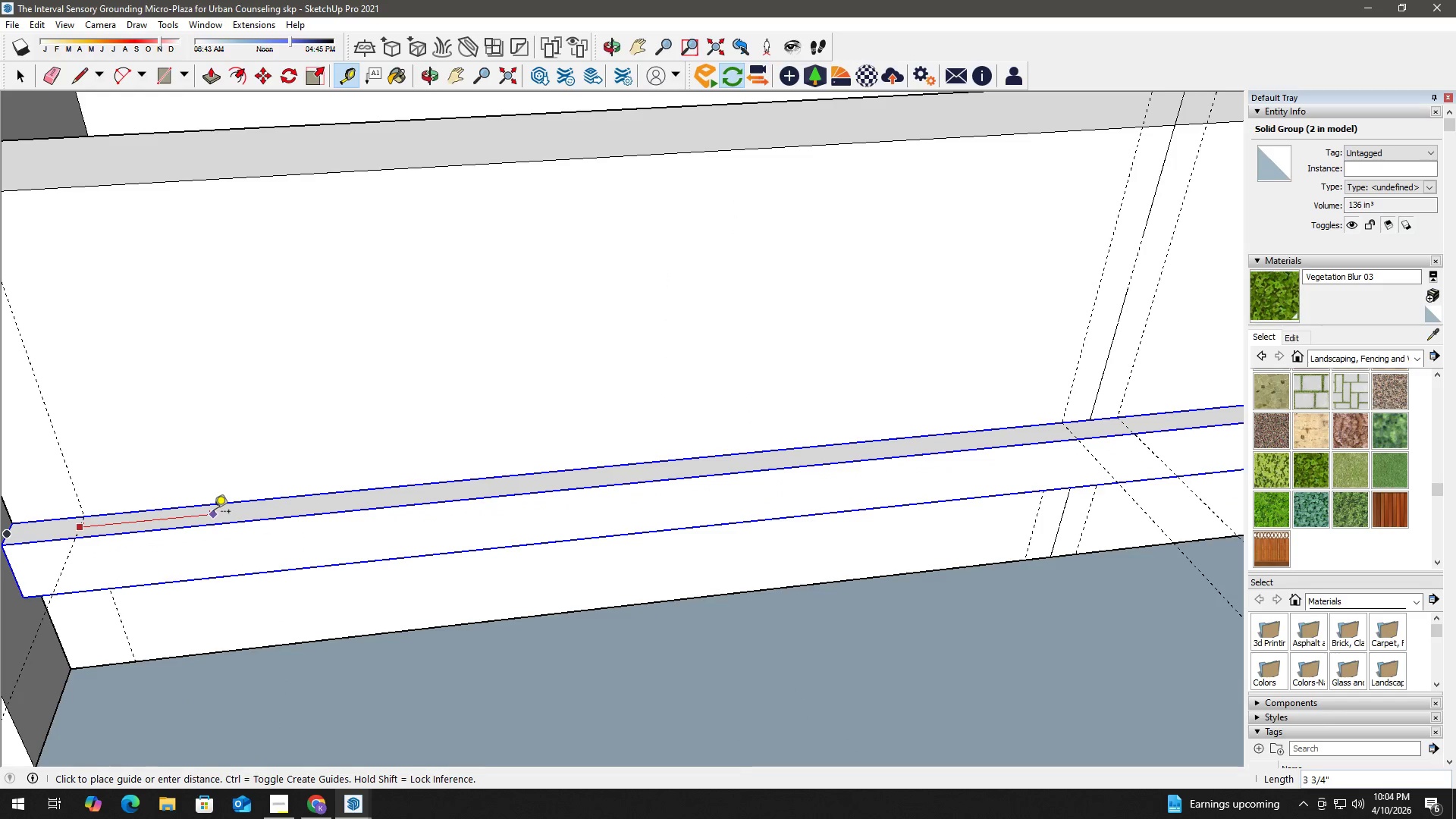 
key(Numpad2)
 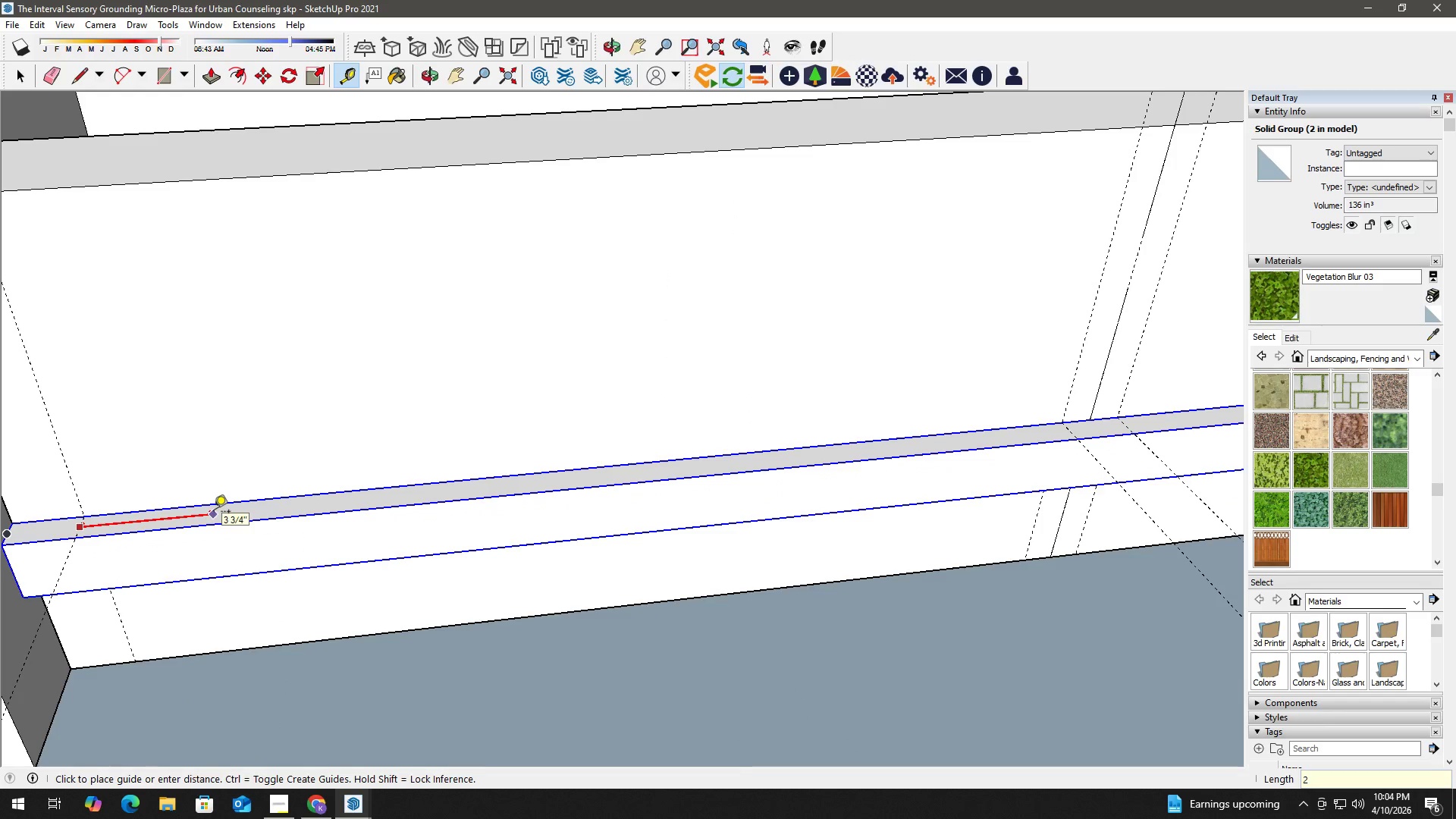 
key(Shift+Quote)
 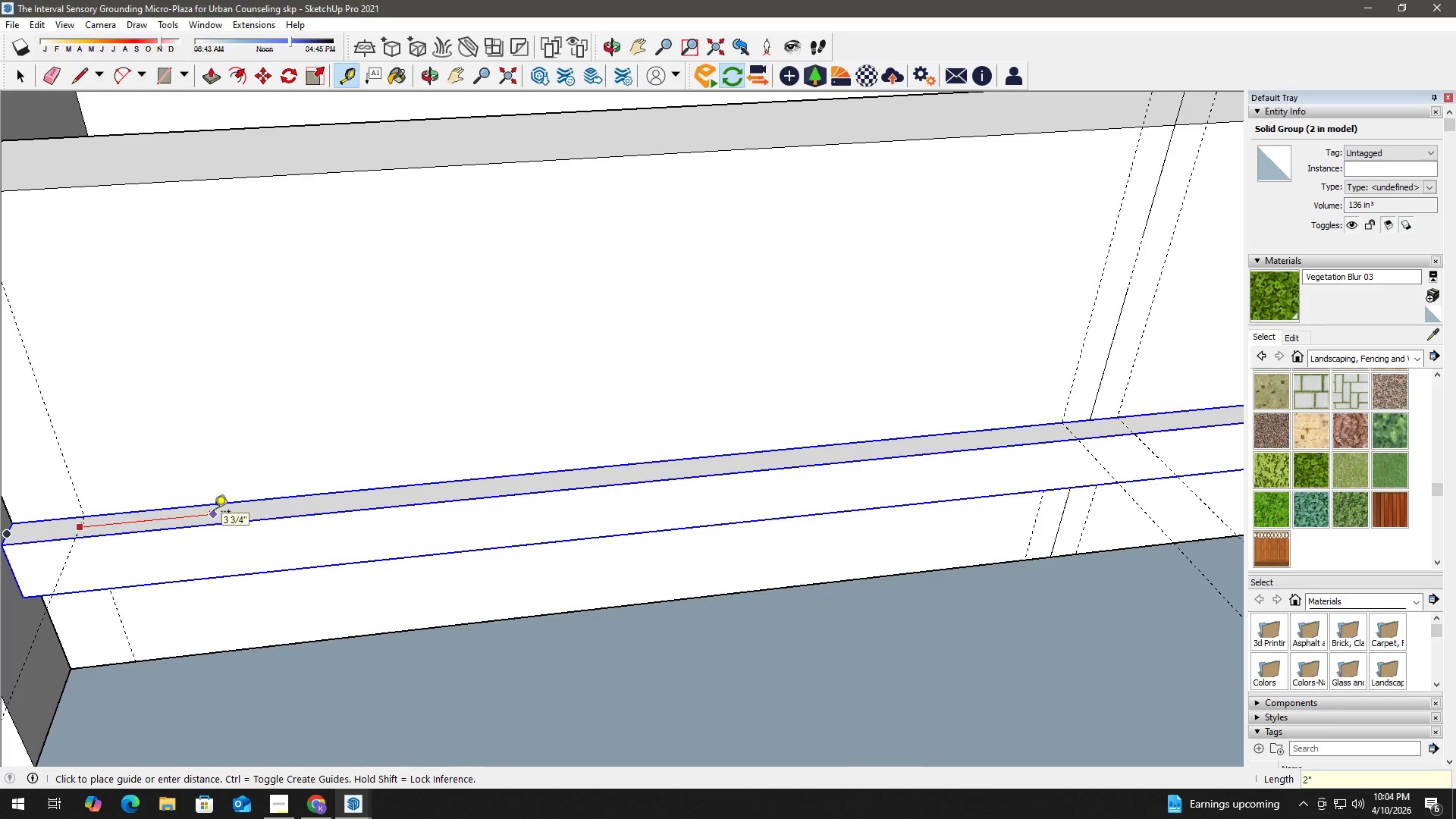 
key(Enter)
 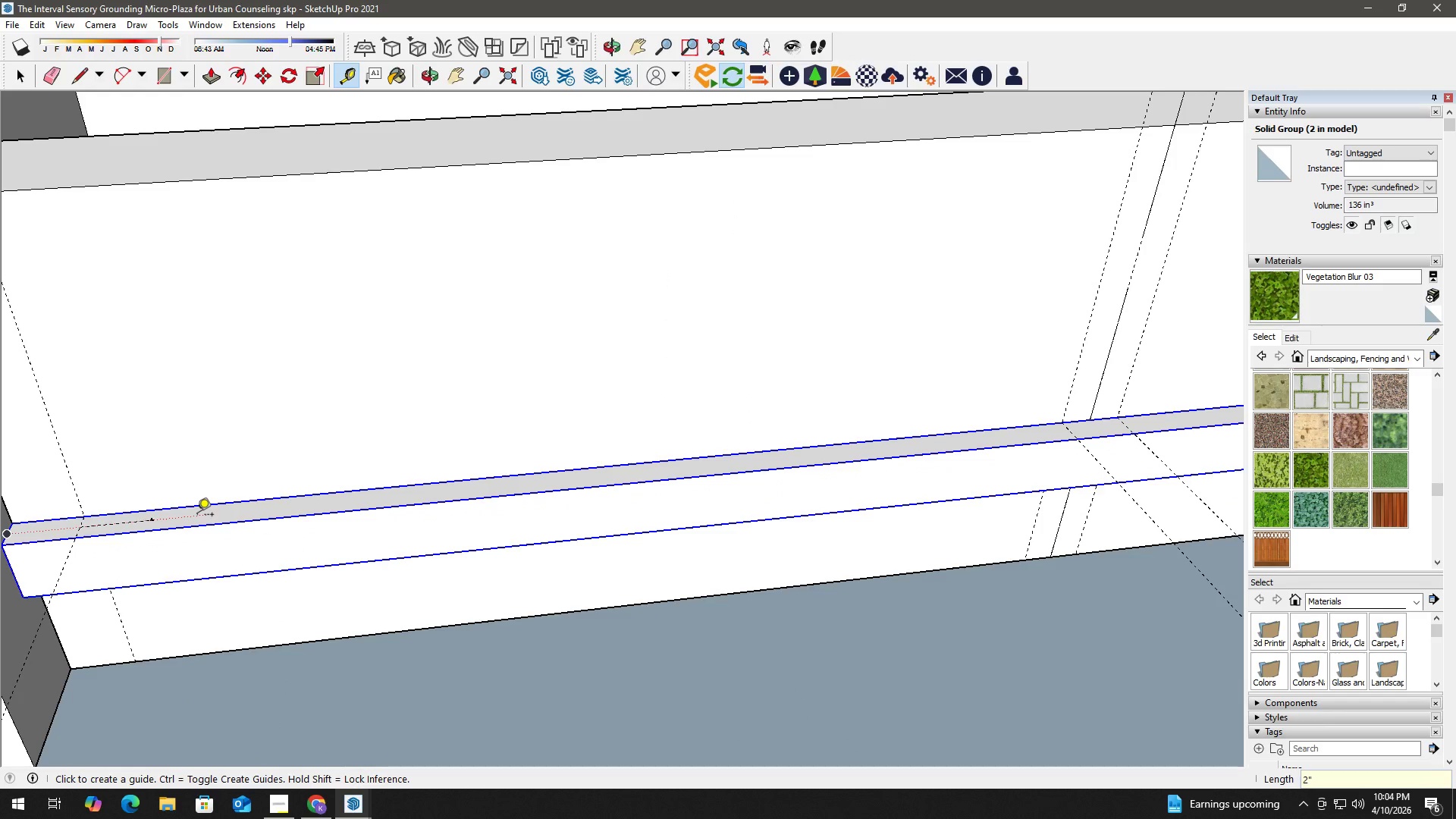 
key(Space)
 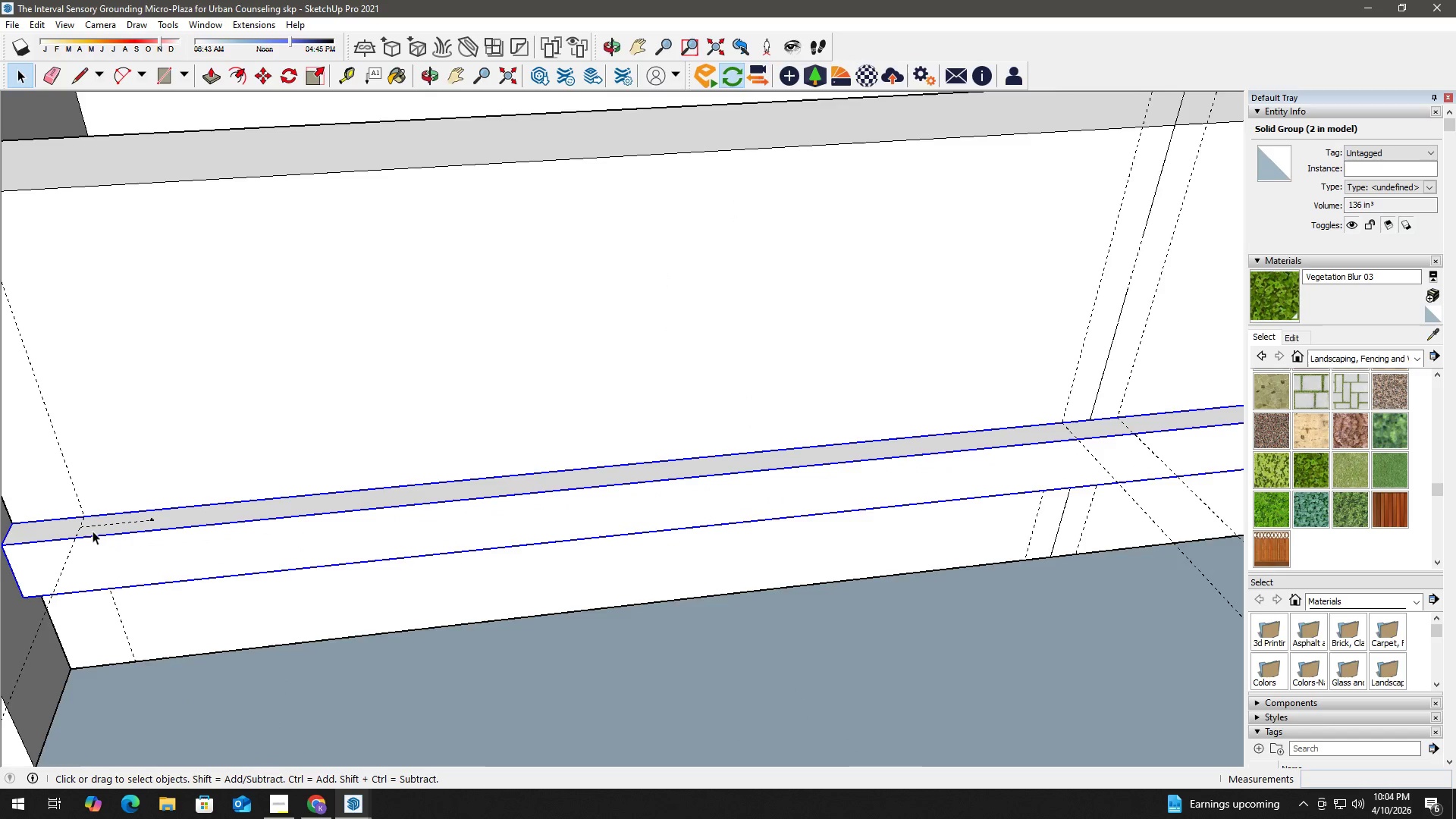 
key(Control+ControlLeft)
 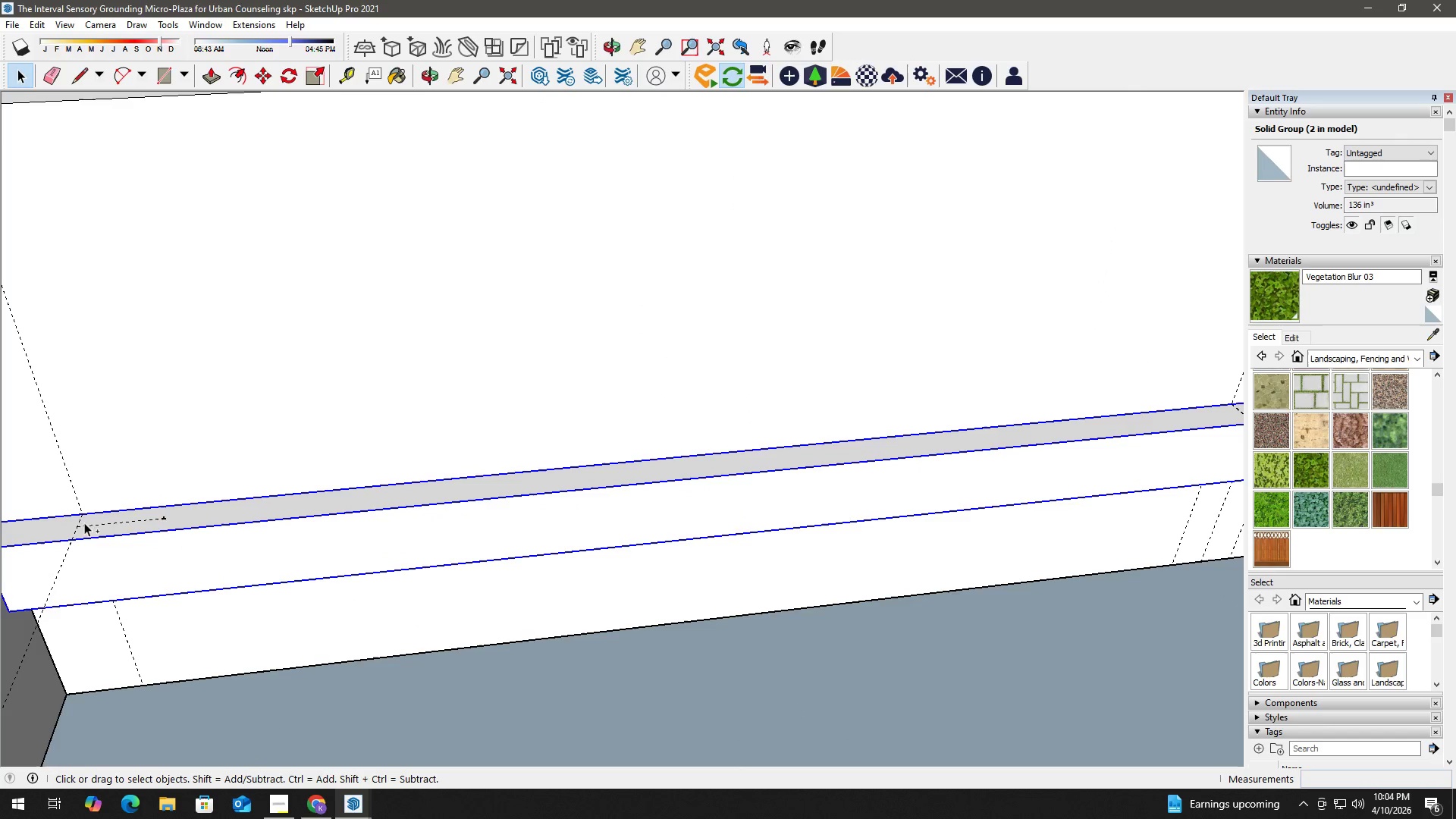 
key(Control+Z)
 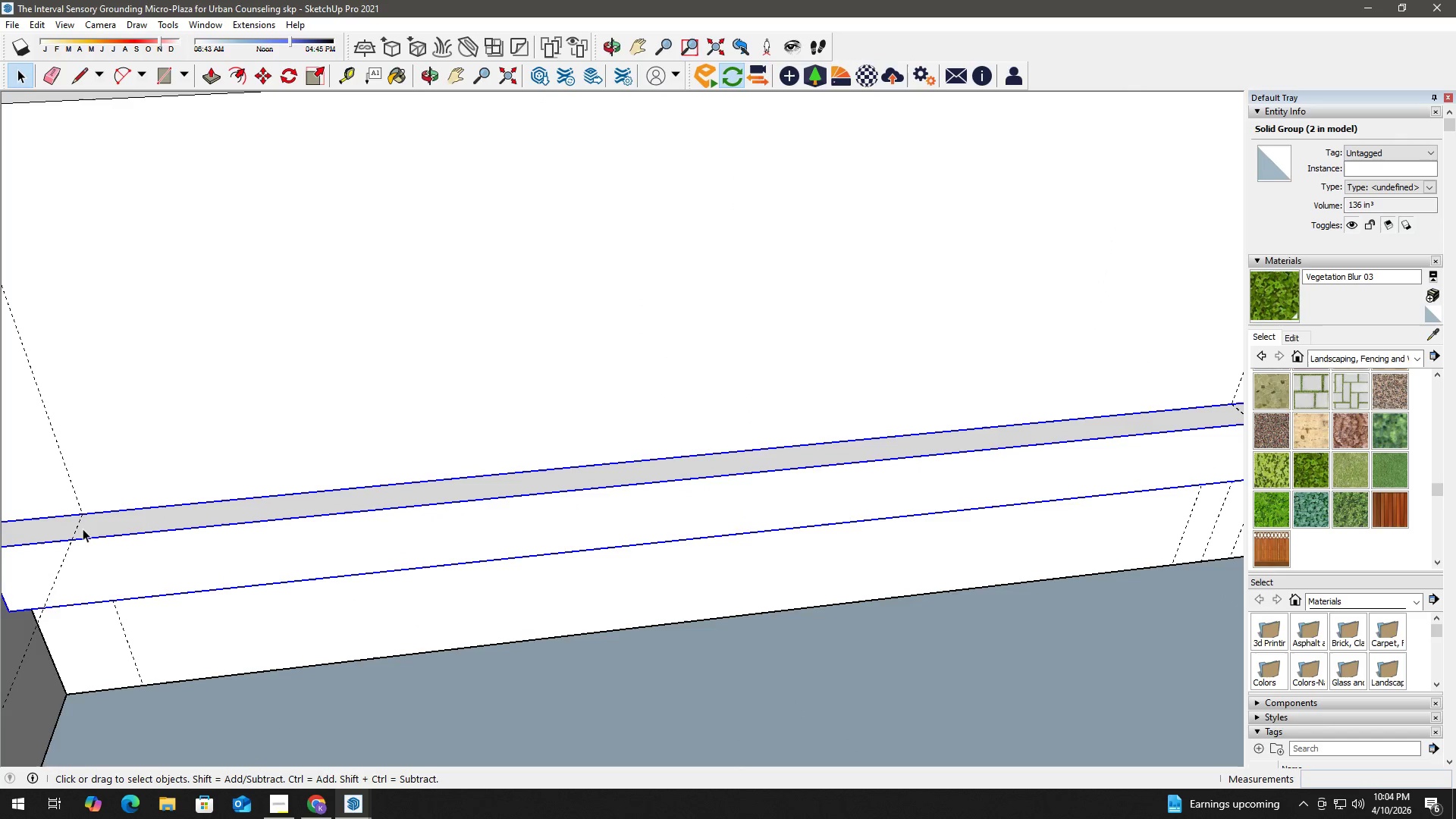 
scroll: coordinate [96, 526], scroll_direction: up, amount: 2.0
 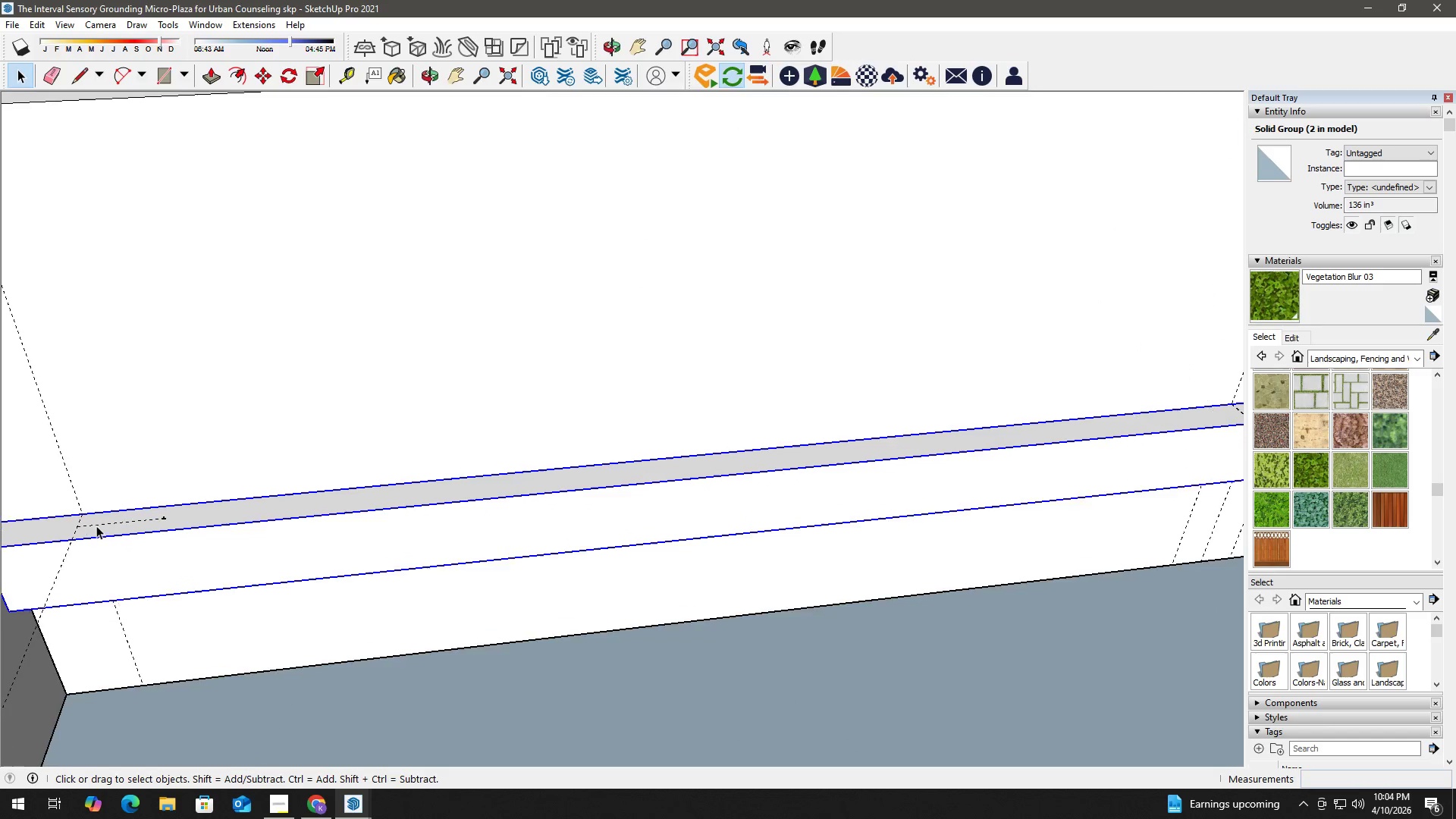 
key(Space)
 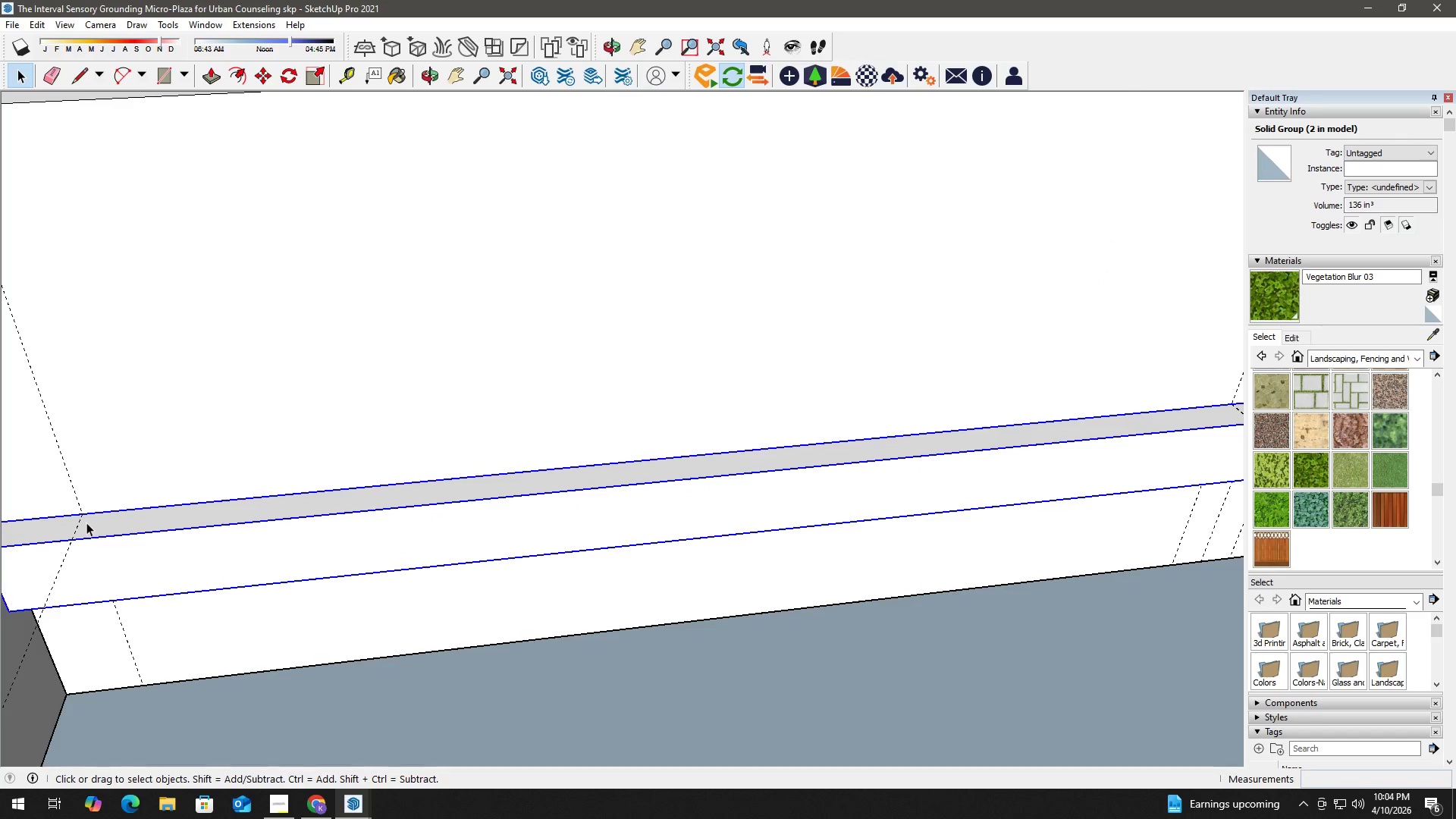 
key(T)
 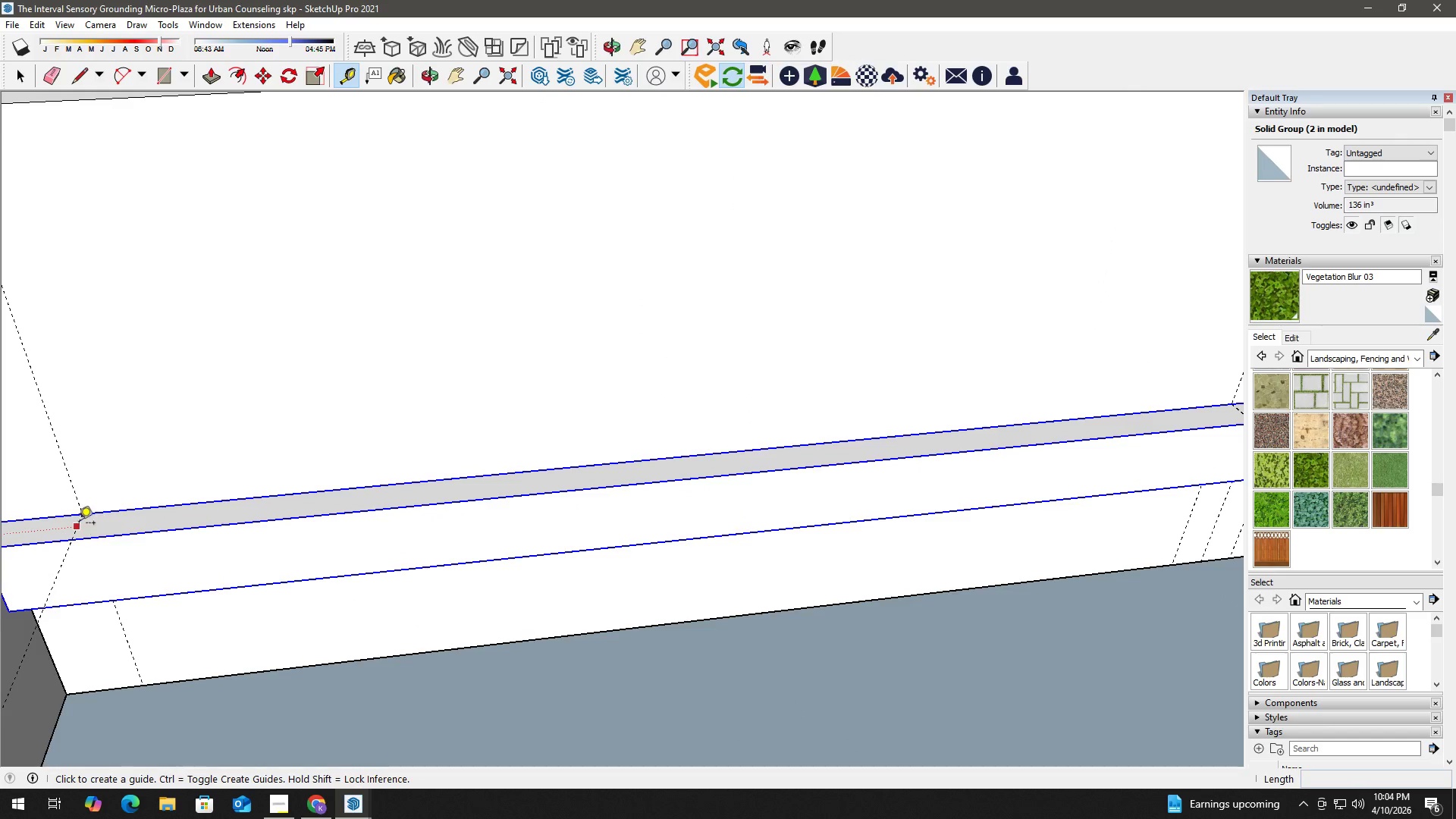 
left_click([67, 566])
 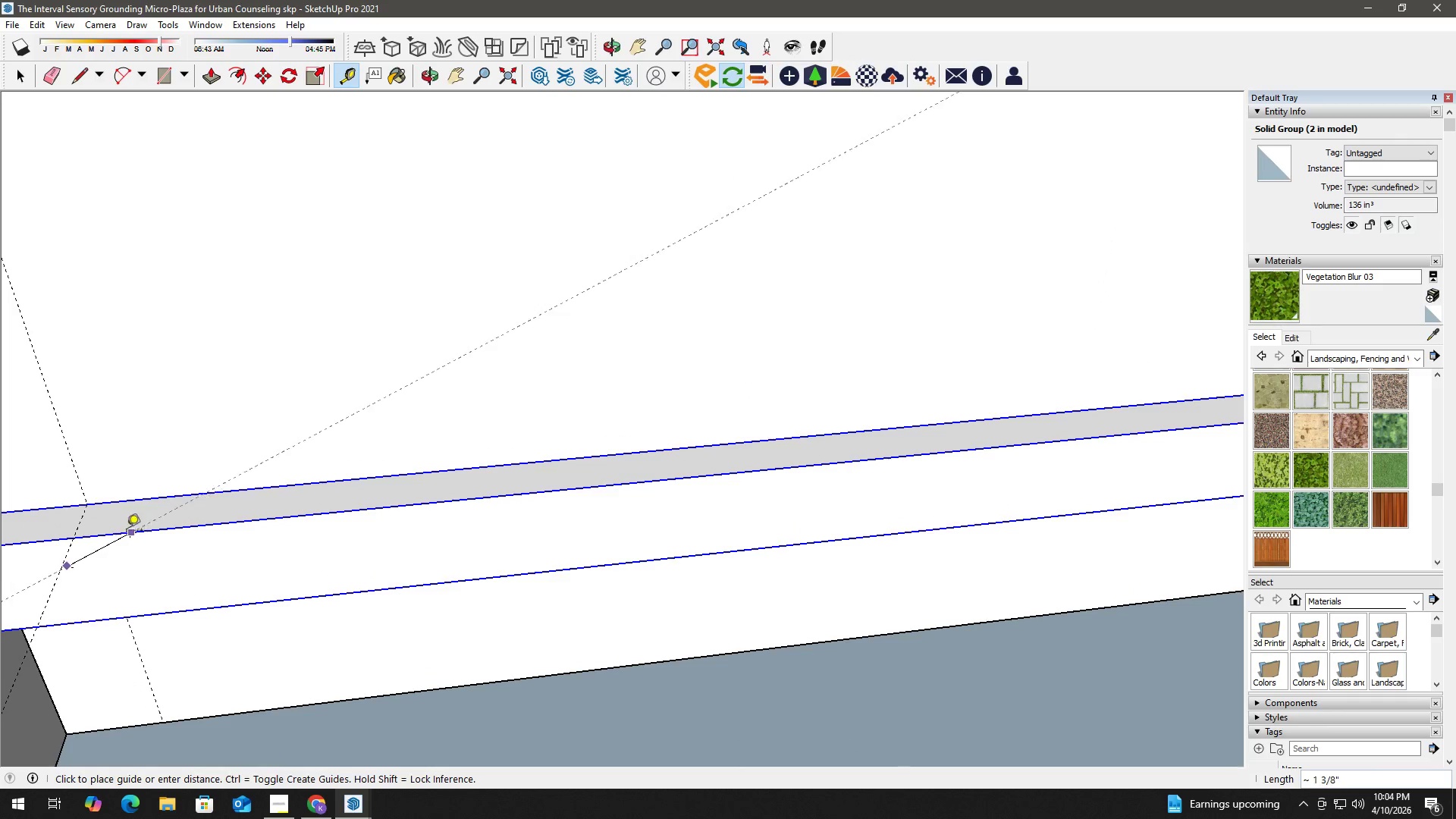 
scroll: coordinate [67, 546], scroll_direction: up, amount: 3.0
 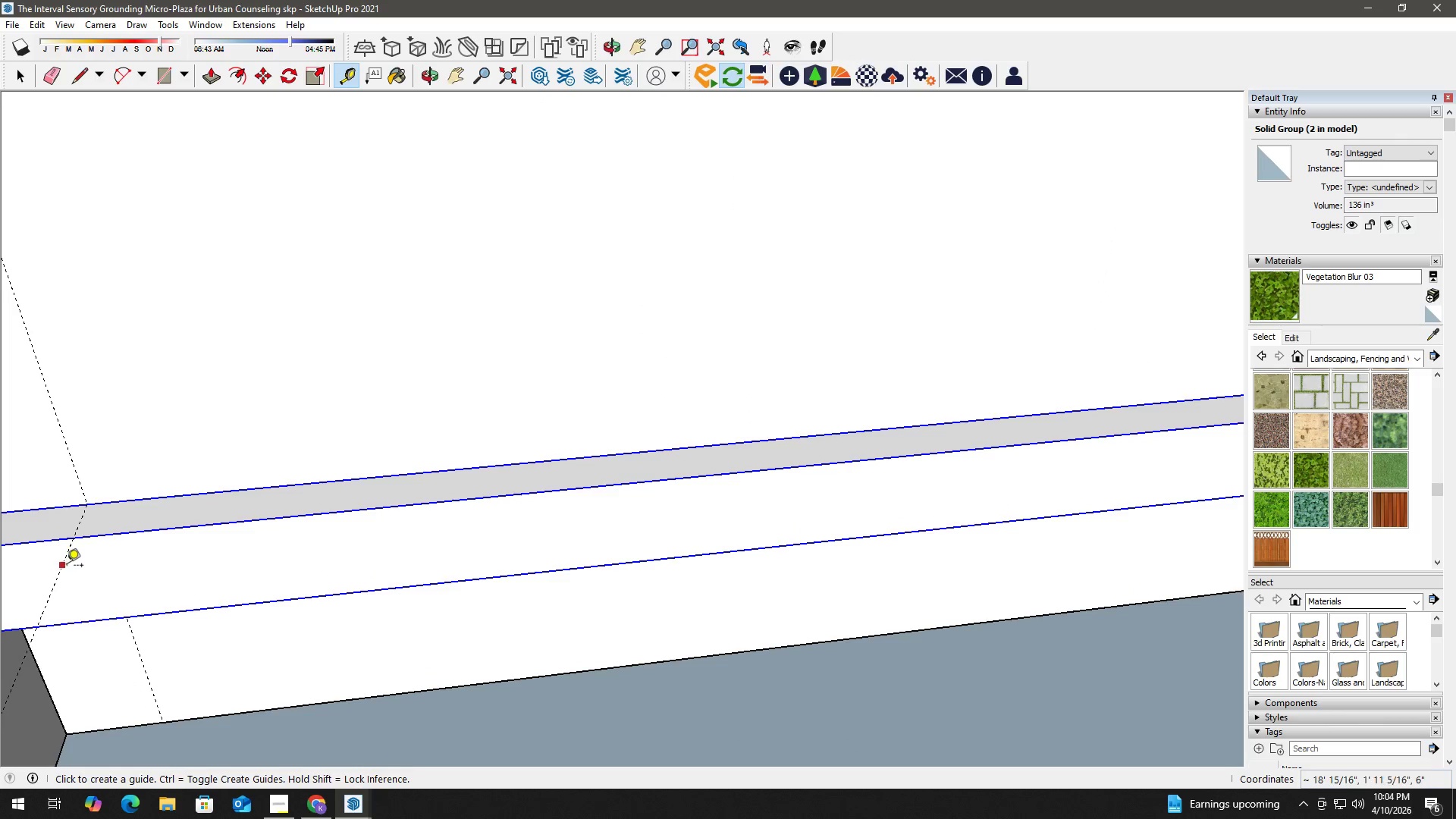 
key(Space)
 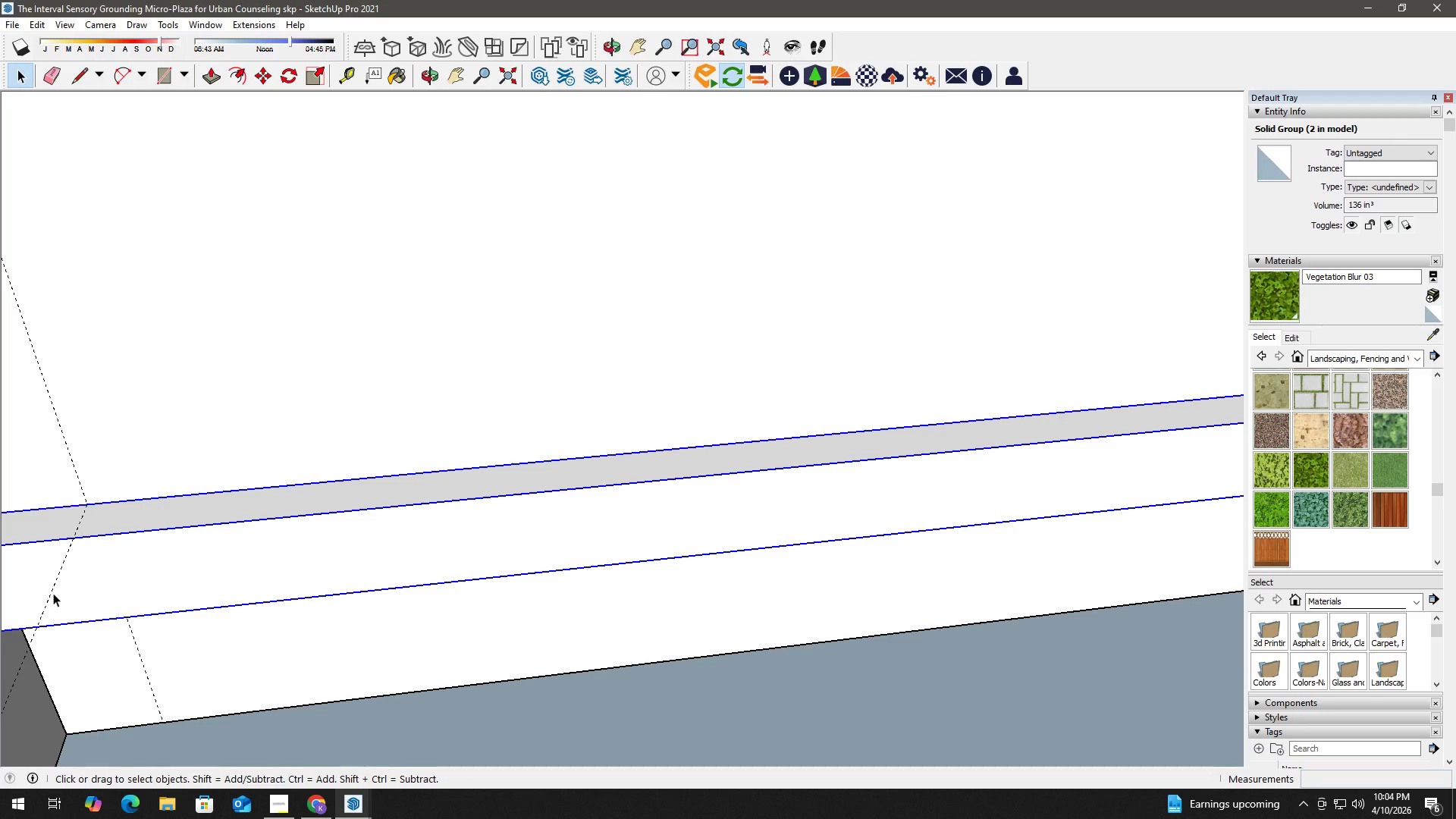 
key(T)
 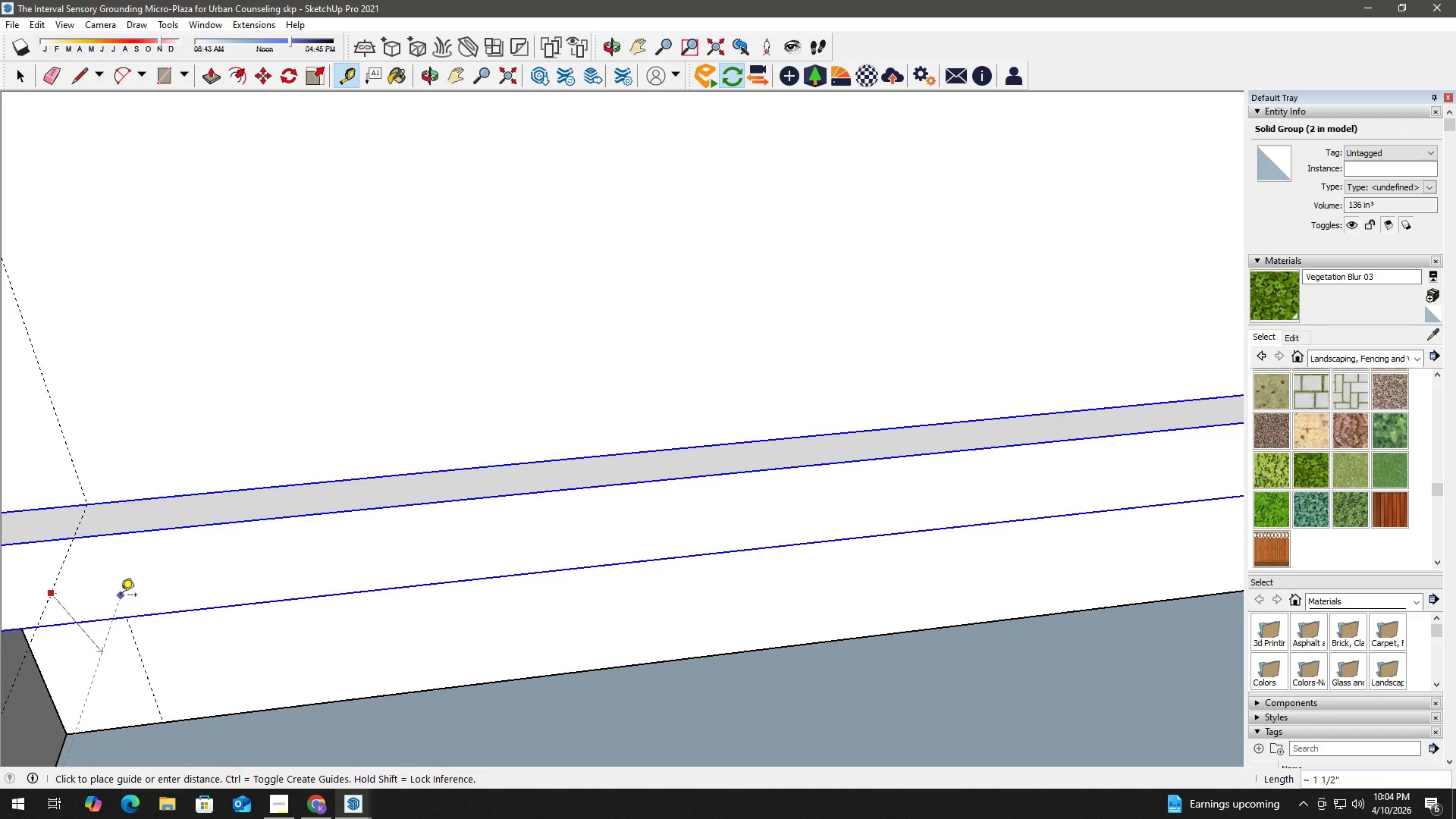 
key(Numpad2)
 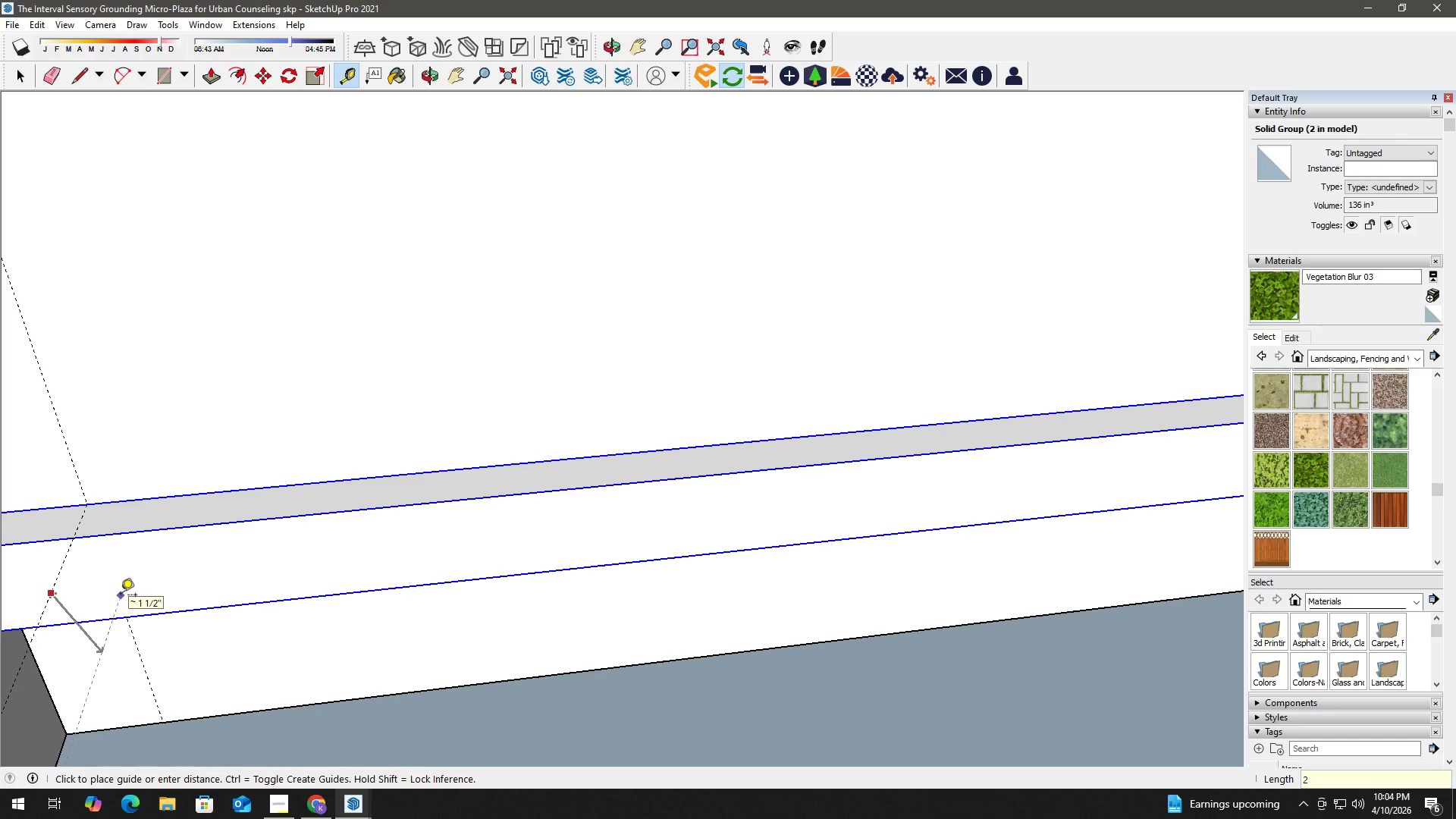 
key(Shift+ShiftLeft)
 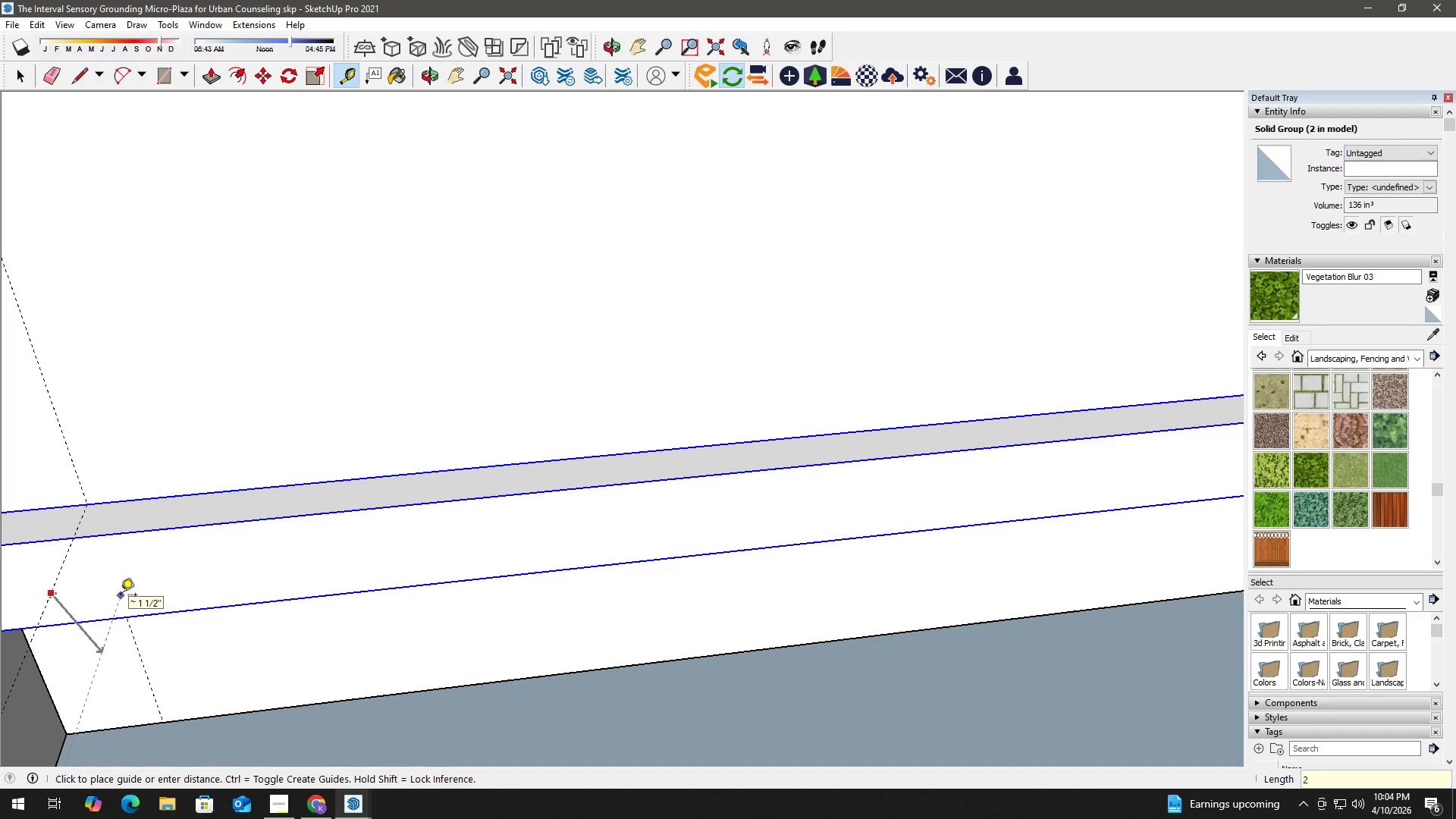 
key(Shift+Quote)
 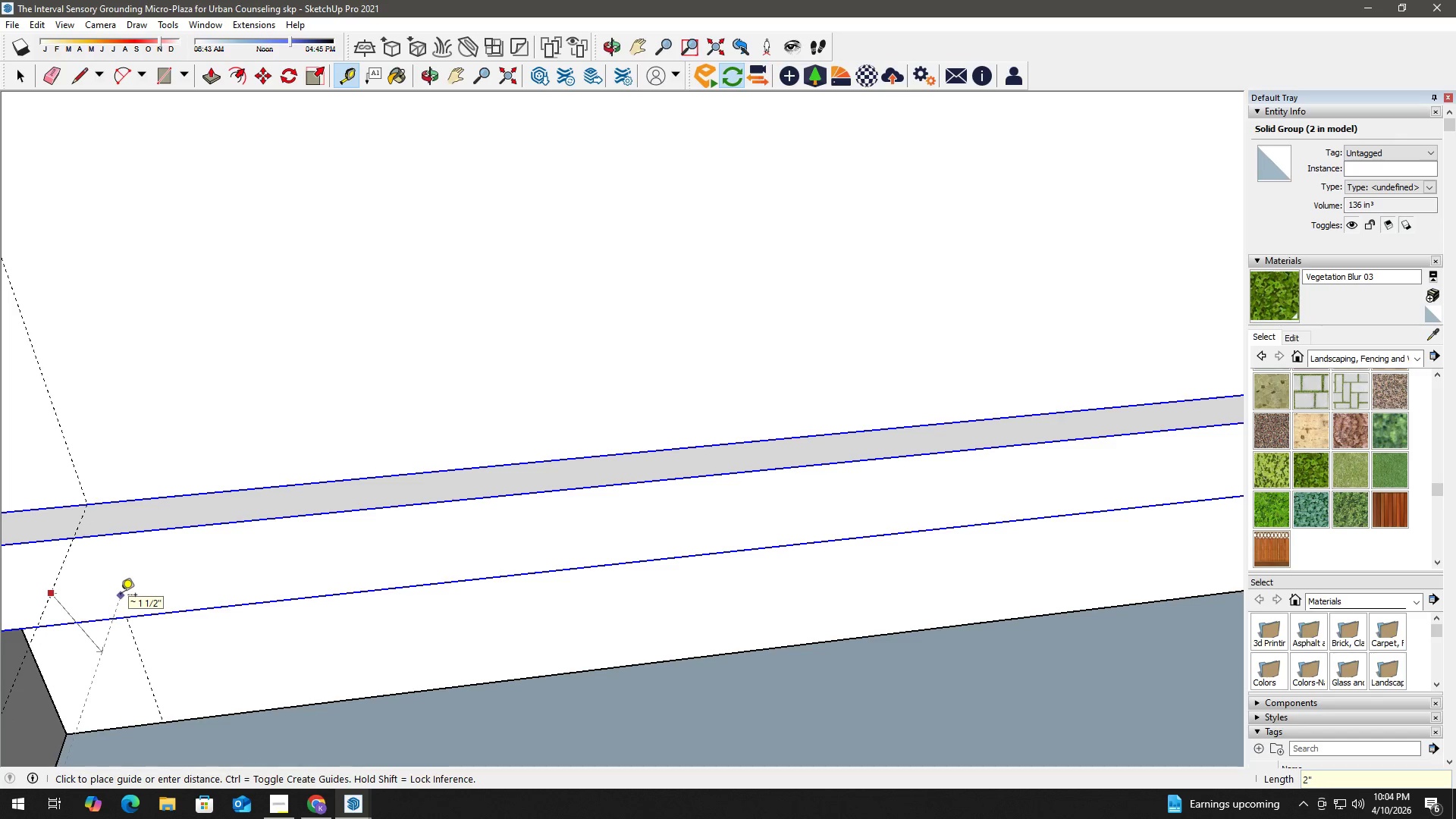 
key(Enter)
 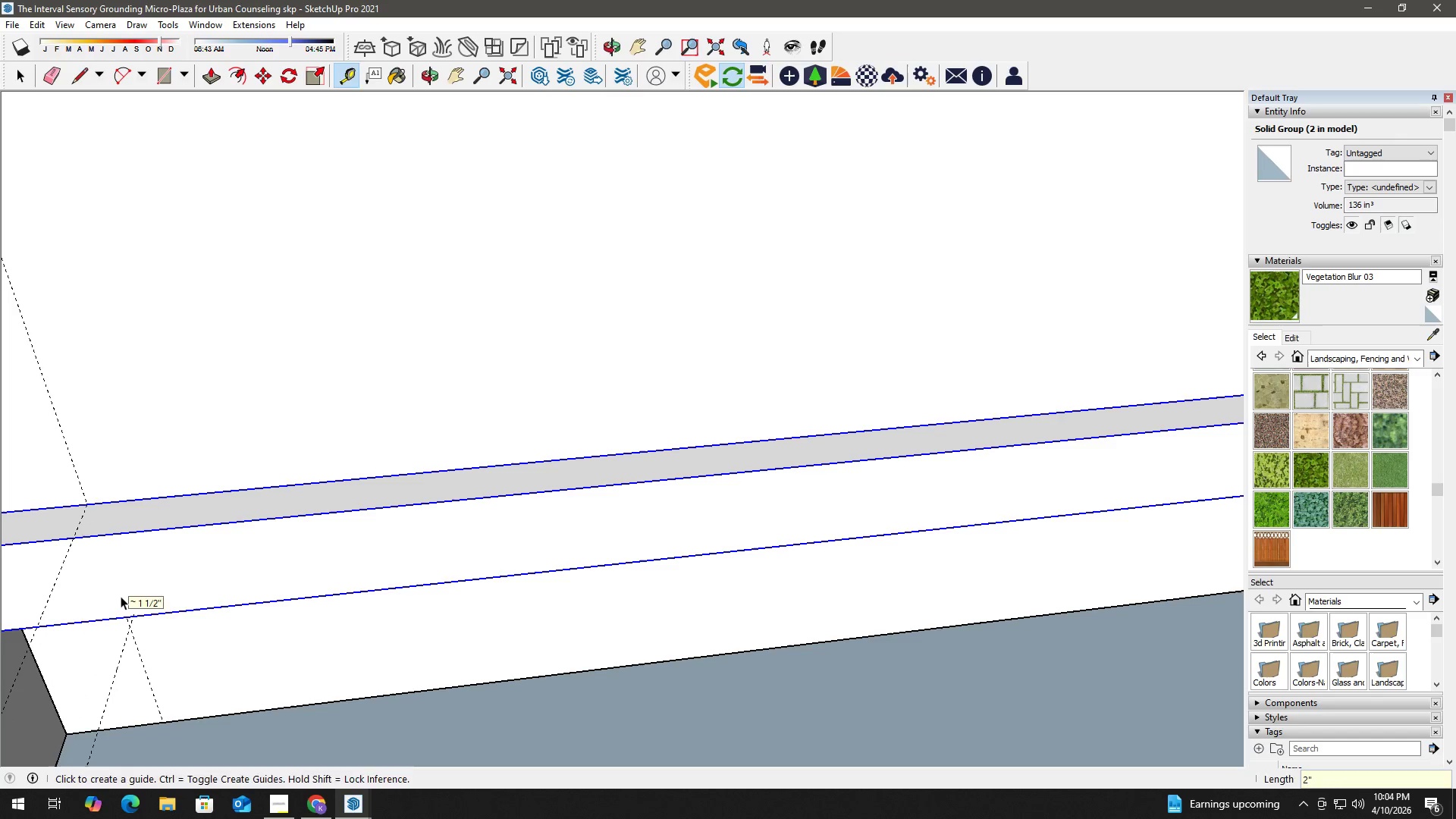 
key(Space)
 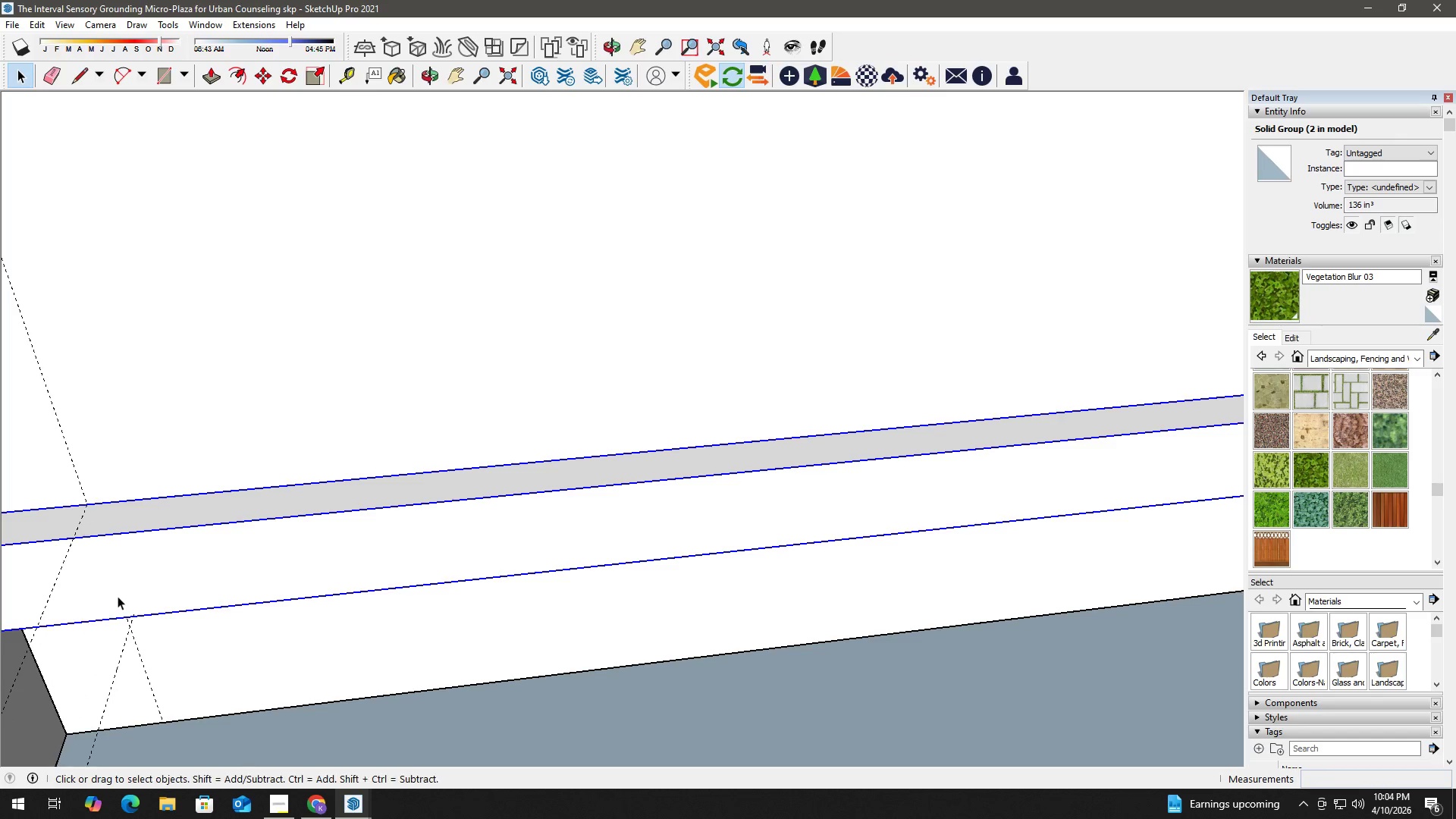 
key(Control+ControlLeft)
 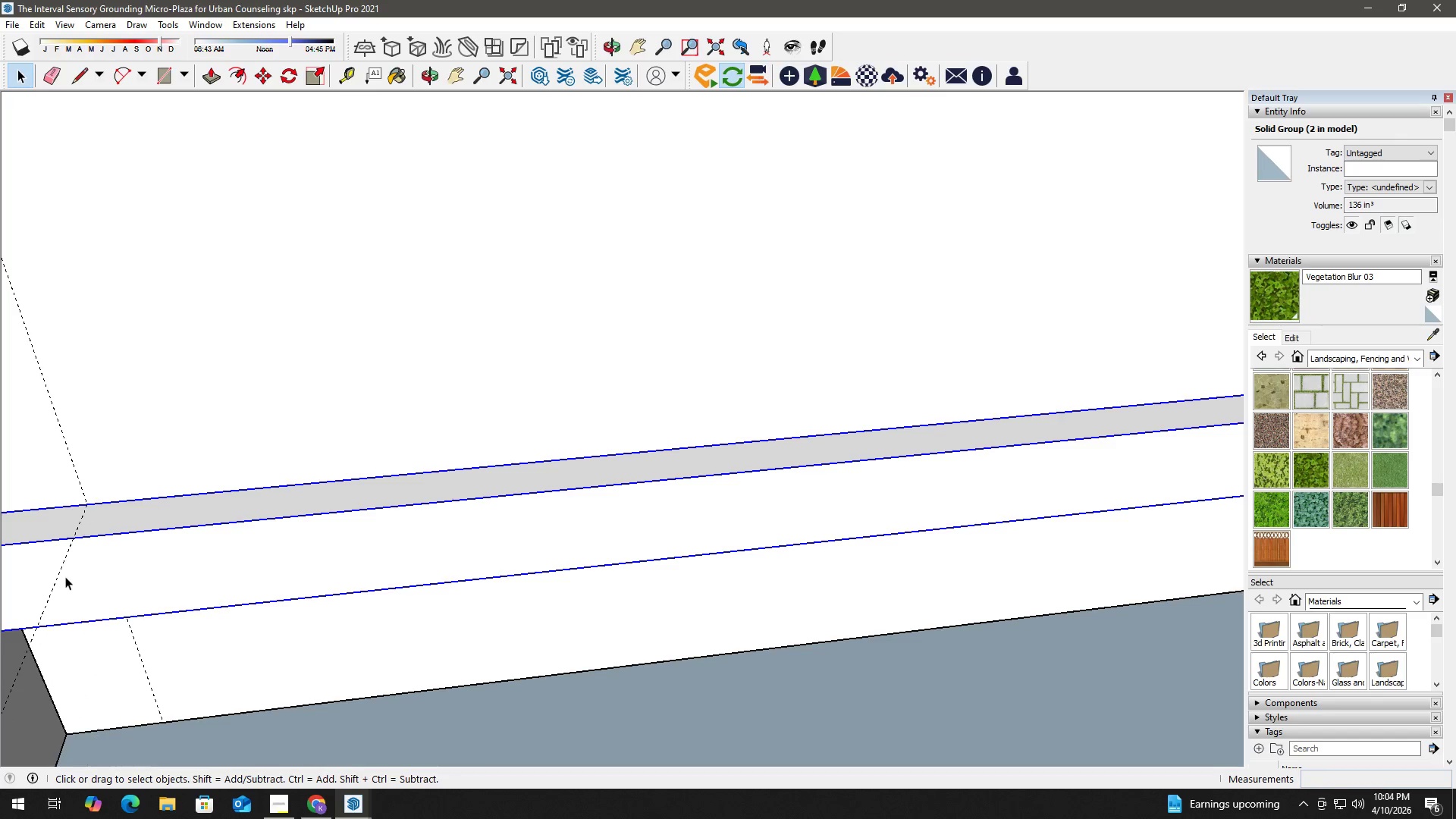 
key(Space)
 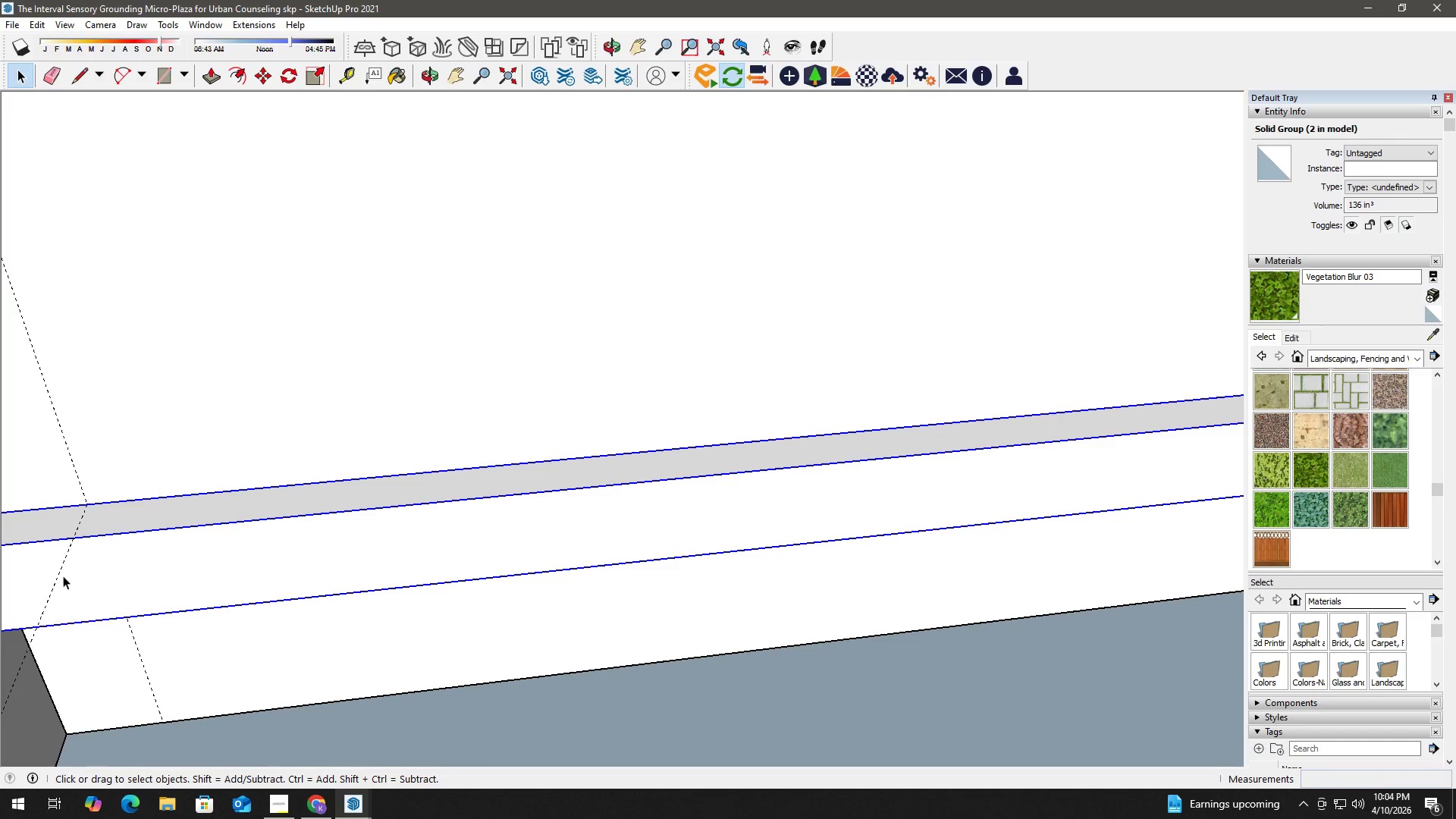 
key(T)
 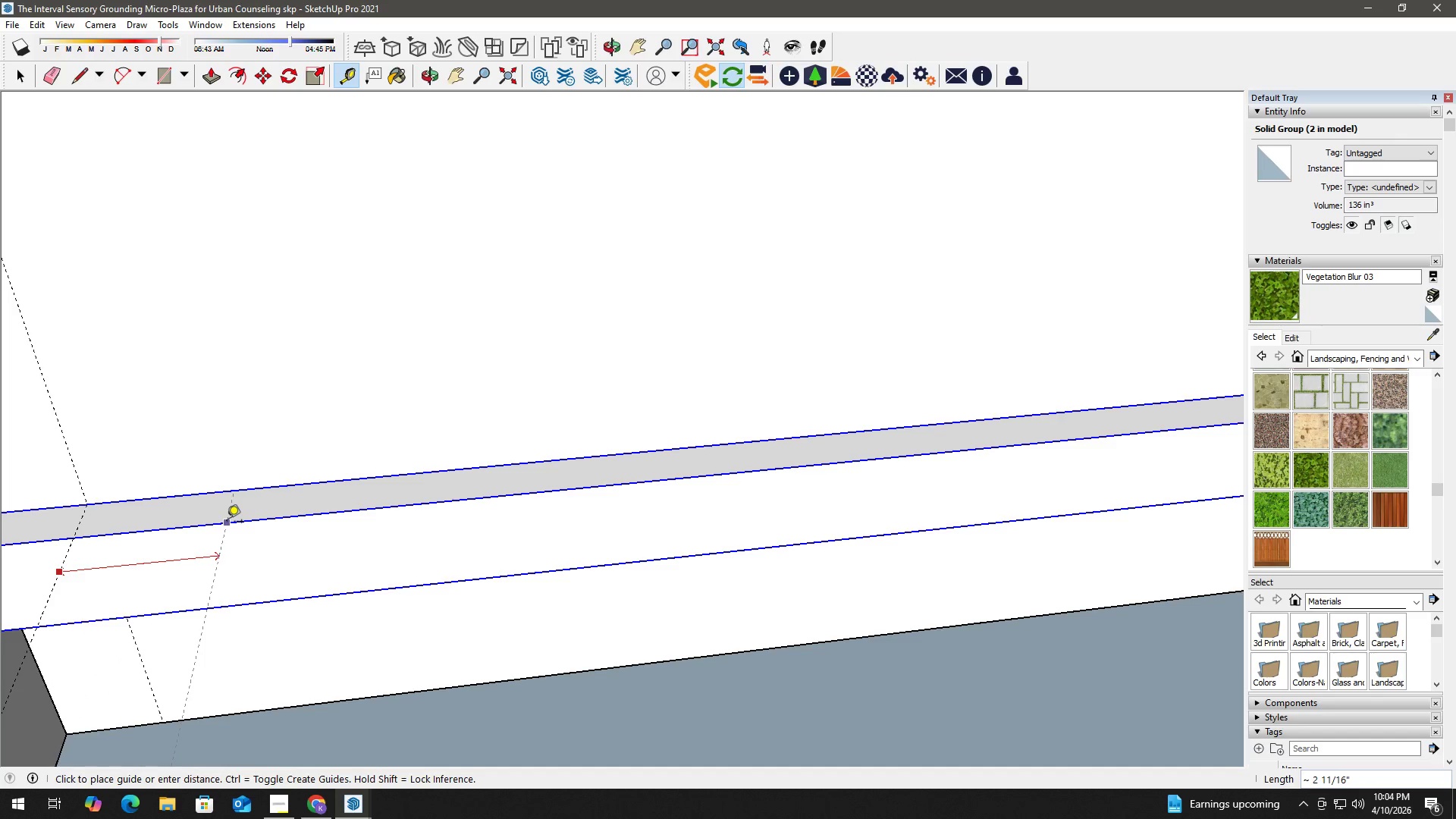 
key(Numpad2)
 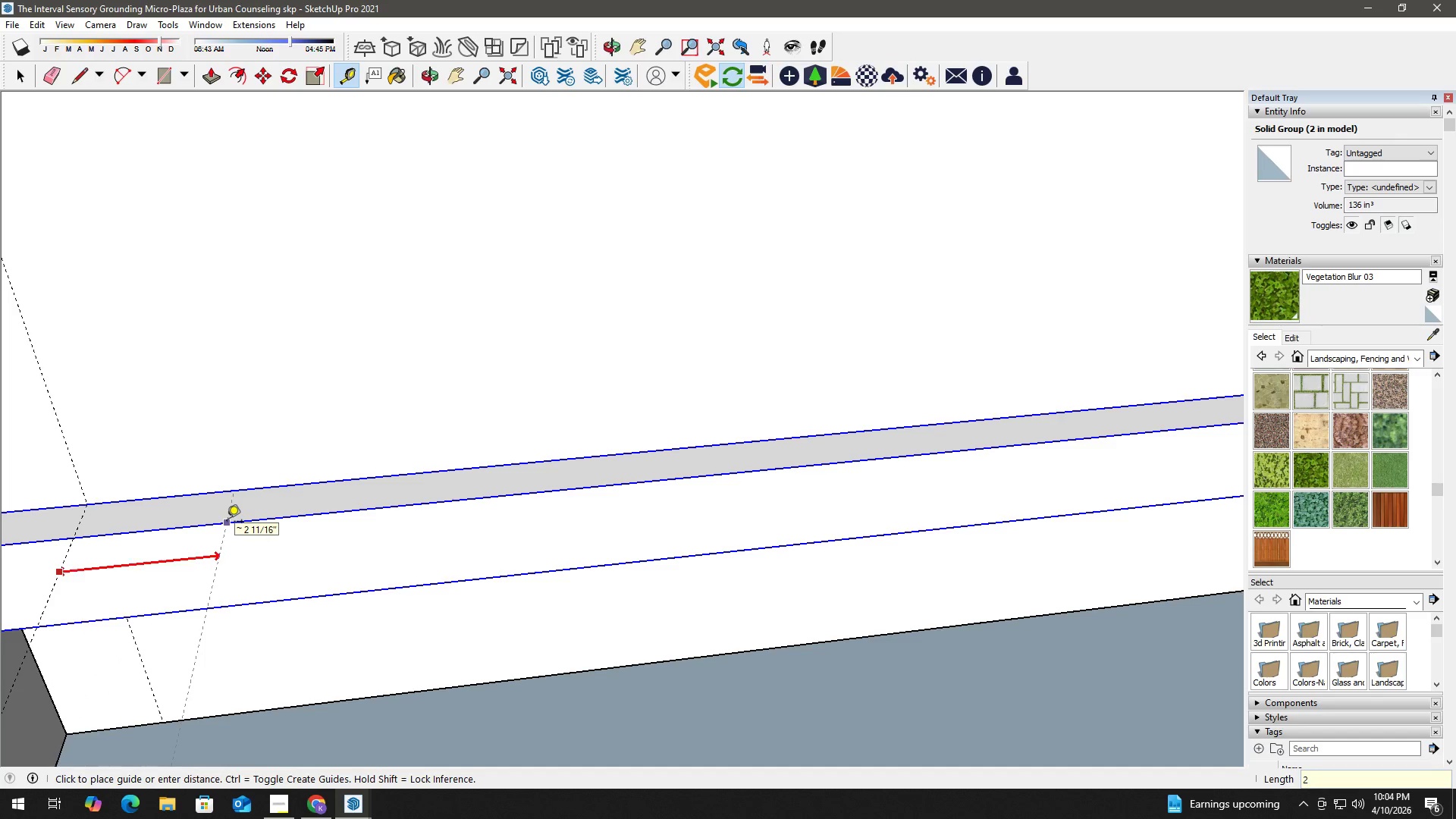 
key(Shift+Quote)
 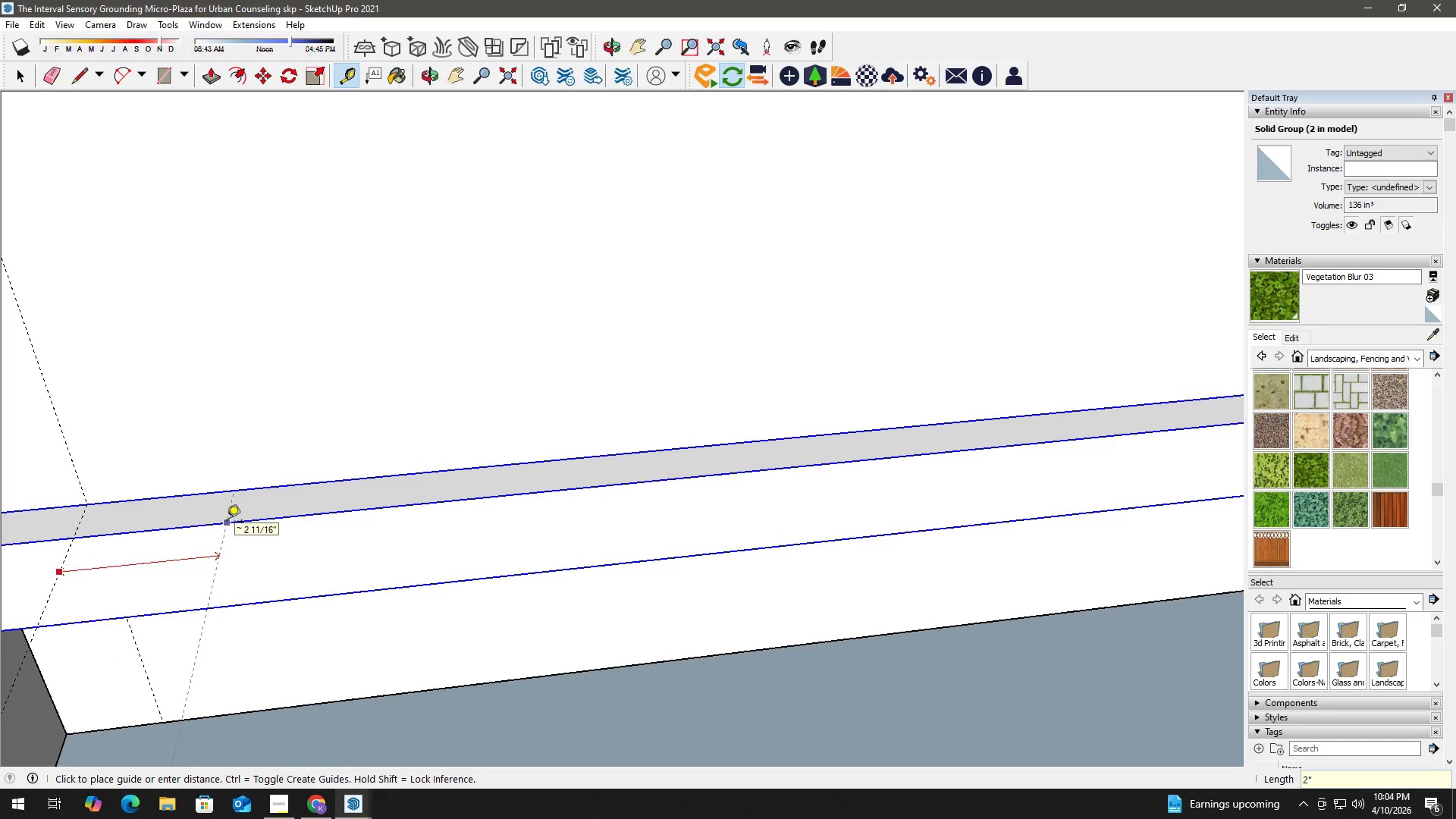 
key(Enter)
 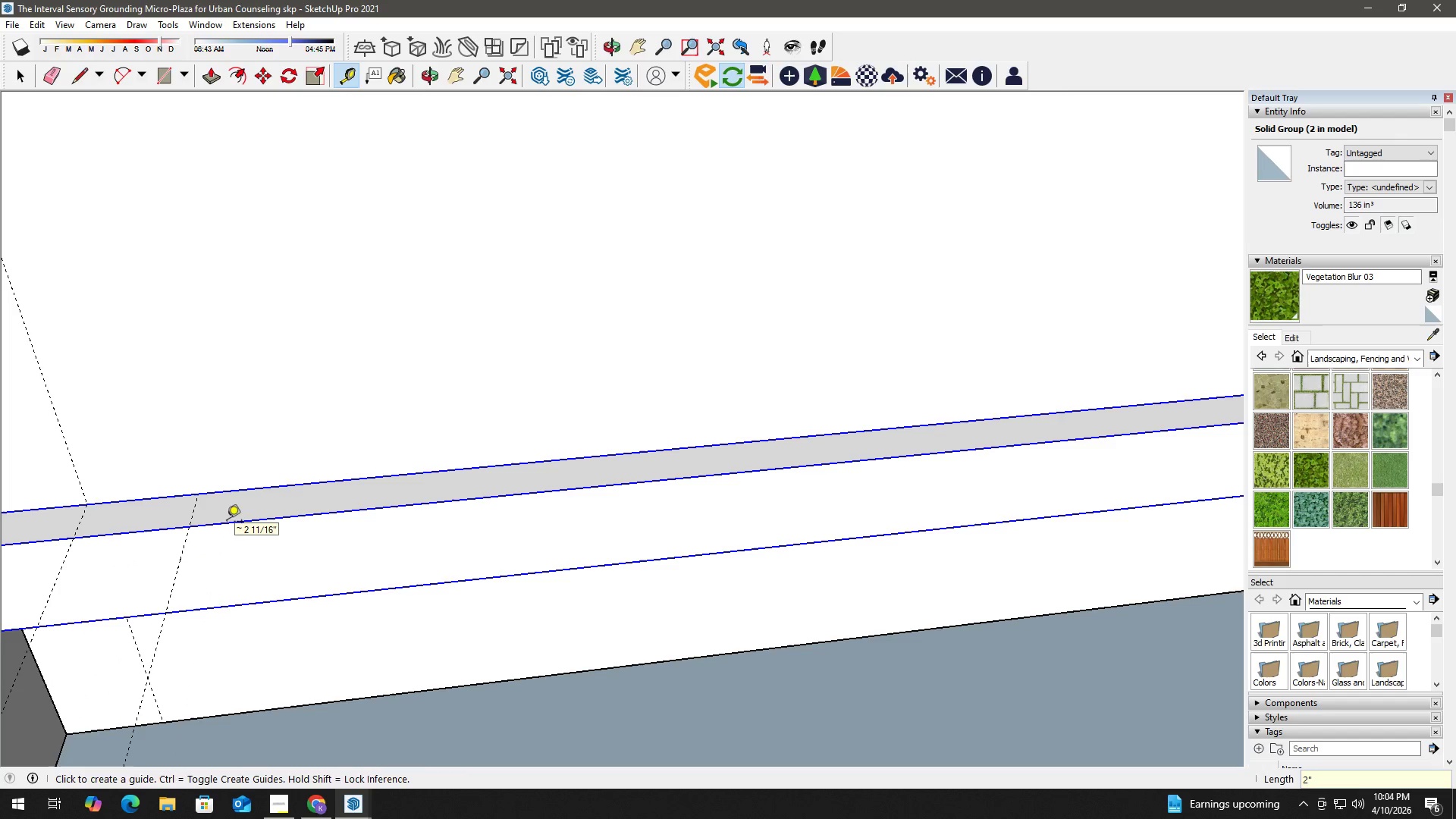 
key(Space)
 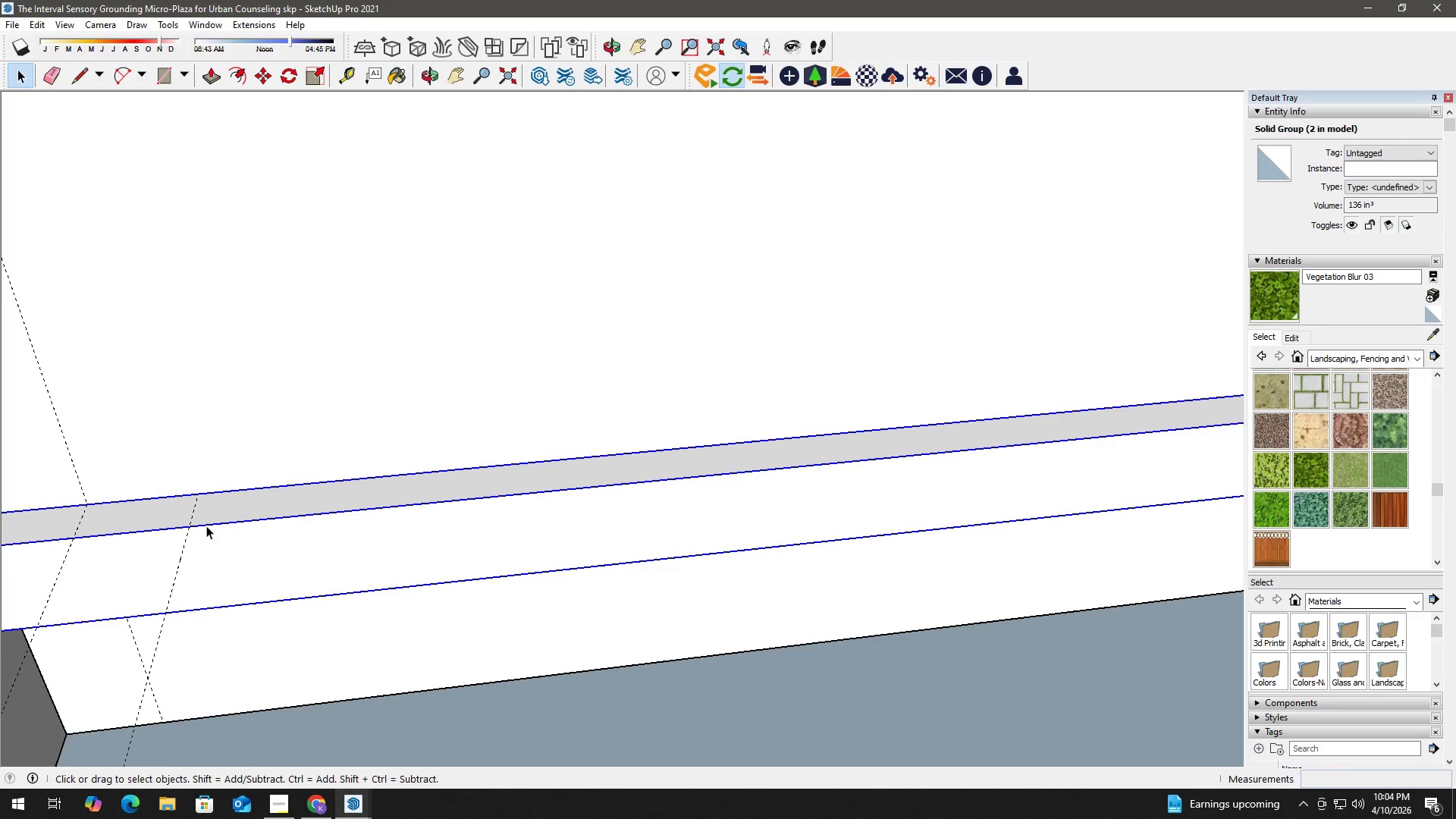 
key(H)
 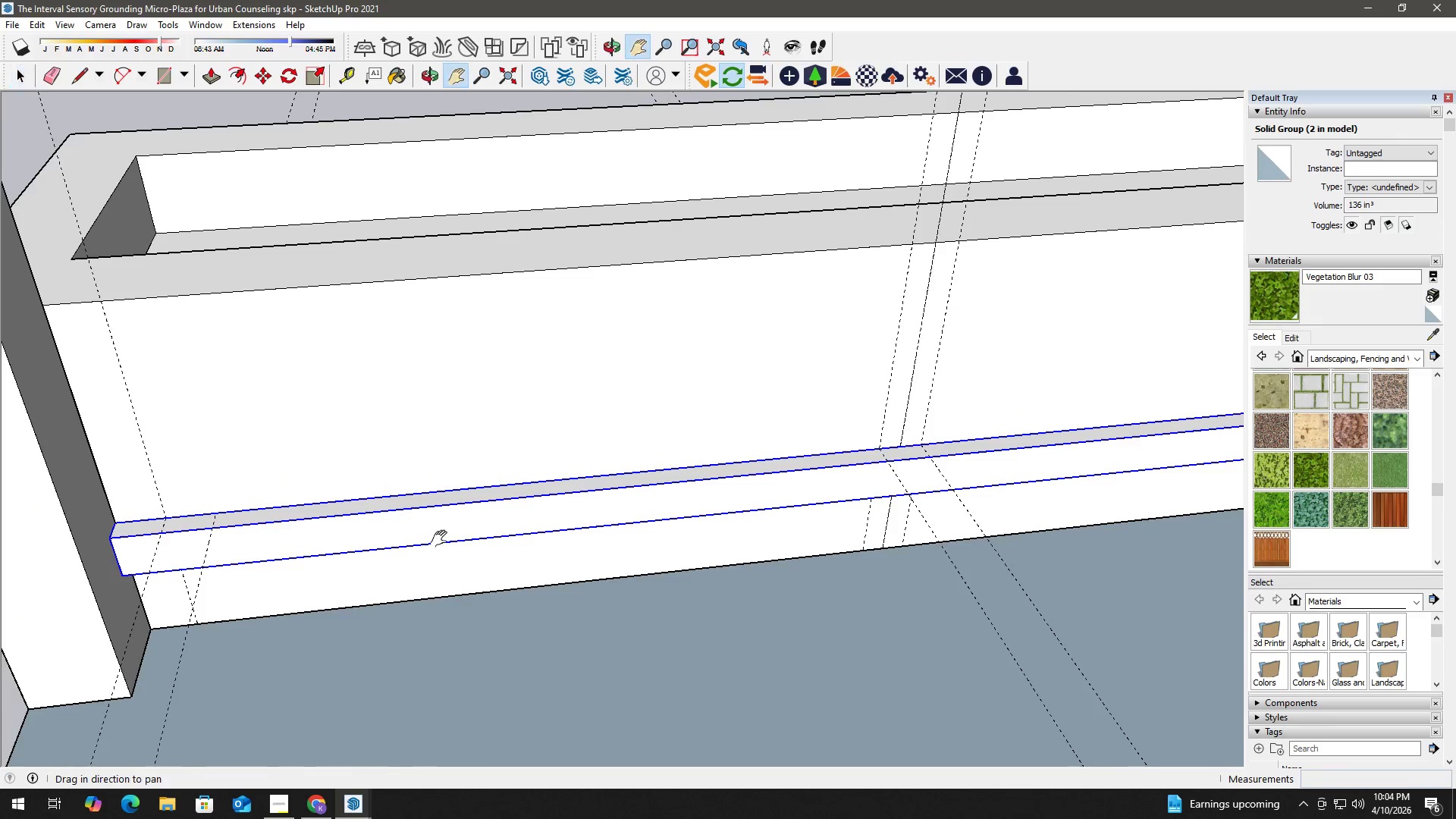 
left_click_drag(start_coordinate=[444, 539], to_coordinate=[0, 597])
 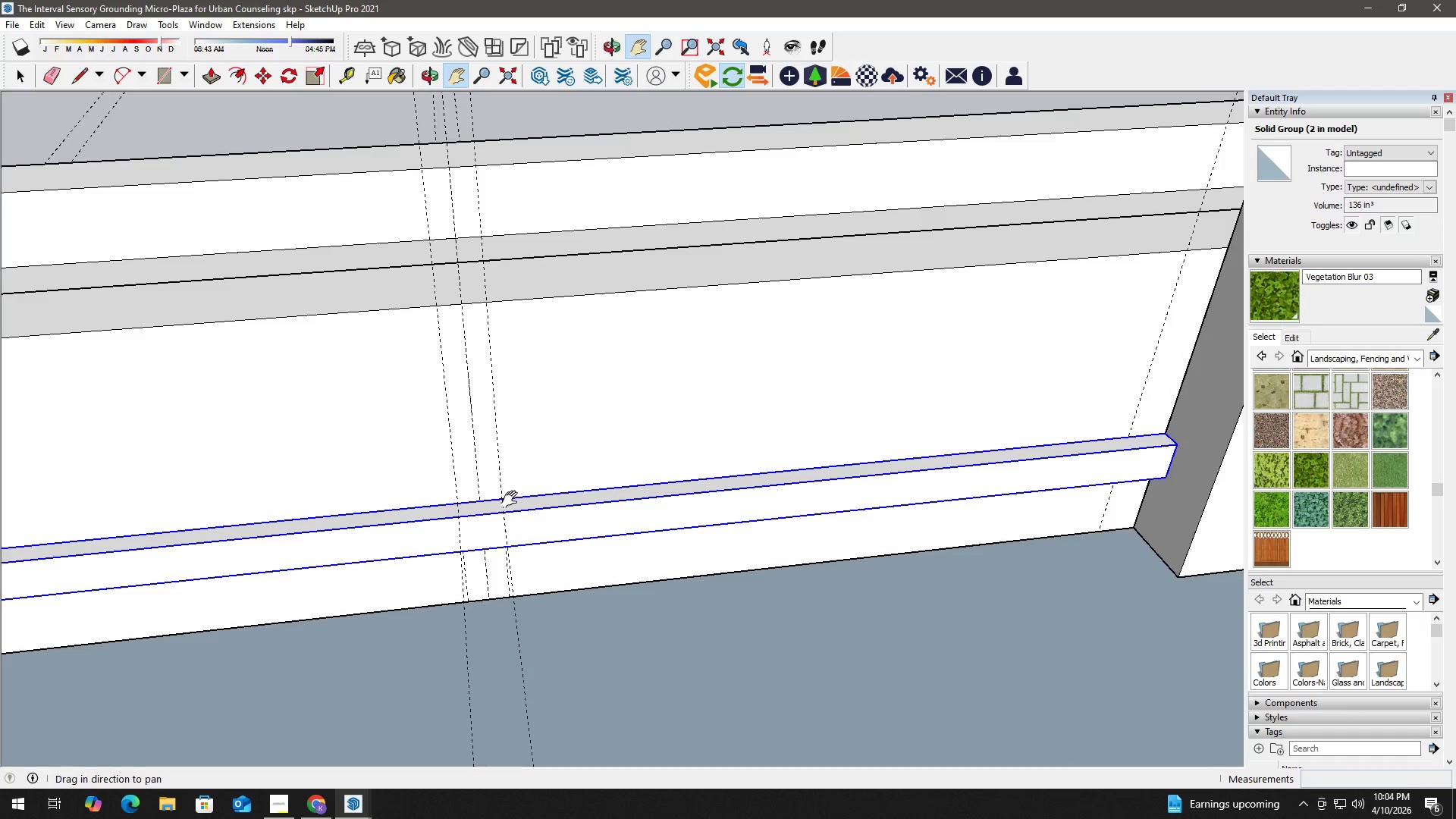 
scroll: coordinate [256, 532], scroll_direction: down, amount: 9.0
 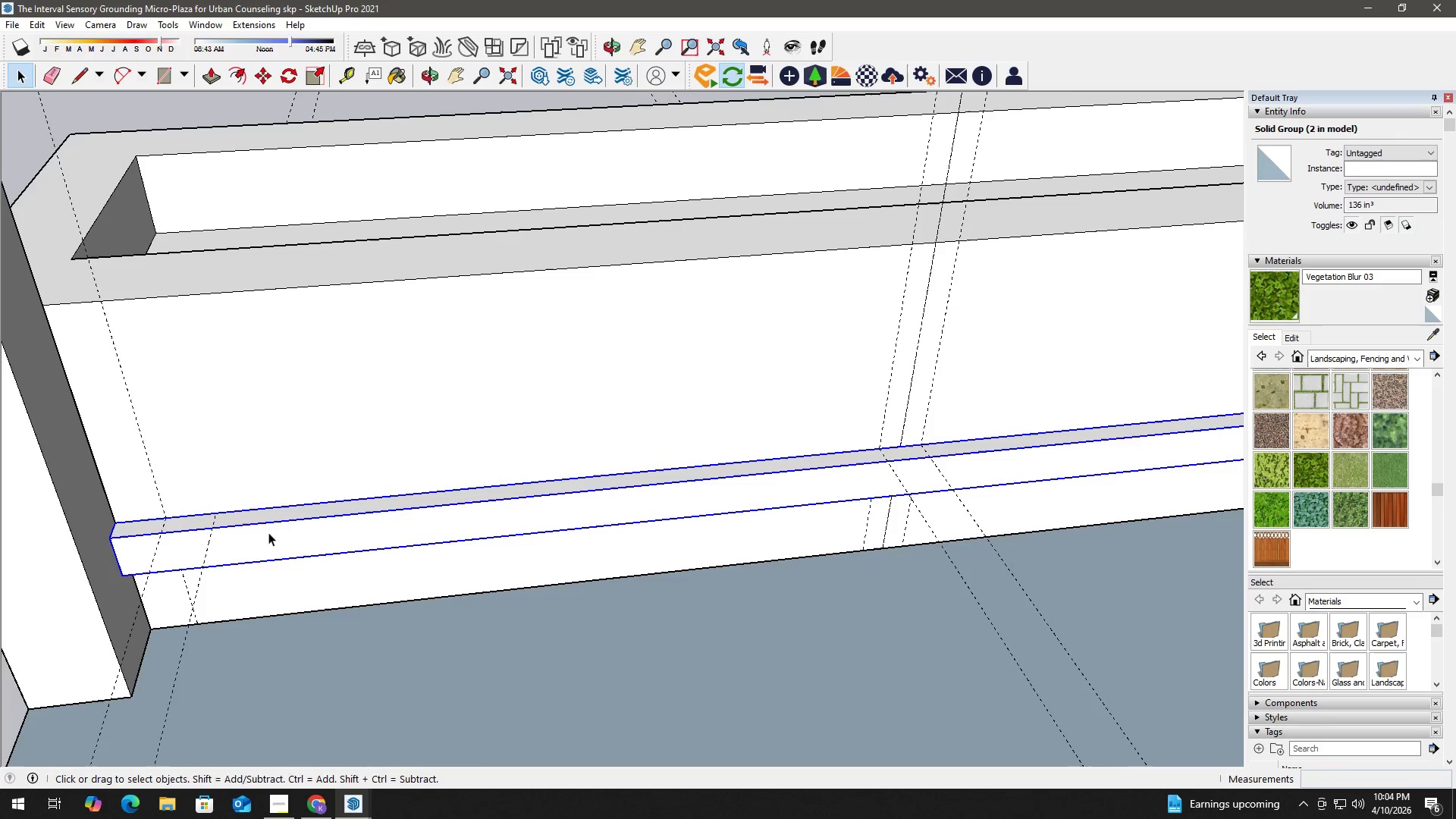 
key(Space)
 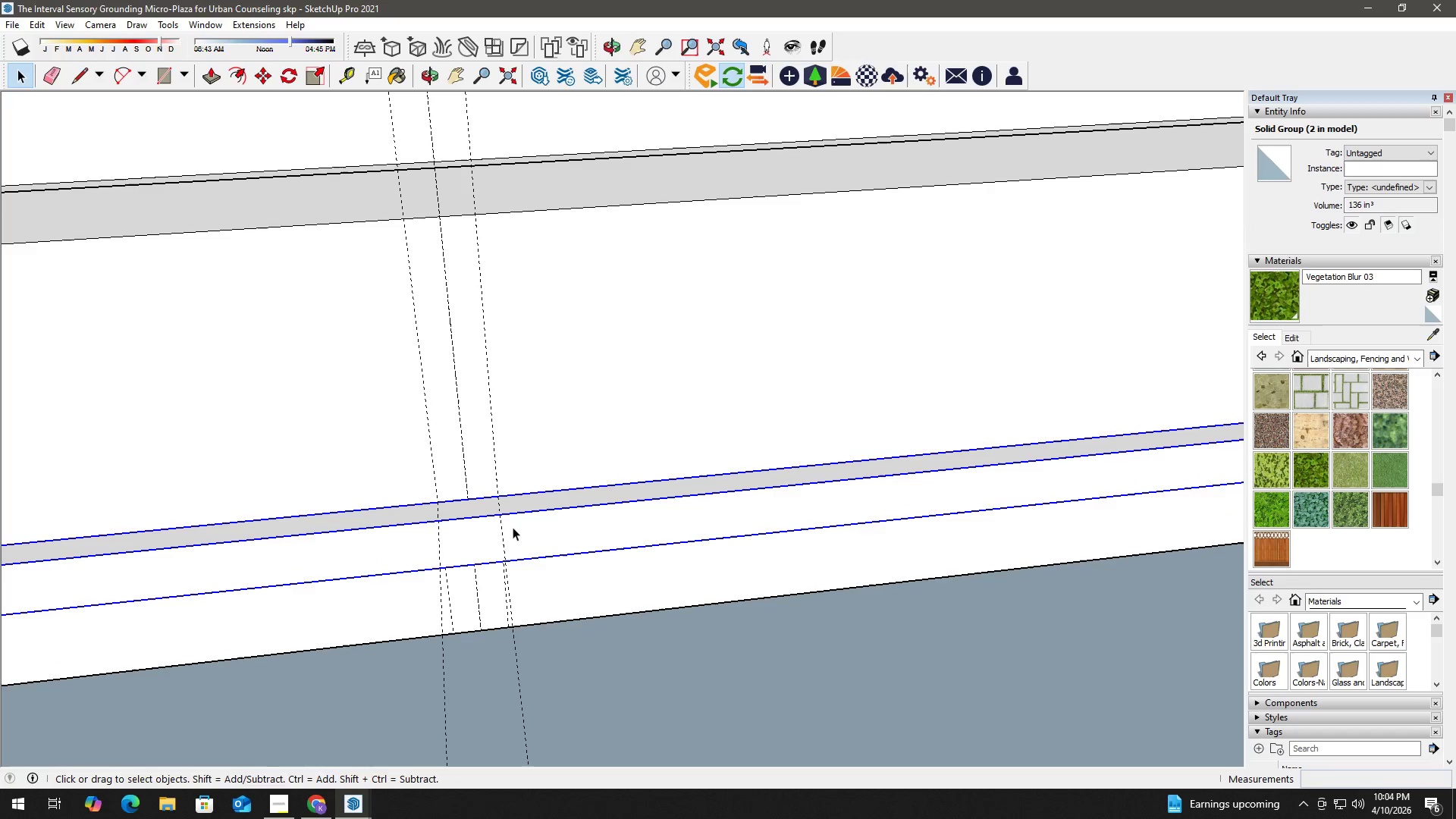 
key(T)
 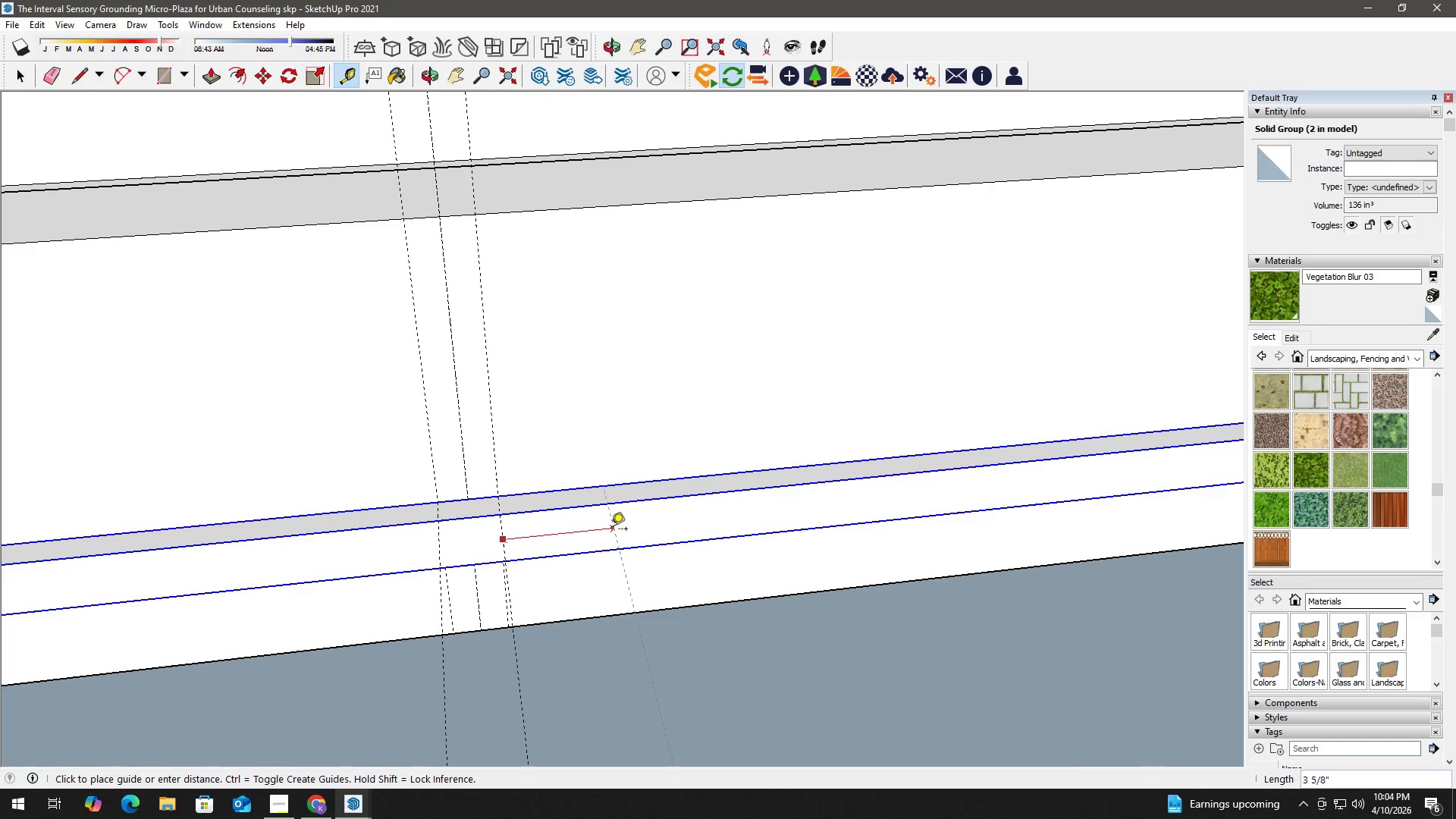 
scroll: coordinate [513, 512], scroll_direction: up, amount: 3.0
 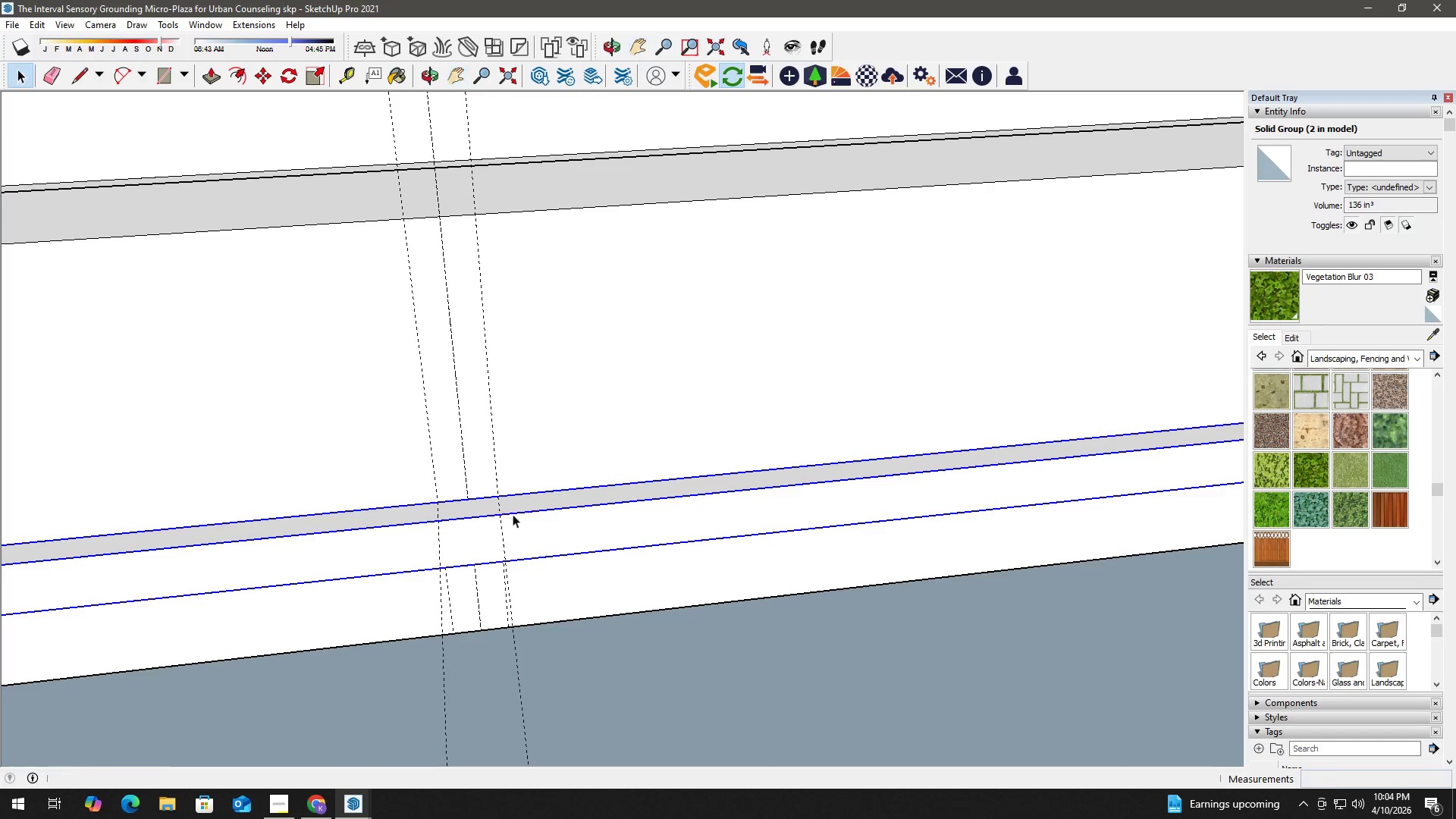 
key(Numpad2)
 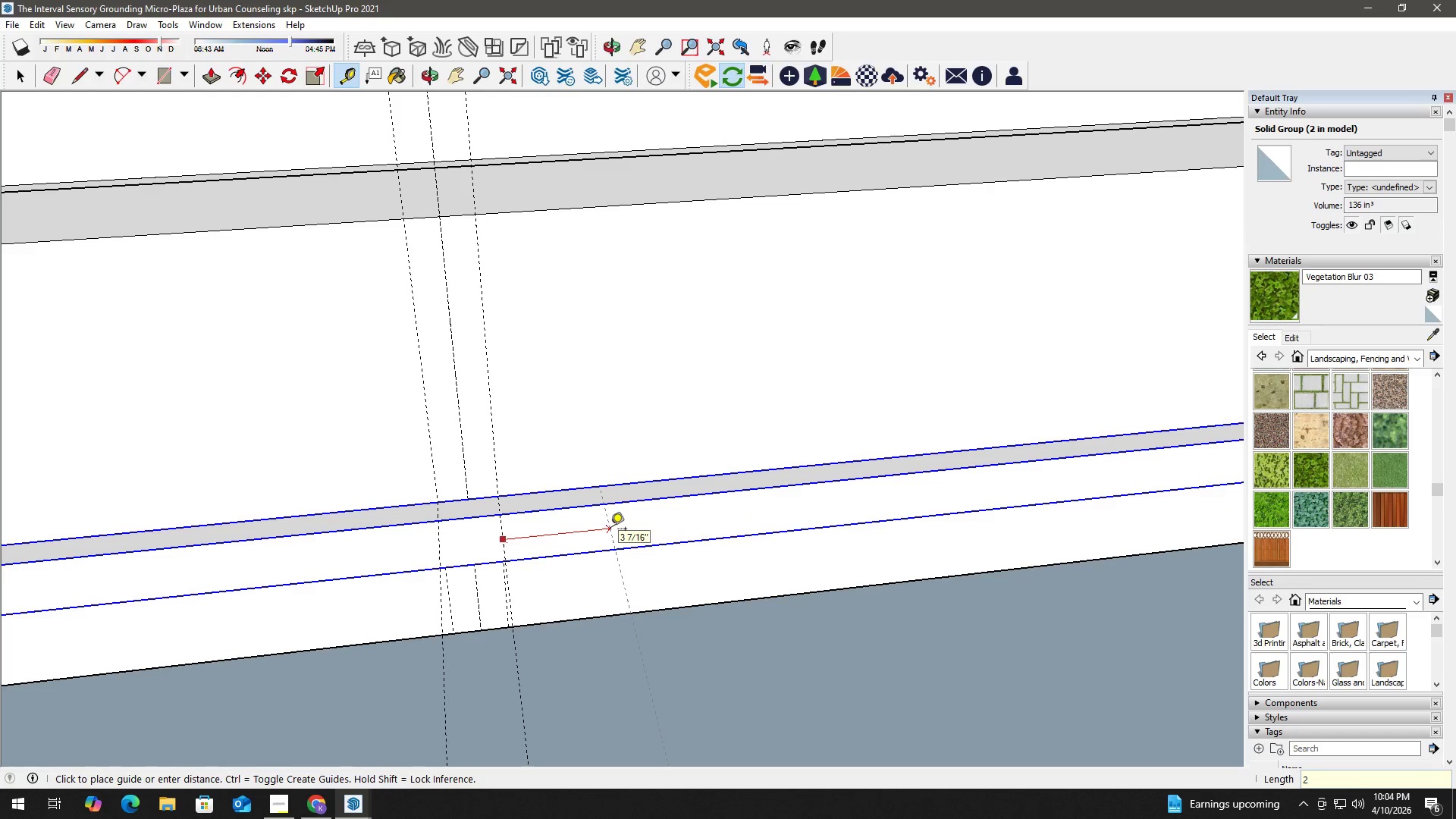 
key(Shift+Quote)
 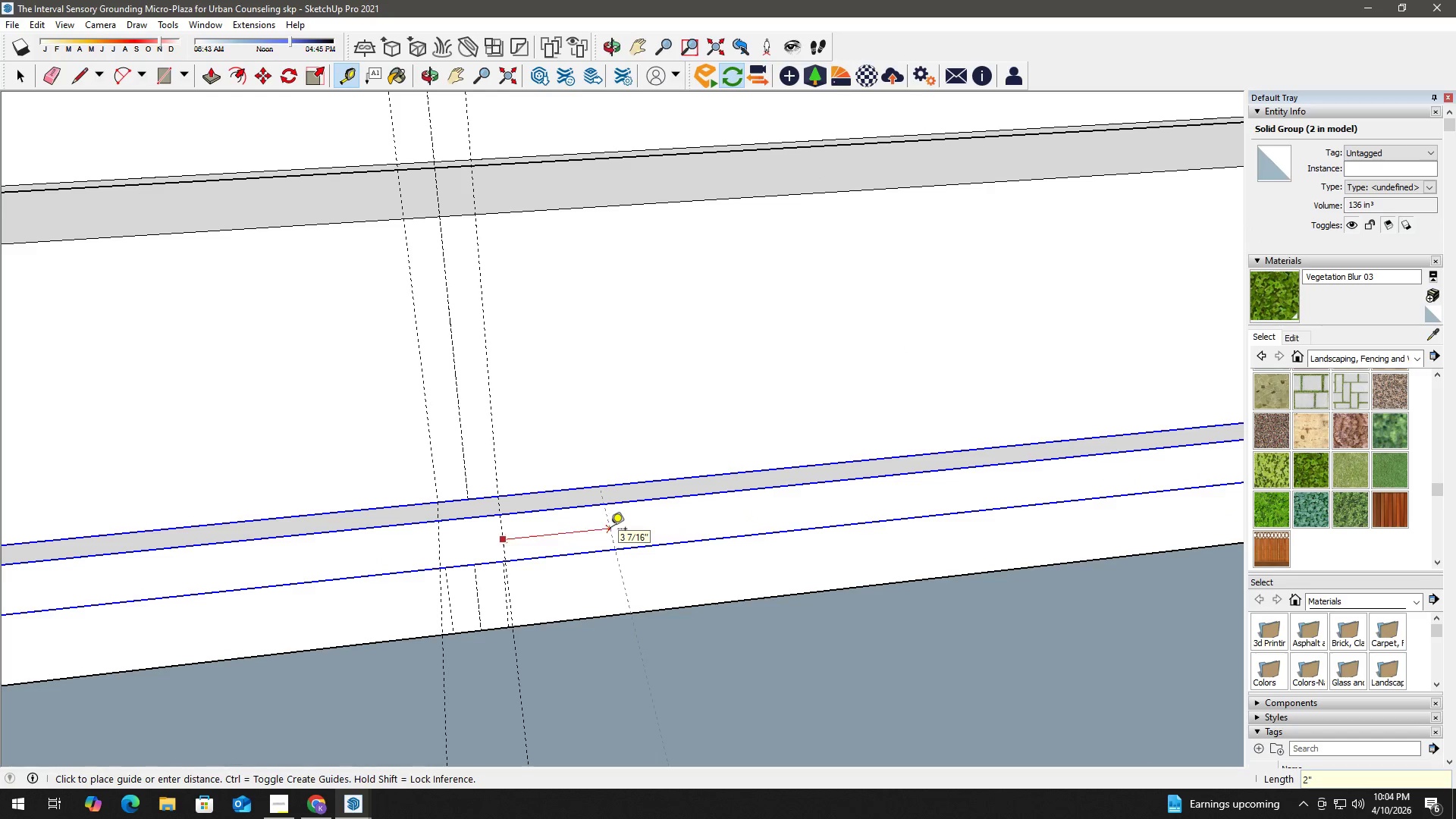 
key(Enter)
 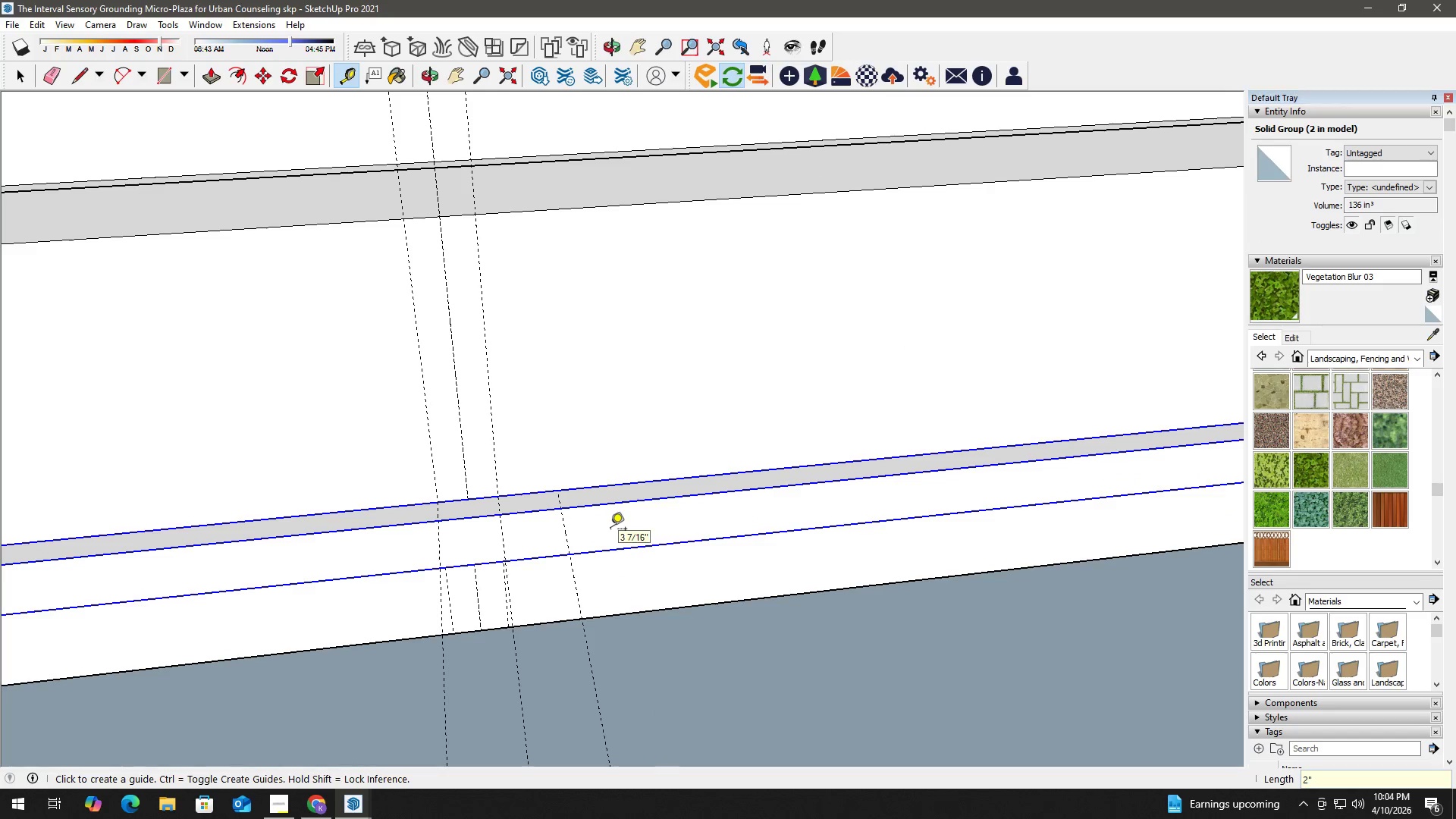 
key(Space)
 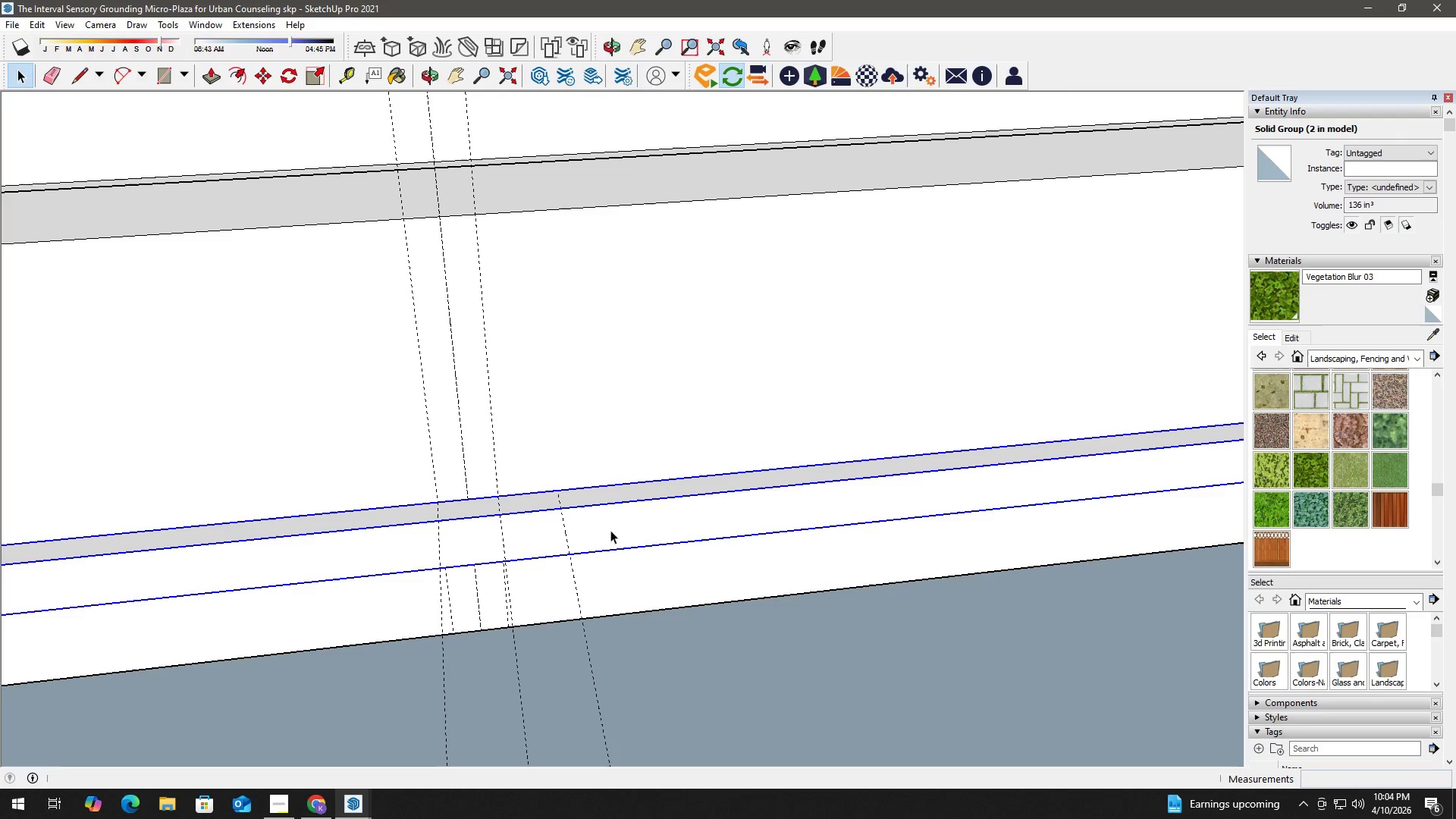 
key(H)
 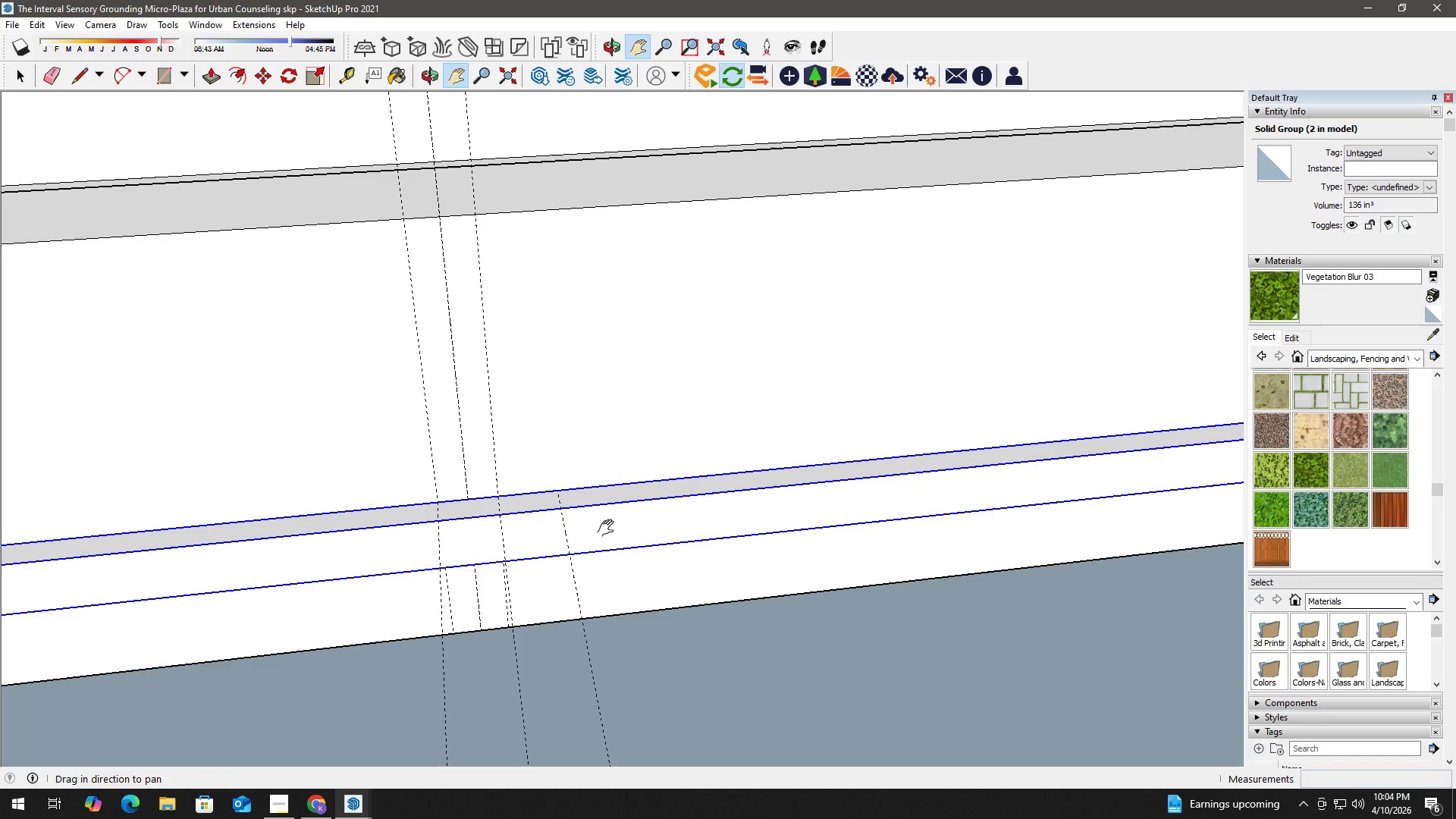 
left_click_drag(start_coordinate=[613, 529], to_coordinate=[216, 563])
 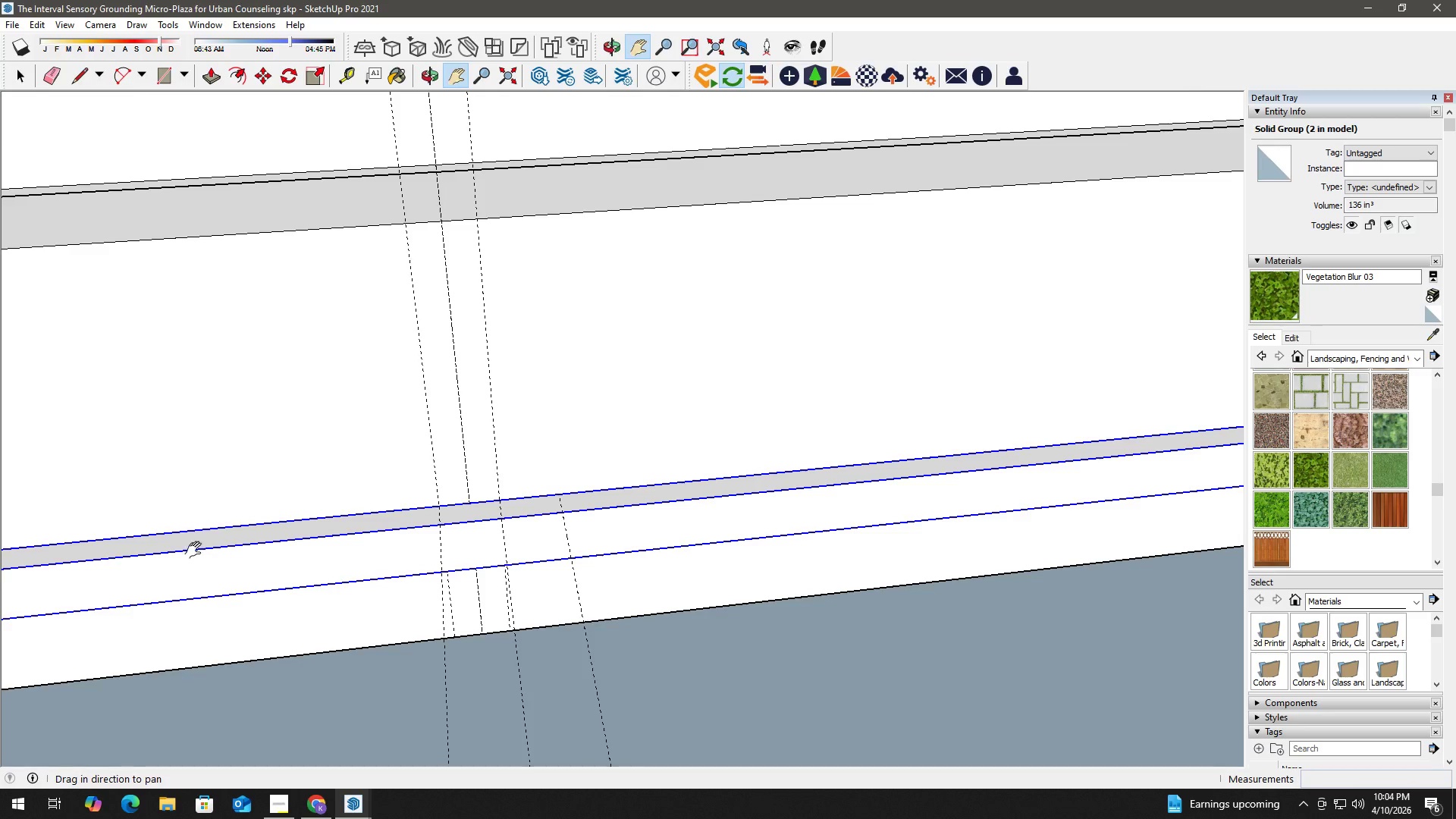 
left_click_drag(start_coordinate=[547, 522], to_coordinate=[258, 554])
 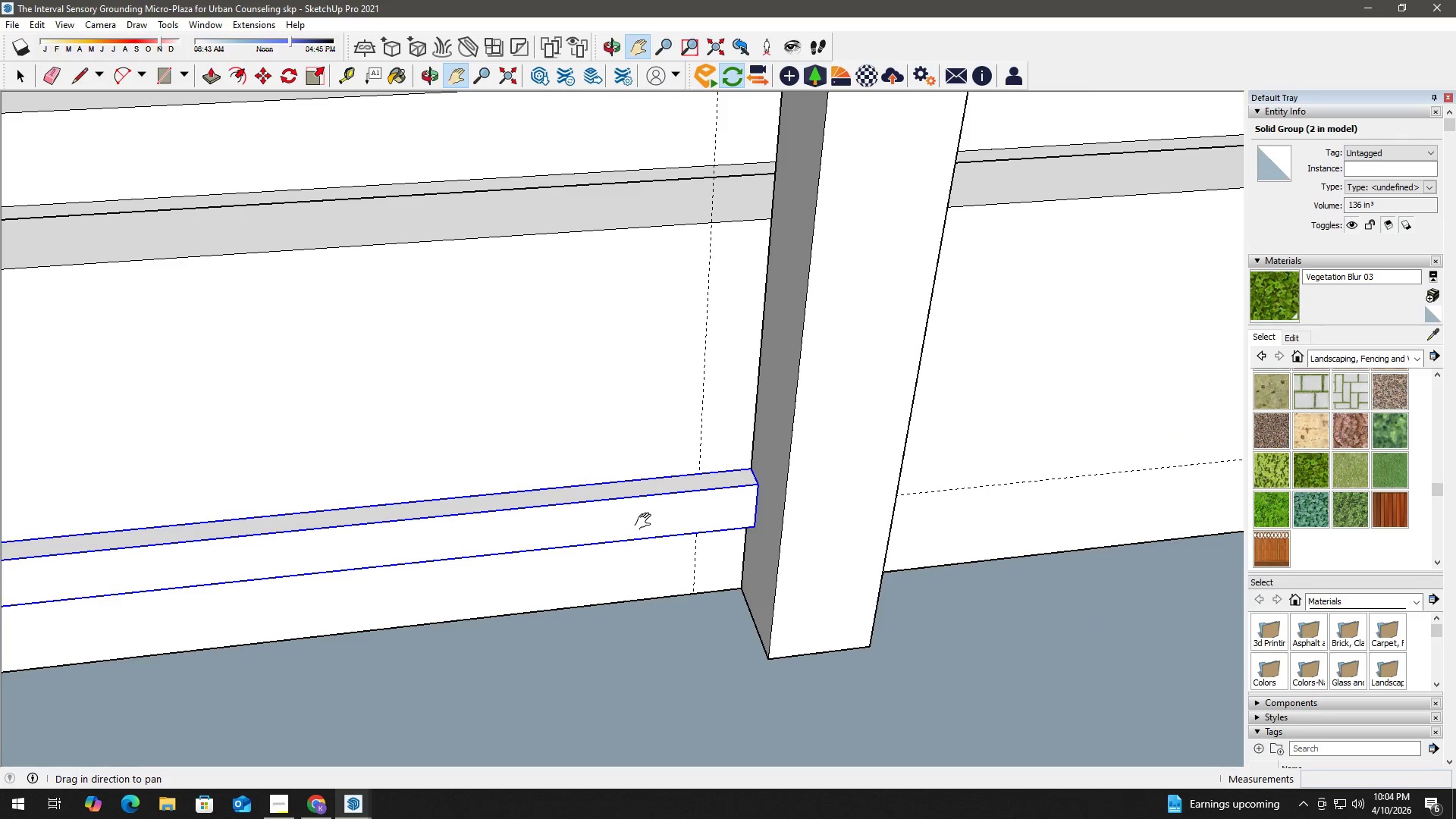 
key(T)
 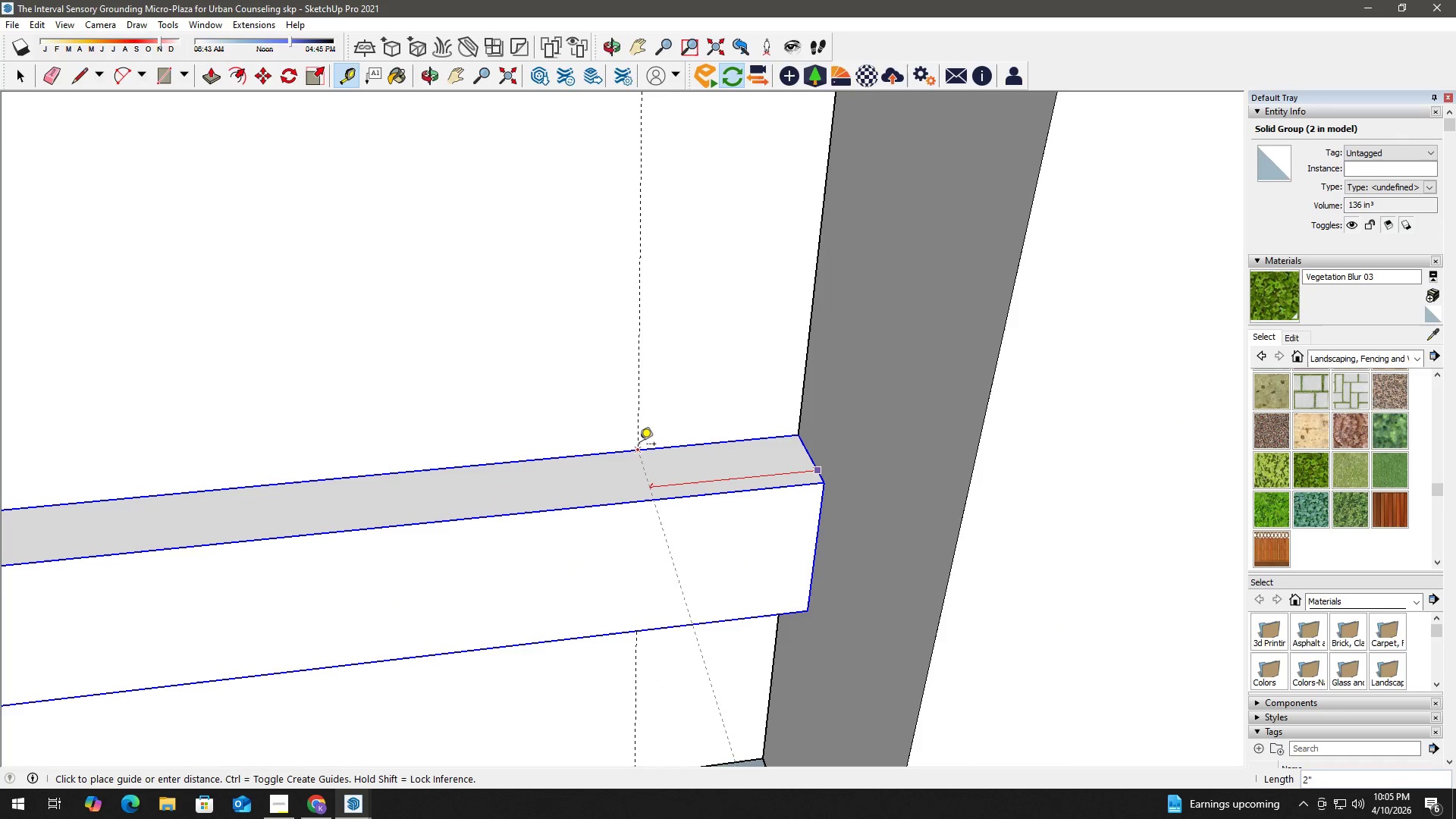 
scroll: coordinate [797, 455], scroll_direction: up, amount: 11.0
 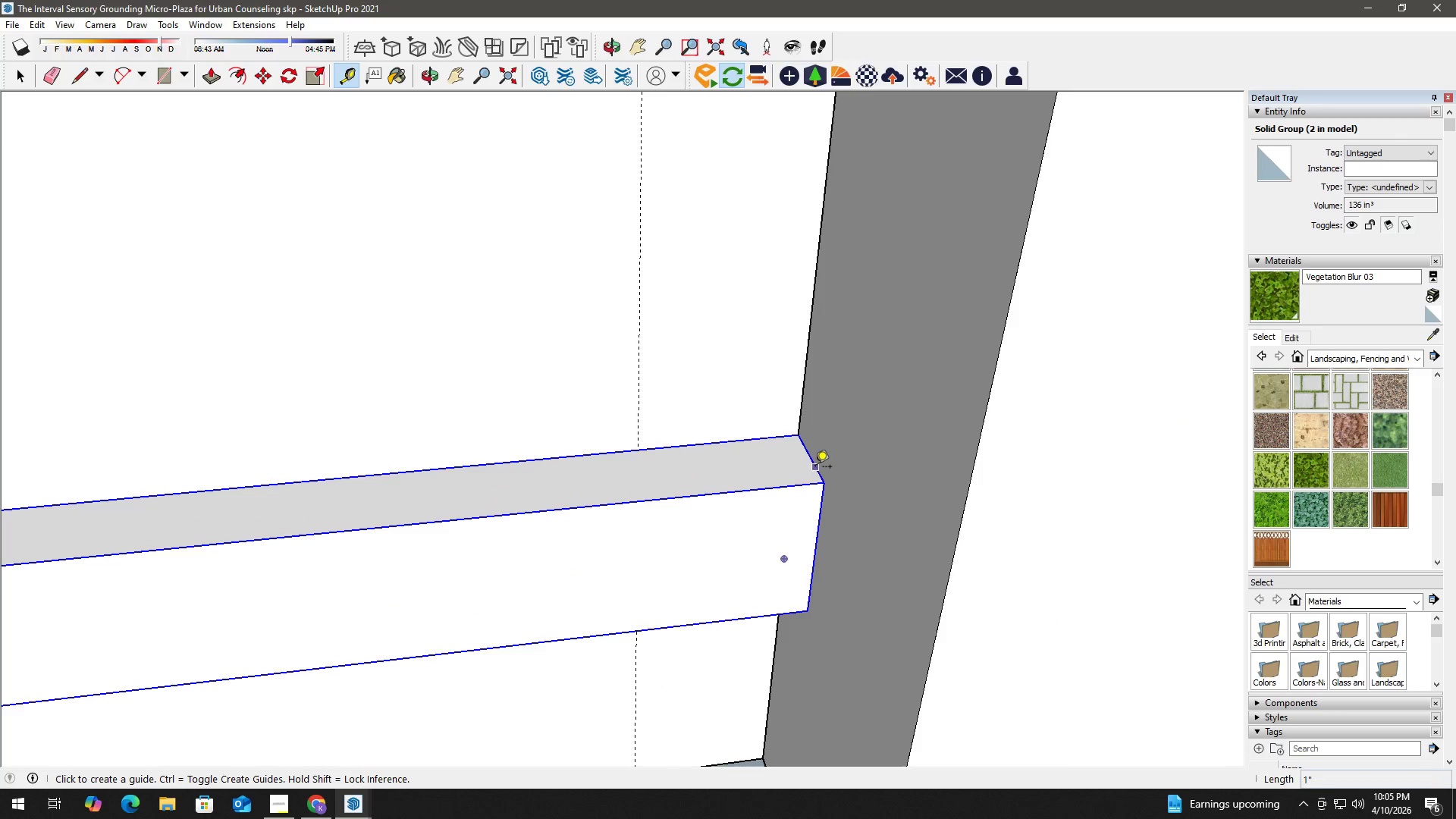 
key(Space)
 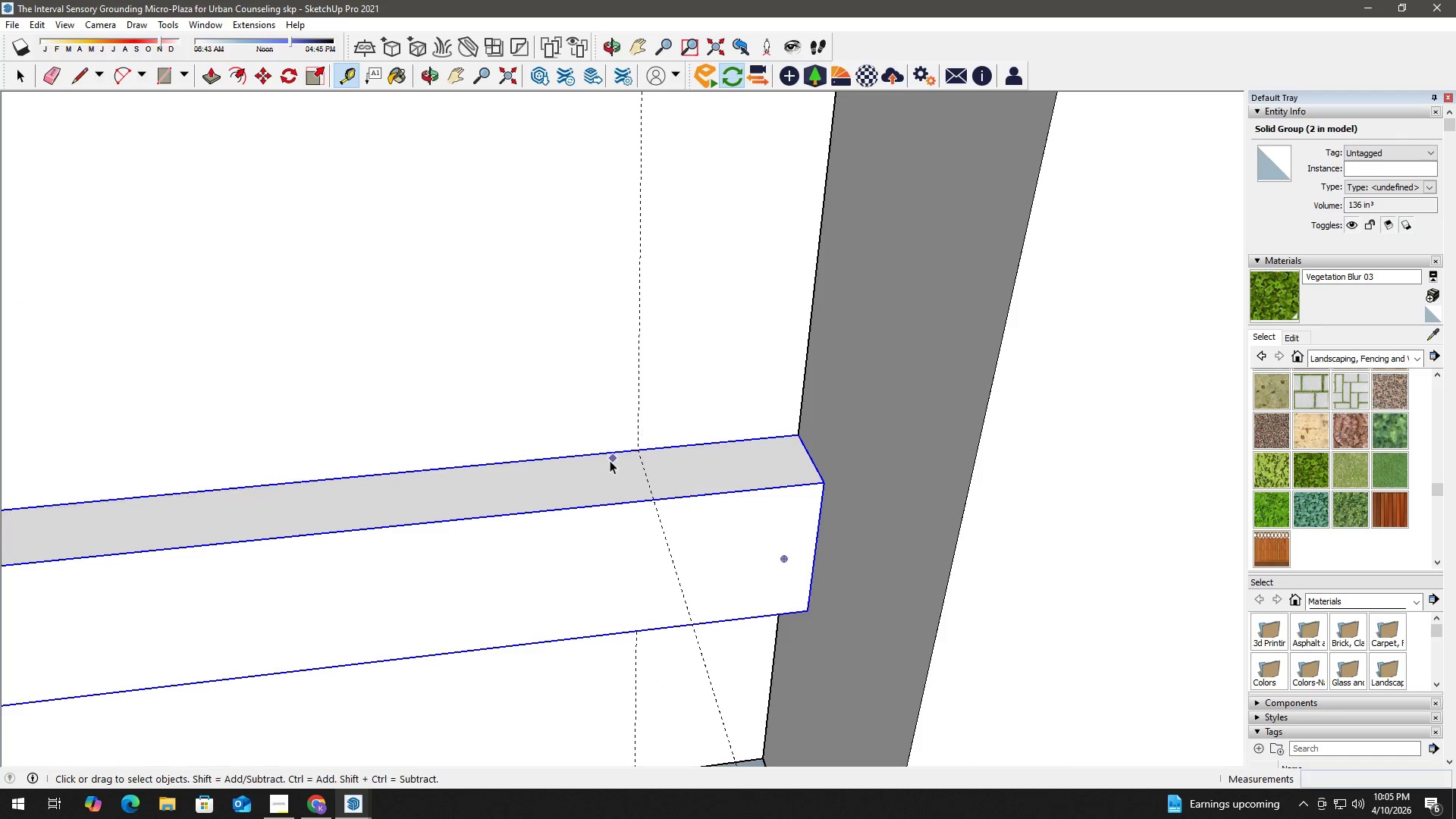 
key(T)
 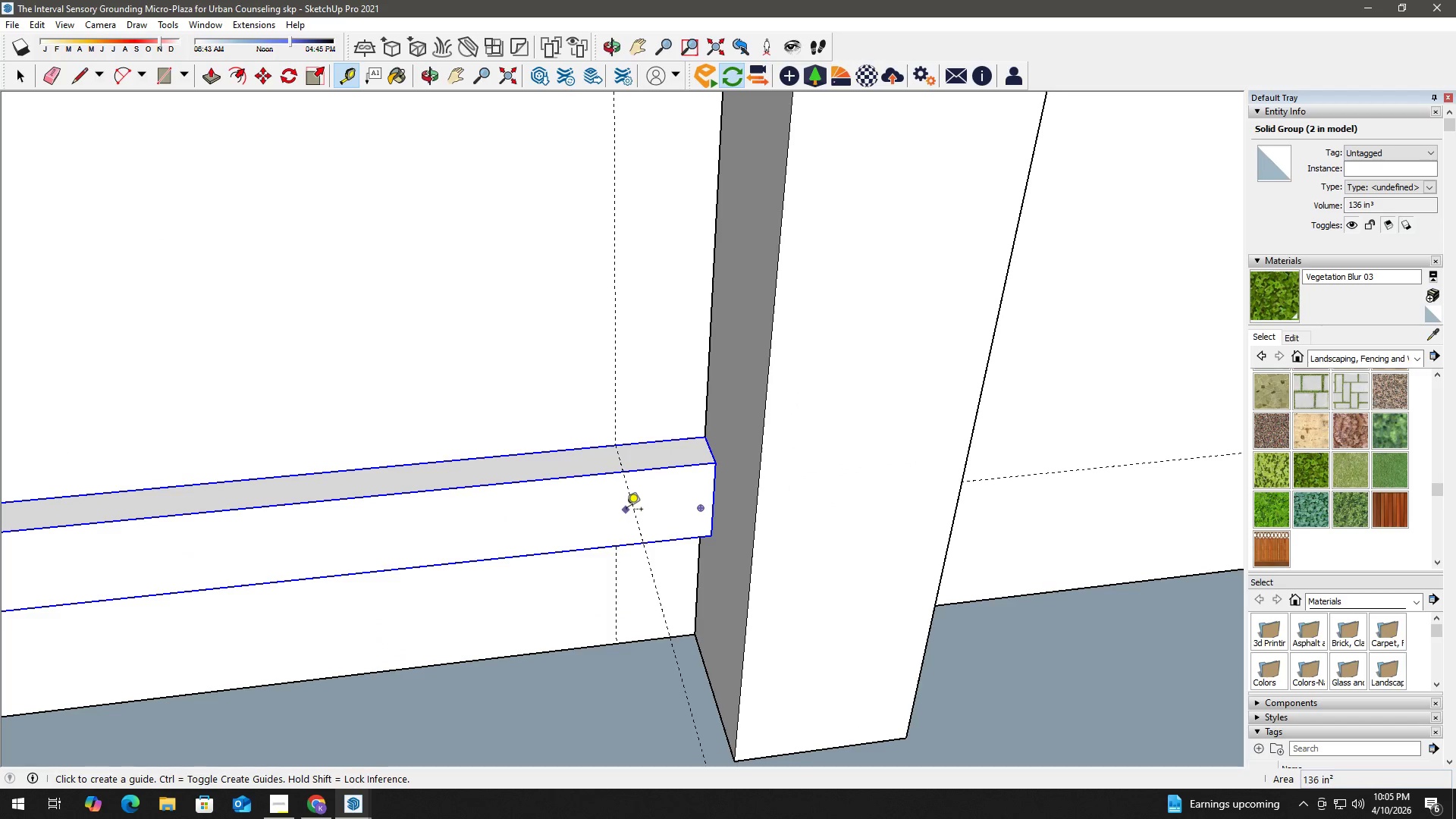 
scroll: coordinate [619, 471], scroll_direction: down, amount: 7.0
 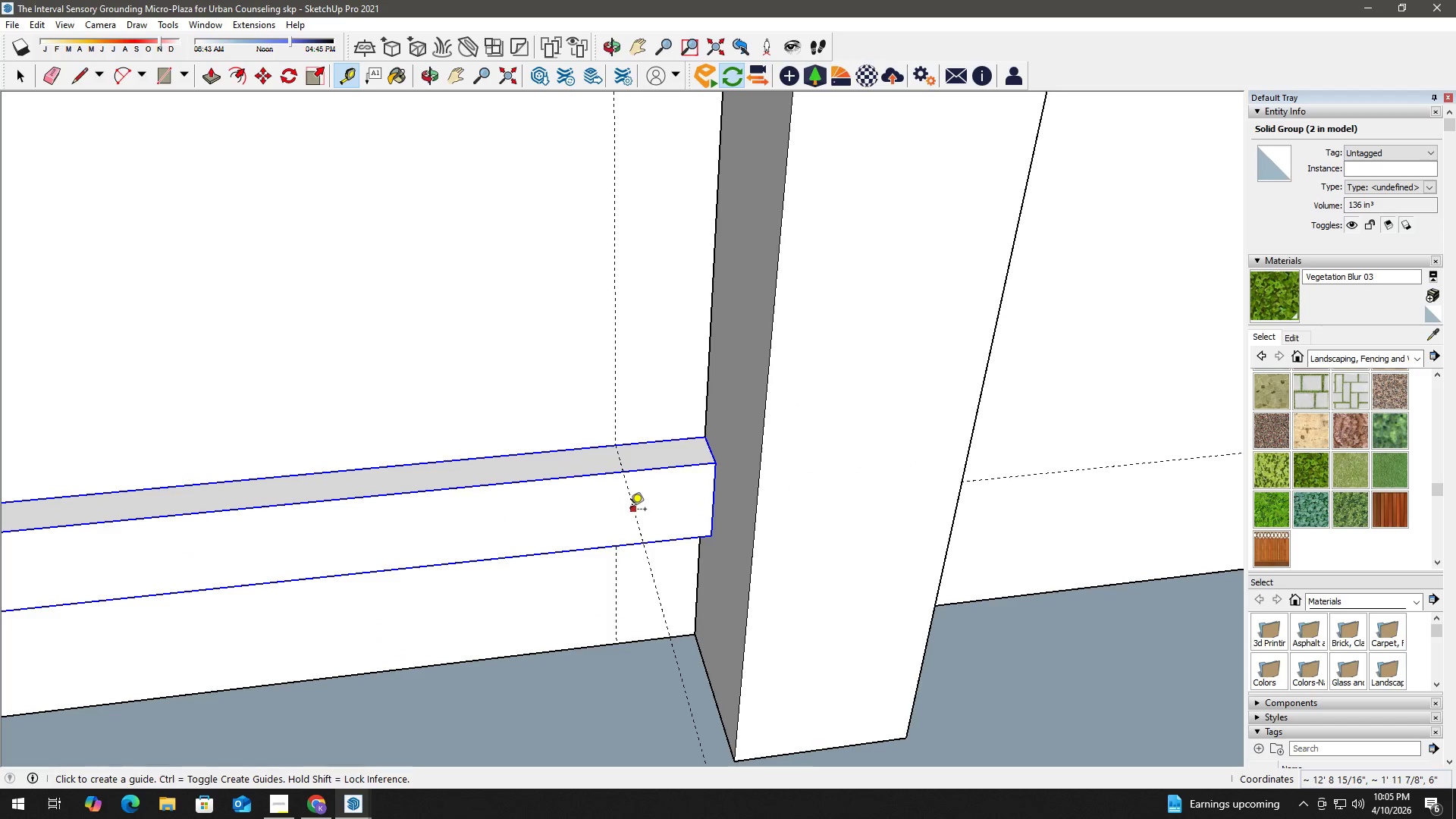 
left_click_drag(start_coordinate=[630, 510], to_coordinate=[626, 510])
 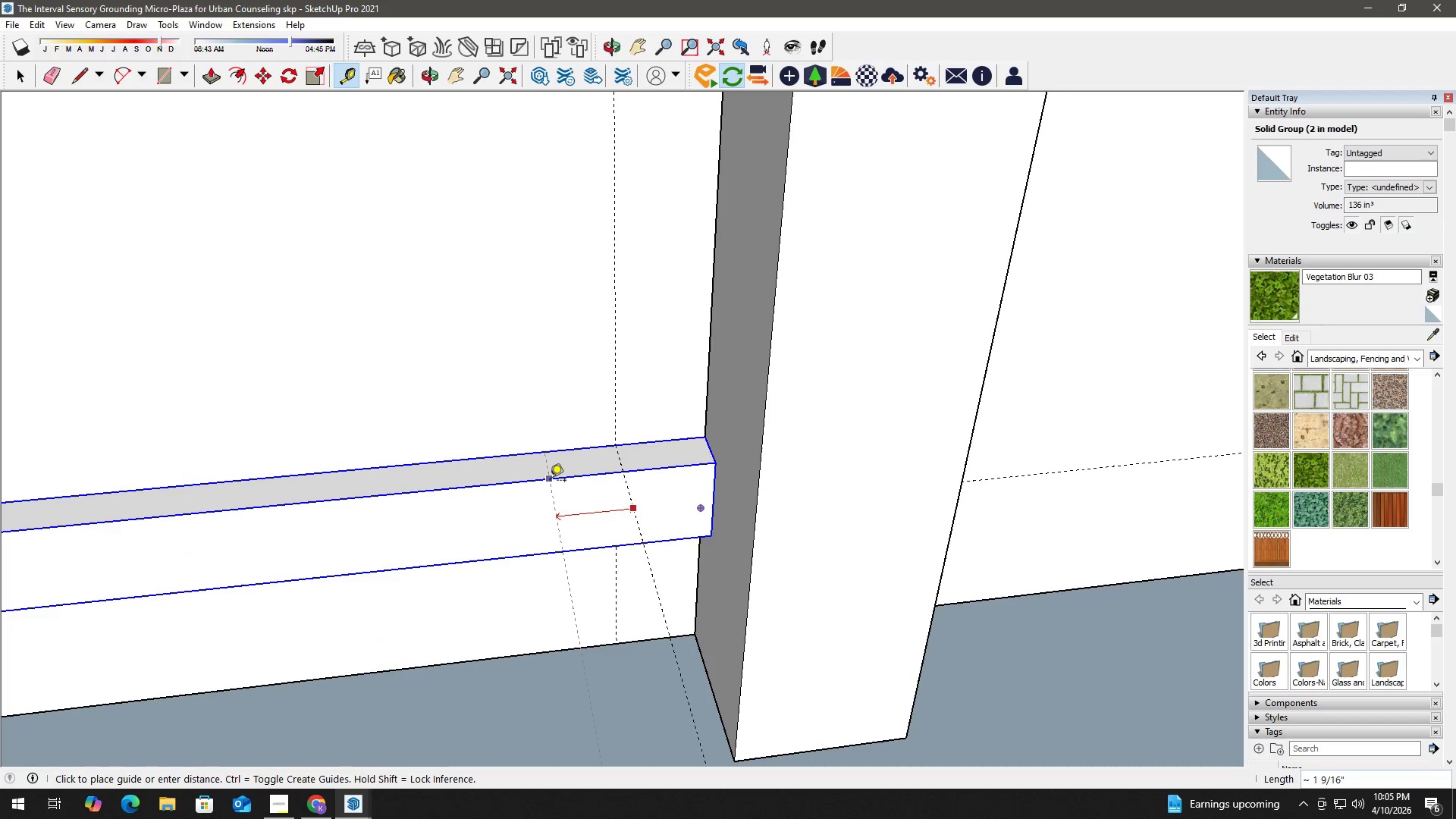 
key(Numpad2)
 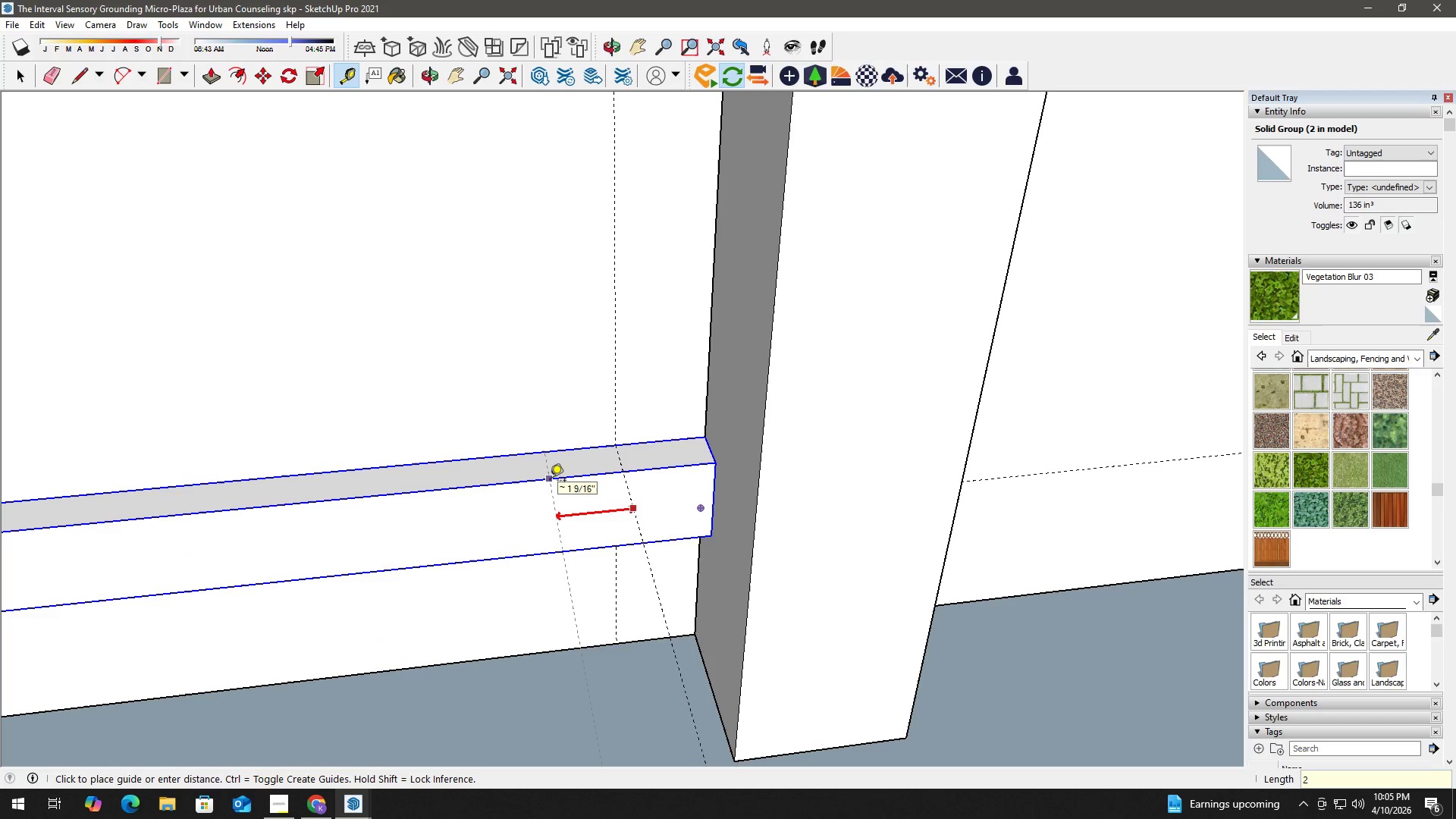 
key(Shift+Quote)
 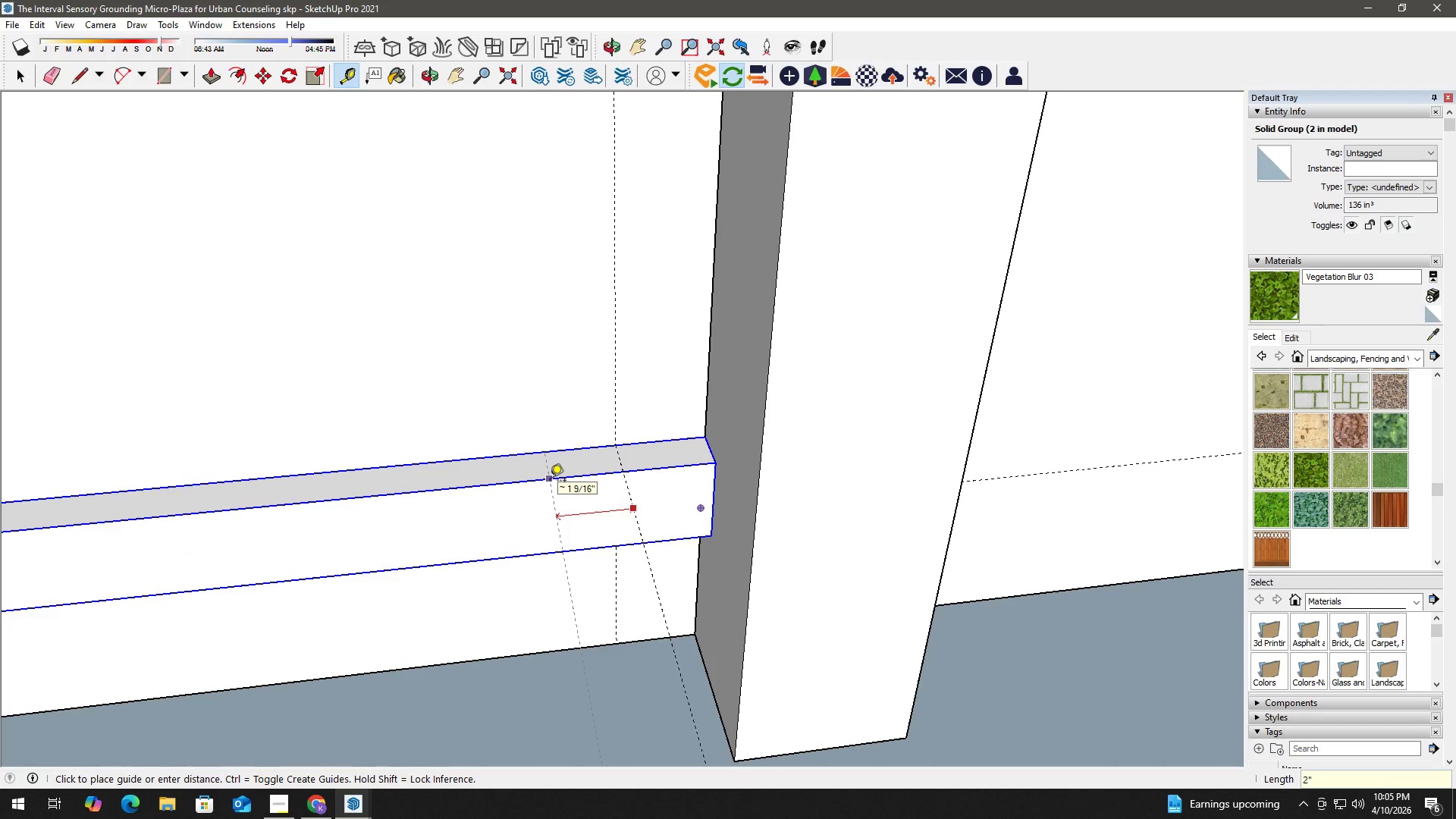 
key(Enter)
 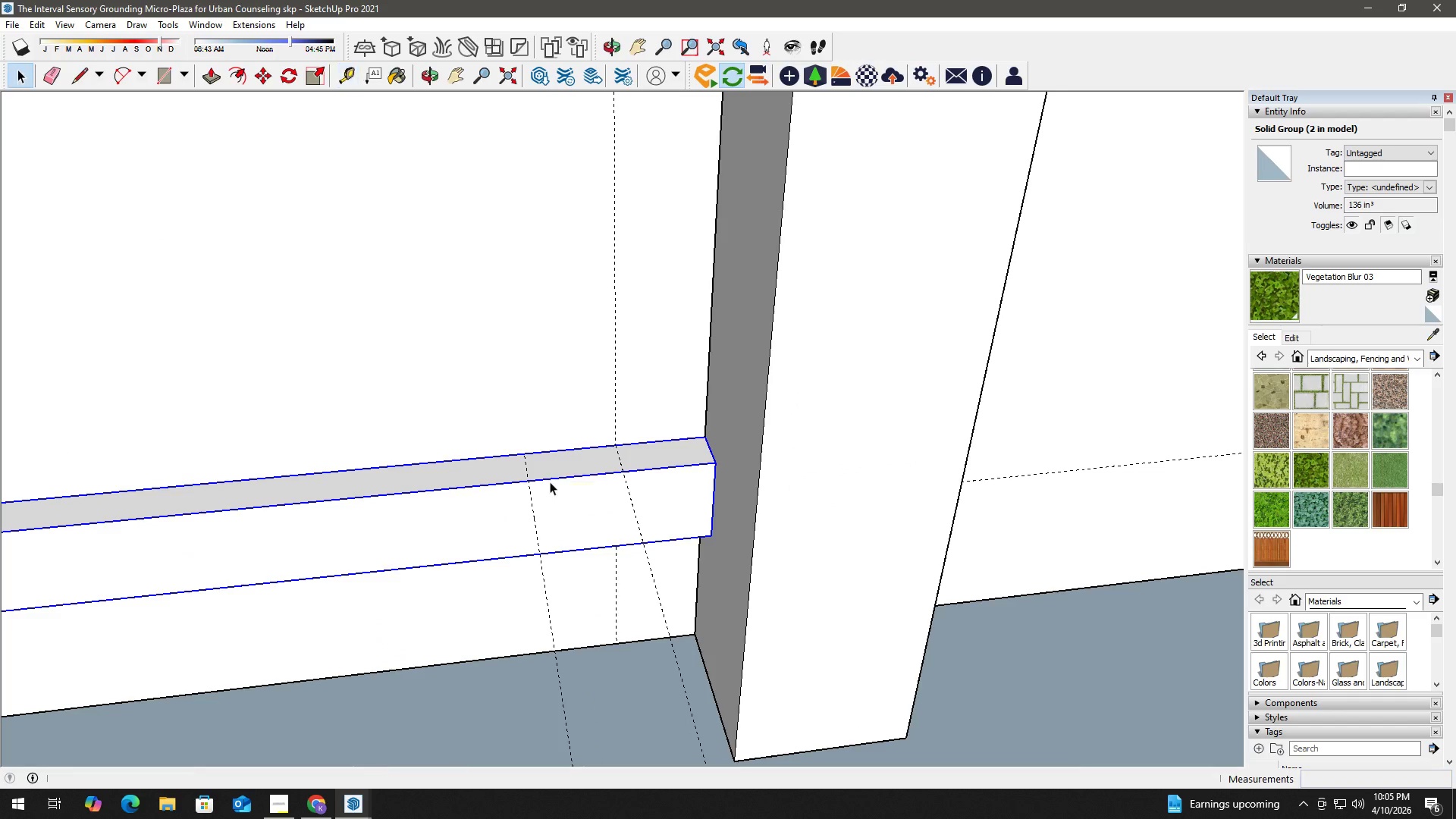 
key(Space)
 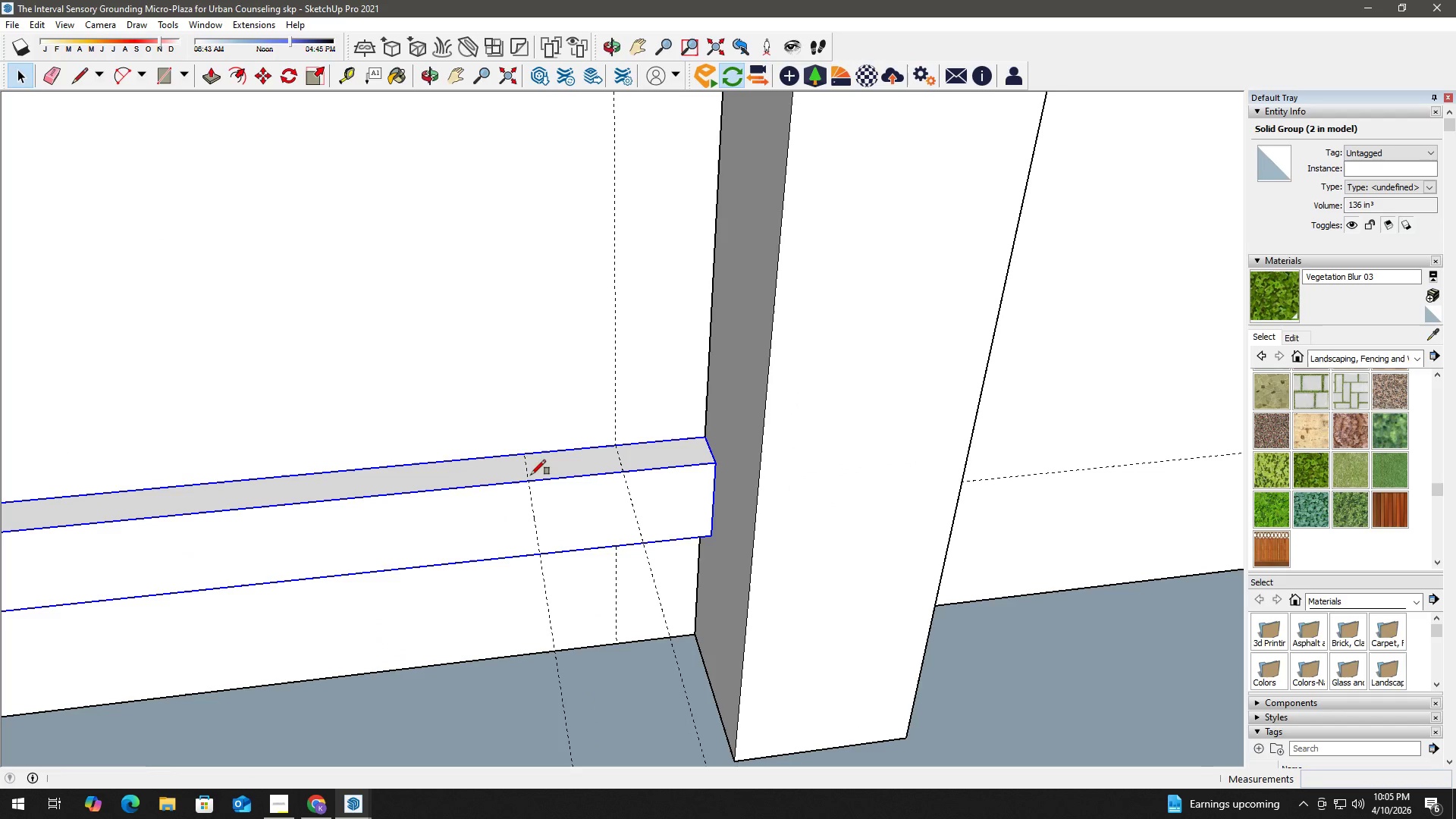 
key(R)
 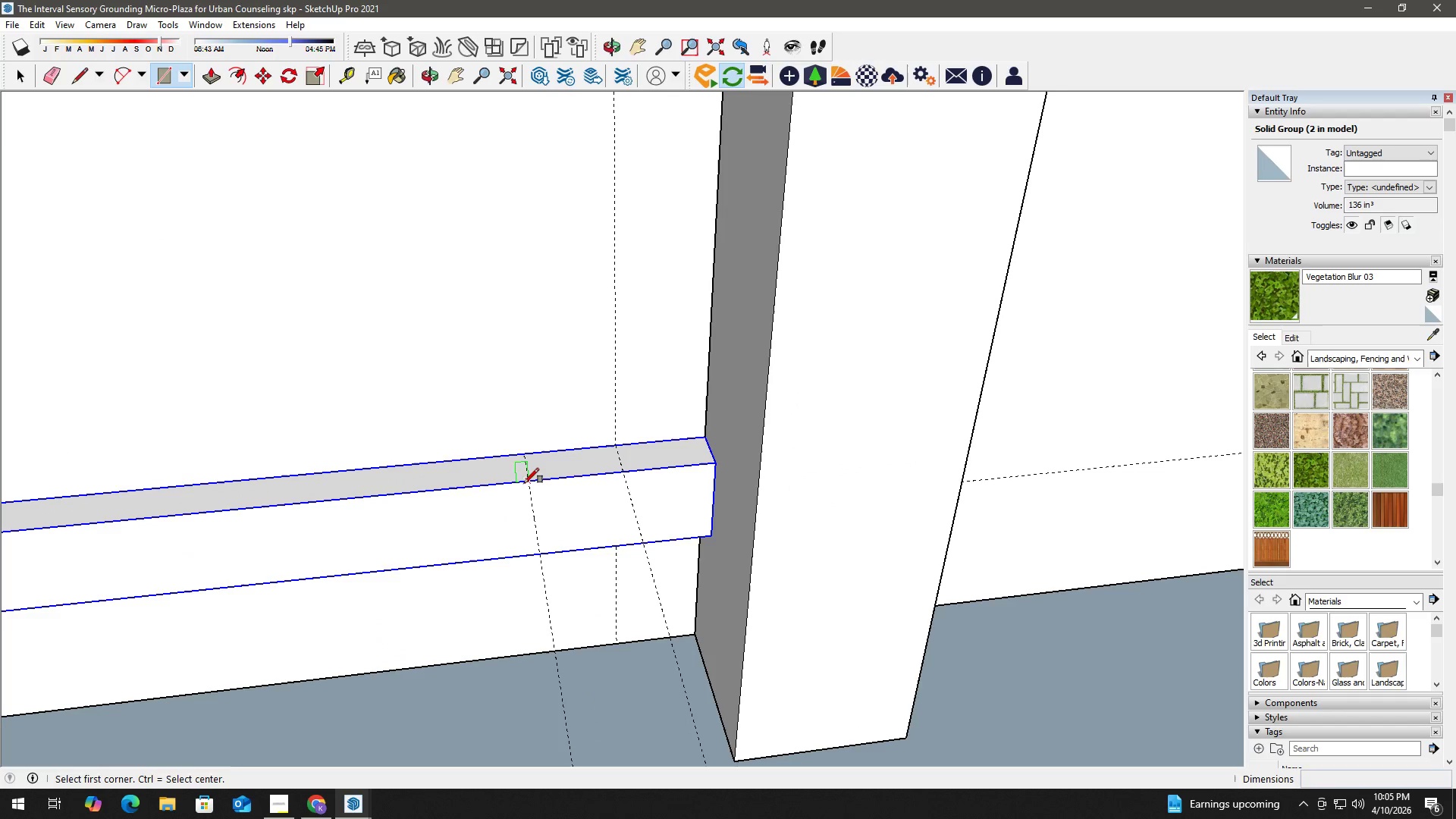 
left_click([524, 483])
 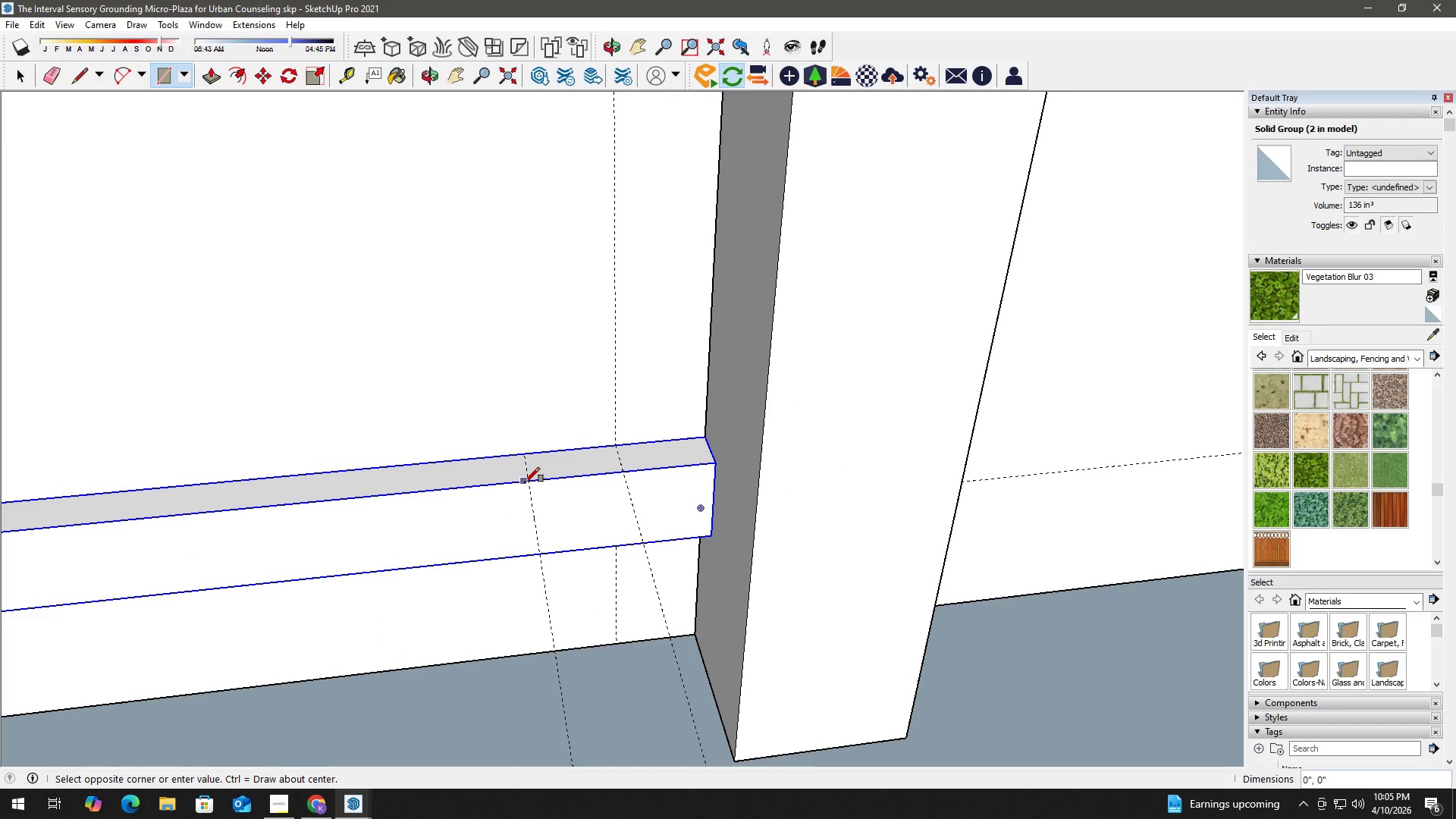 
key(Space)
 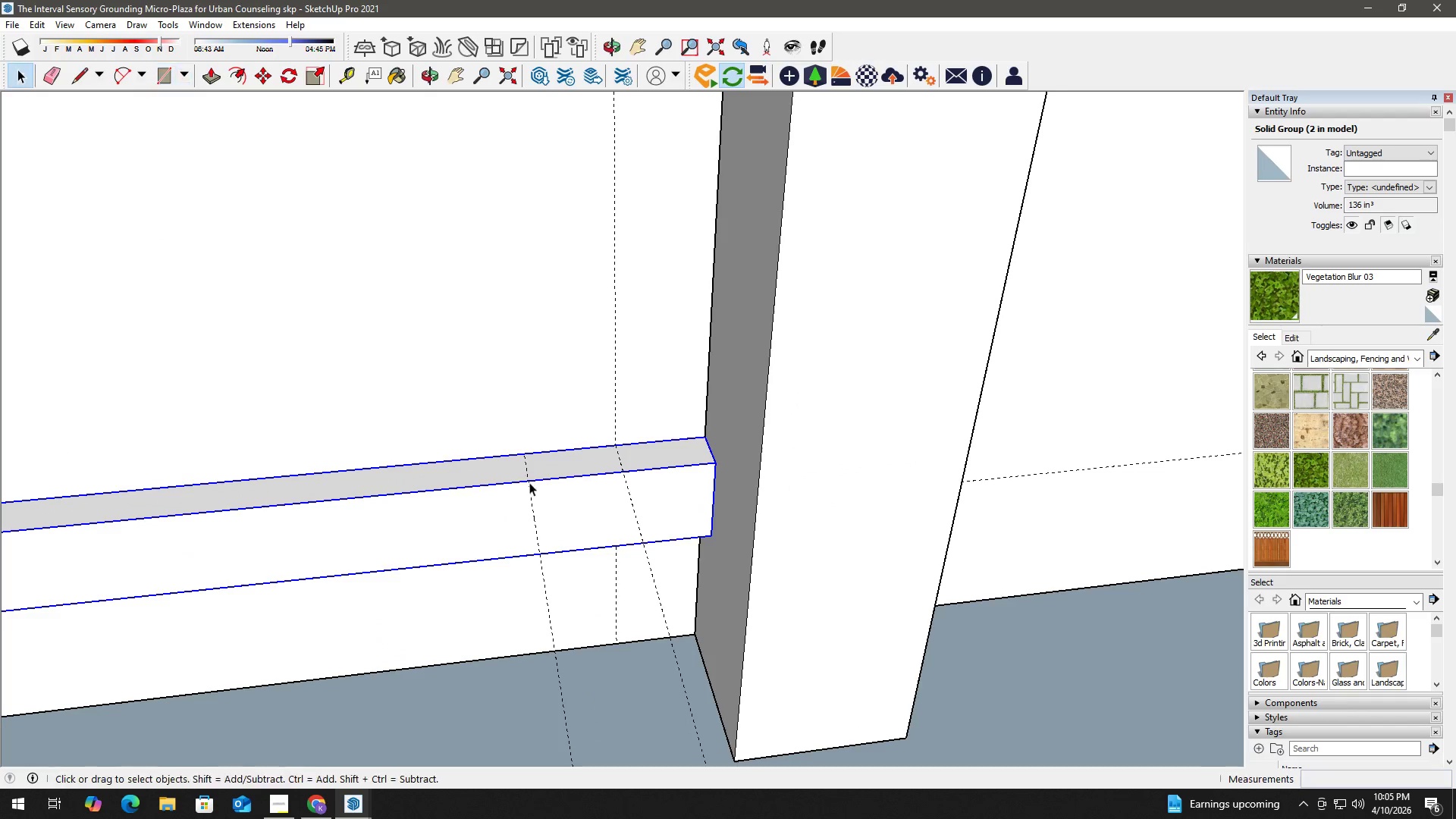 
key(R)
 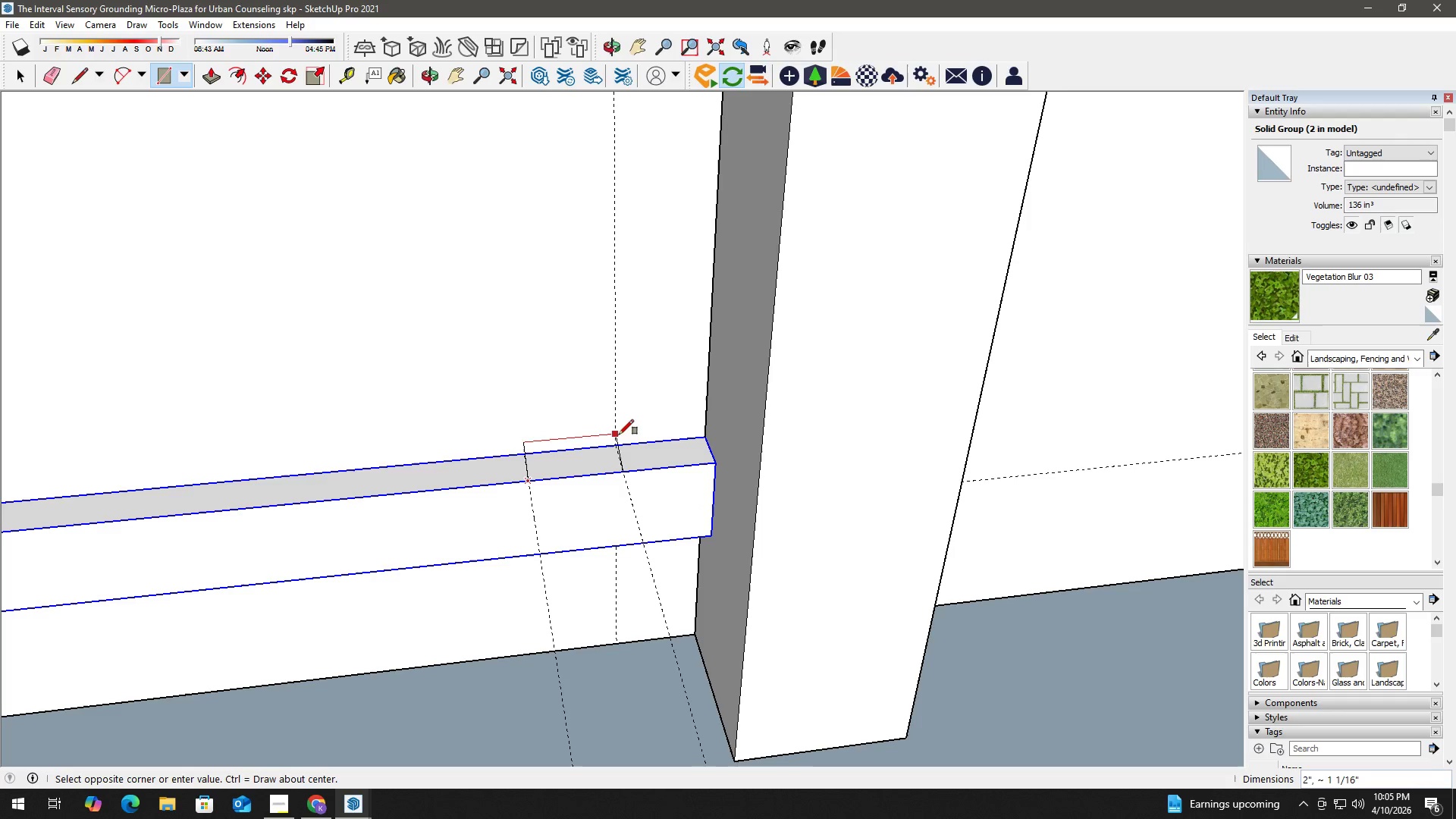 
left_click([614, 444])
 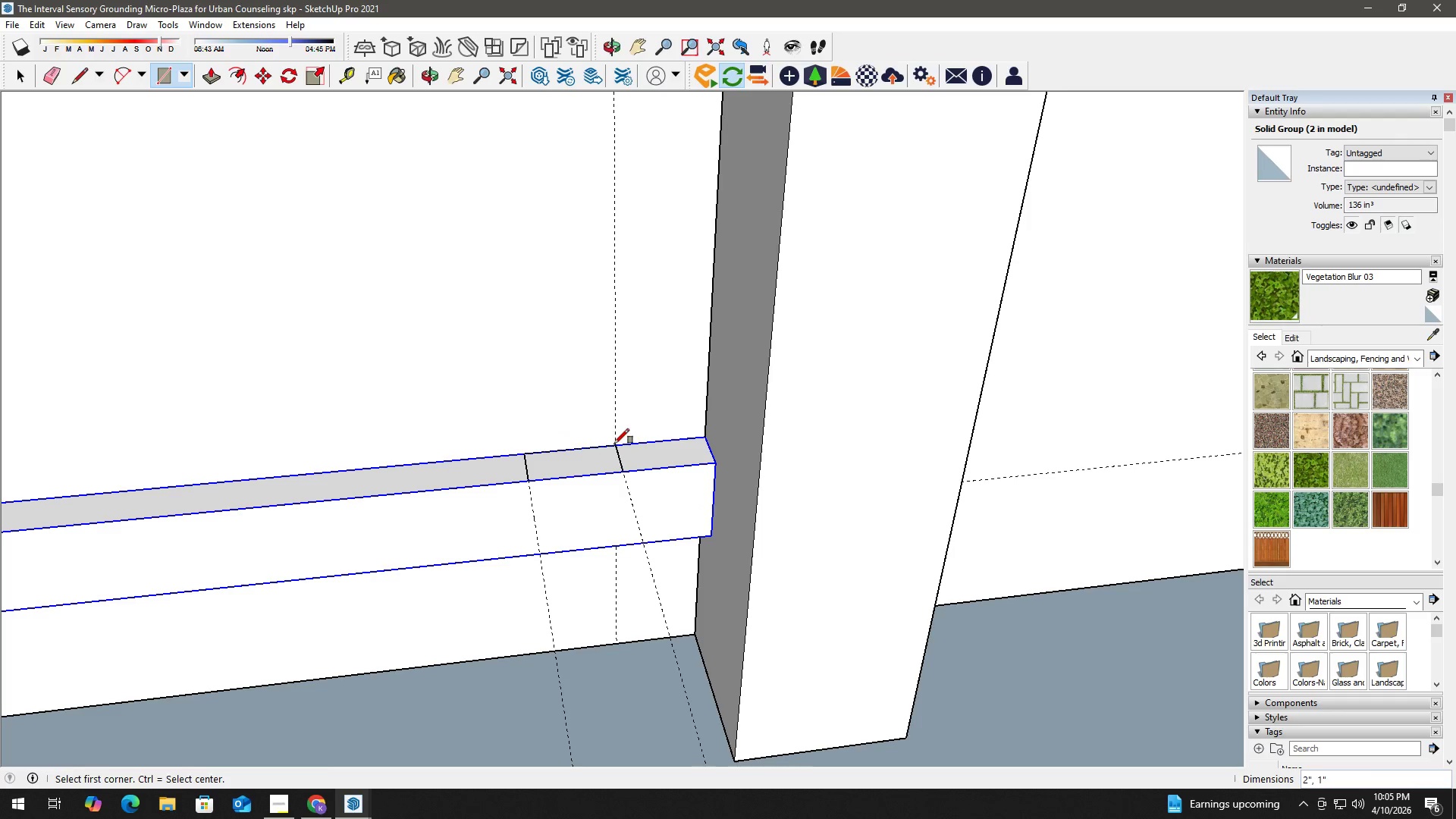 
key(Space)
 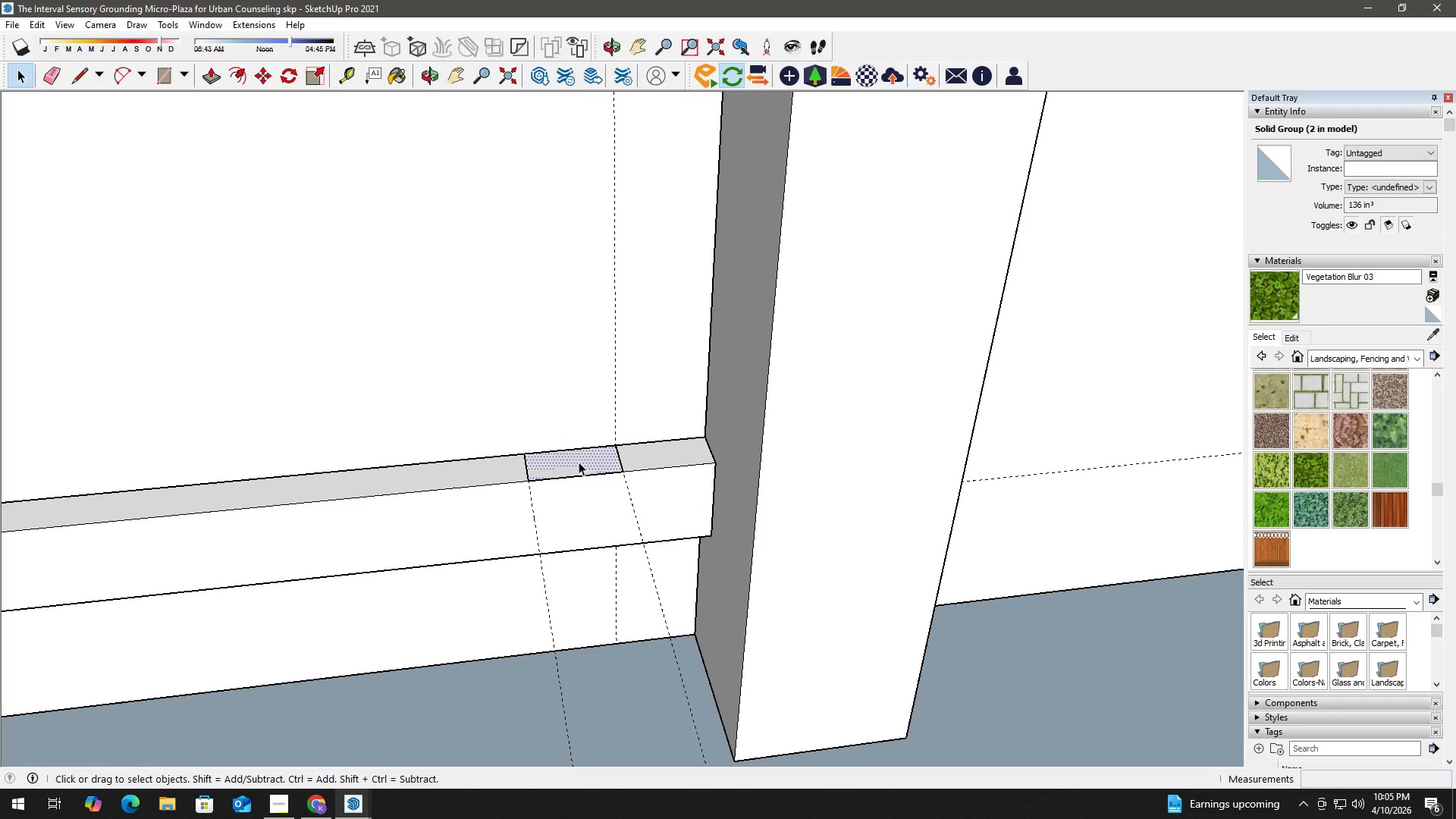 
key(P)
 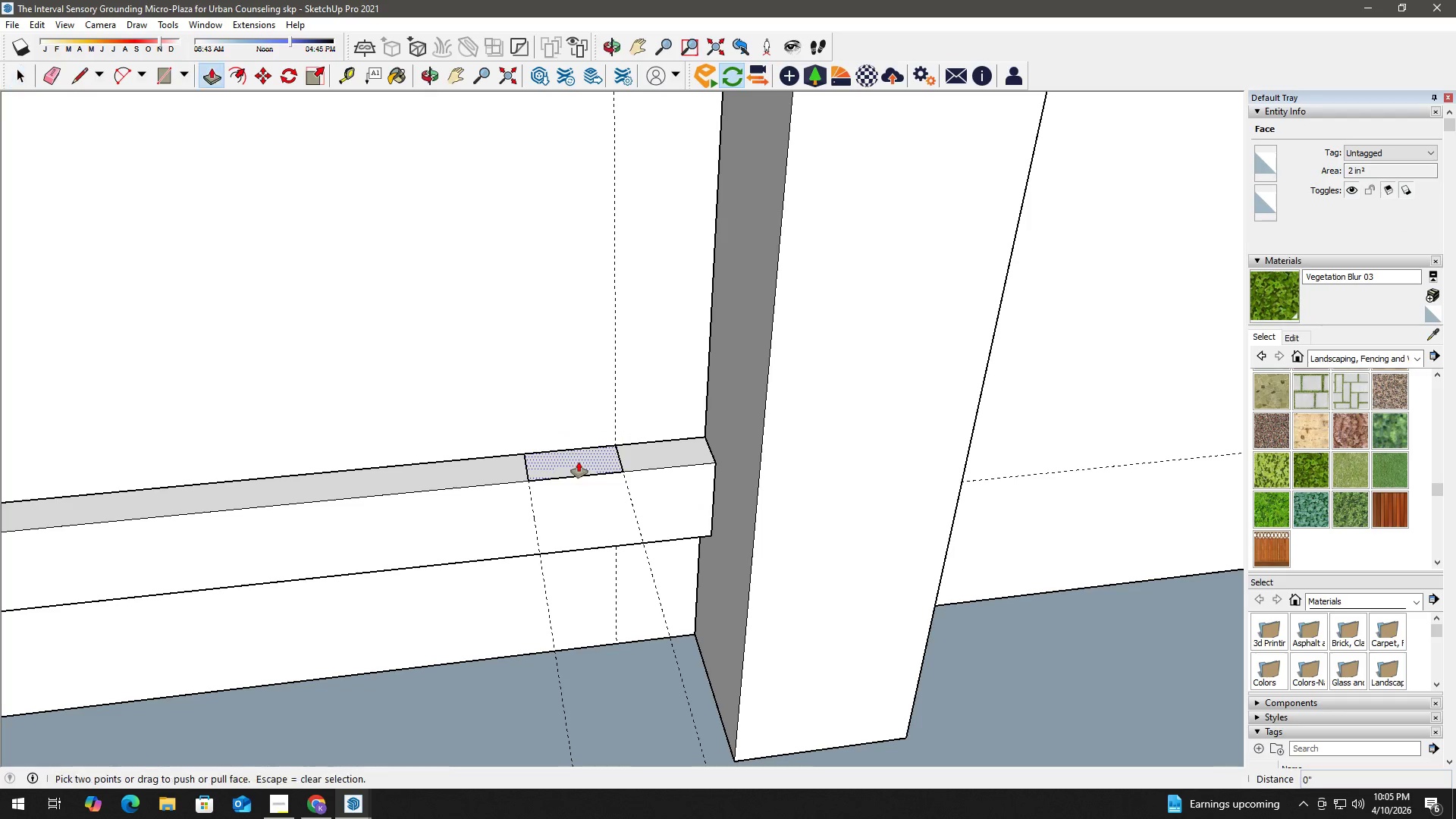 
left_click_drag(start_coordinate=[579, 462], to_coordinate=[579, 457])
 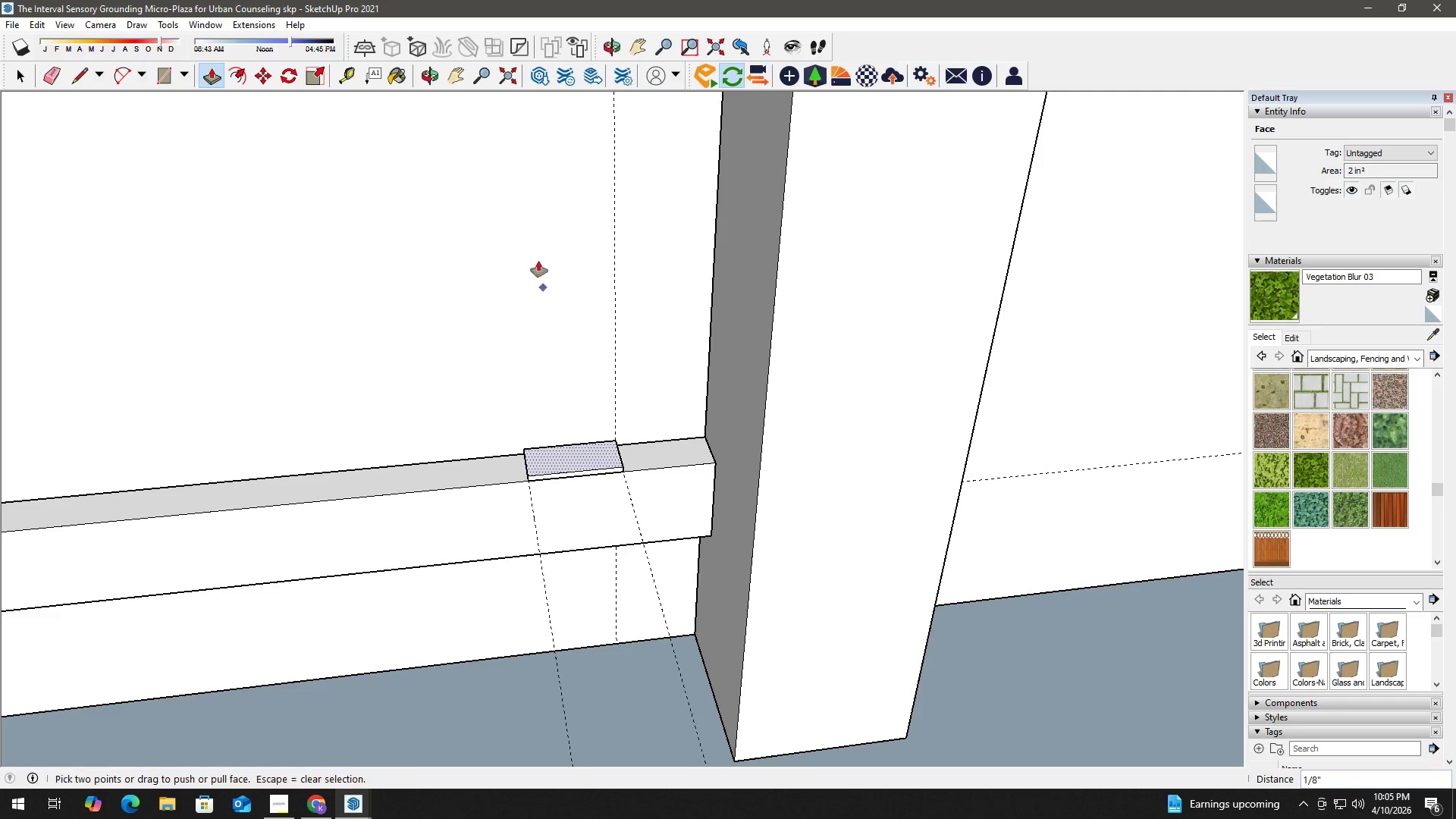 
scroll: coordinate [576, 294], scroll_direction: down, amount: 10.0
 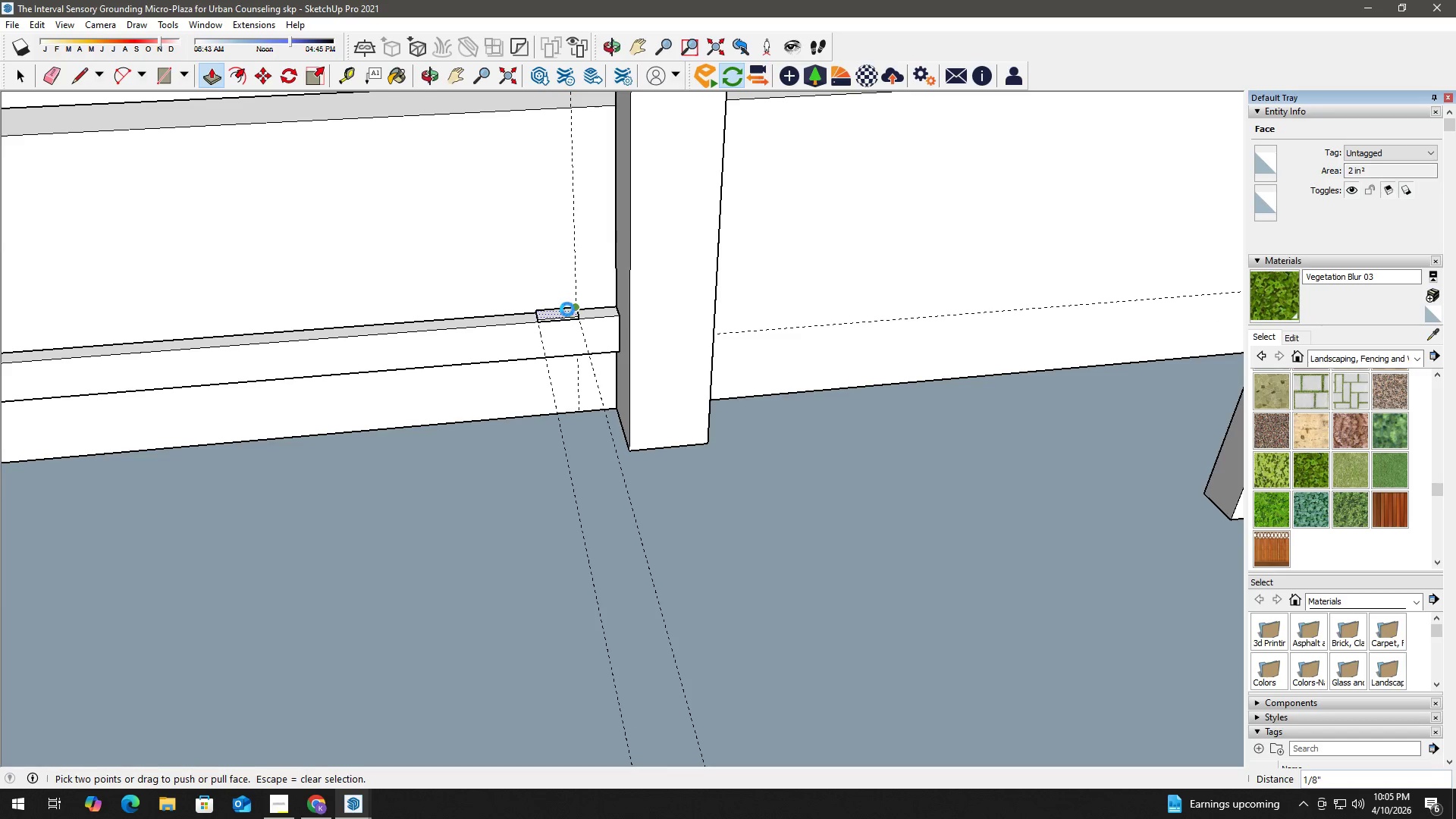 
key(Control+Z)
 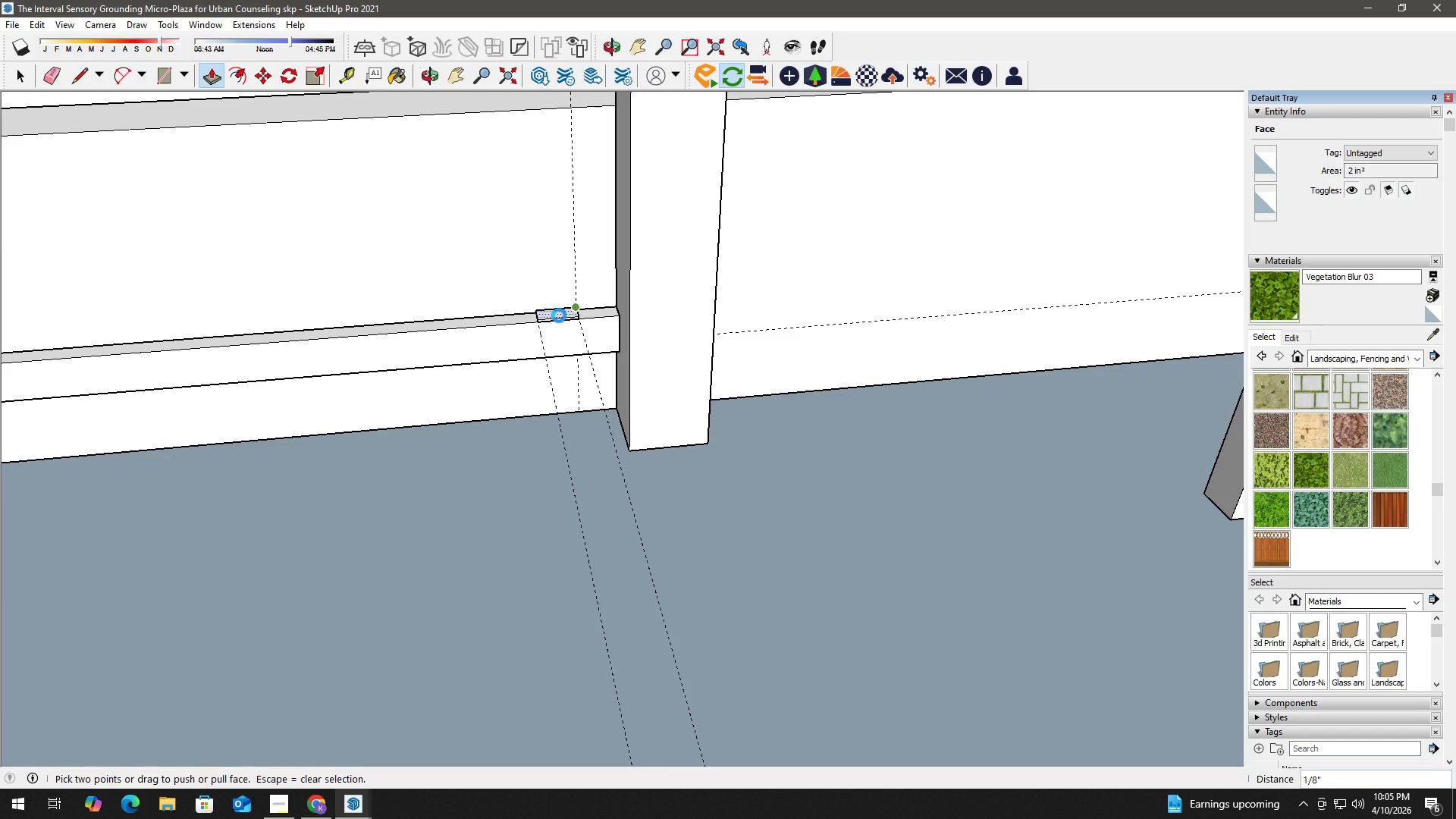 
scroll: coordinate [560, 315], scroll_direction: up, amount: 7.0
 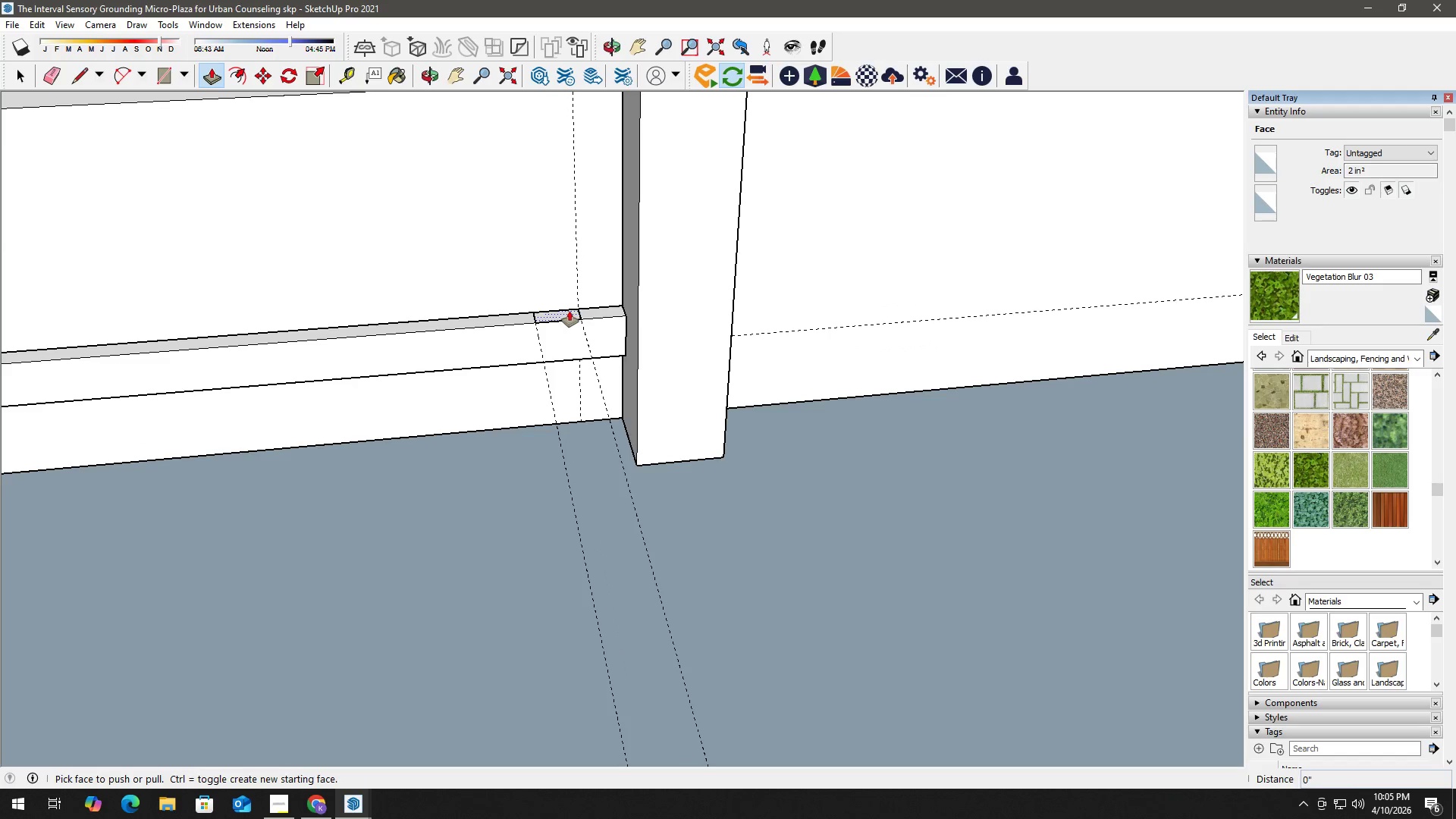 
left_click([566, 311])
 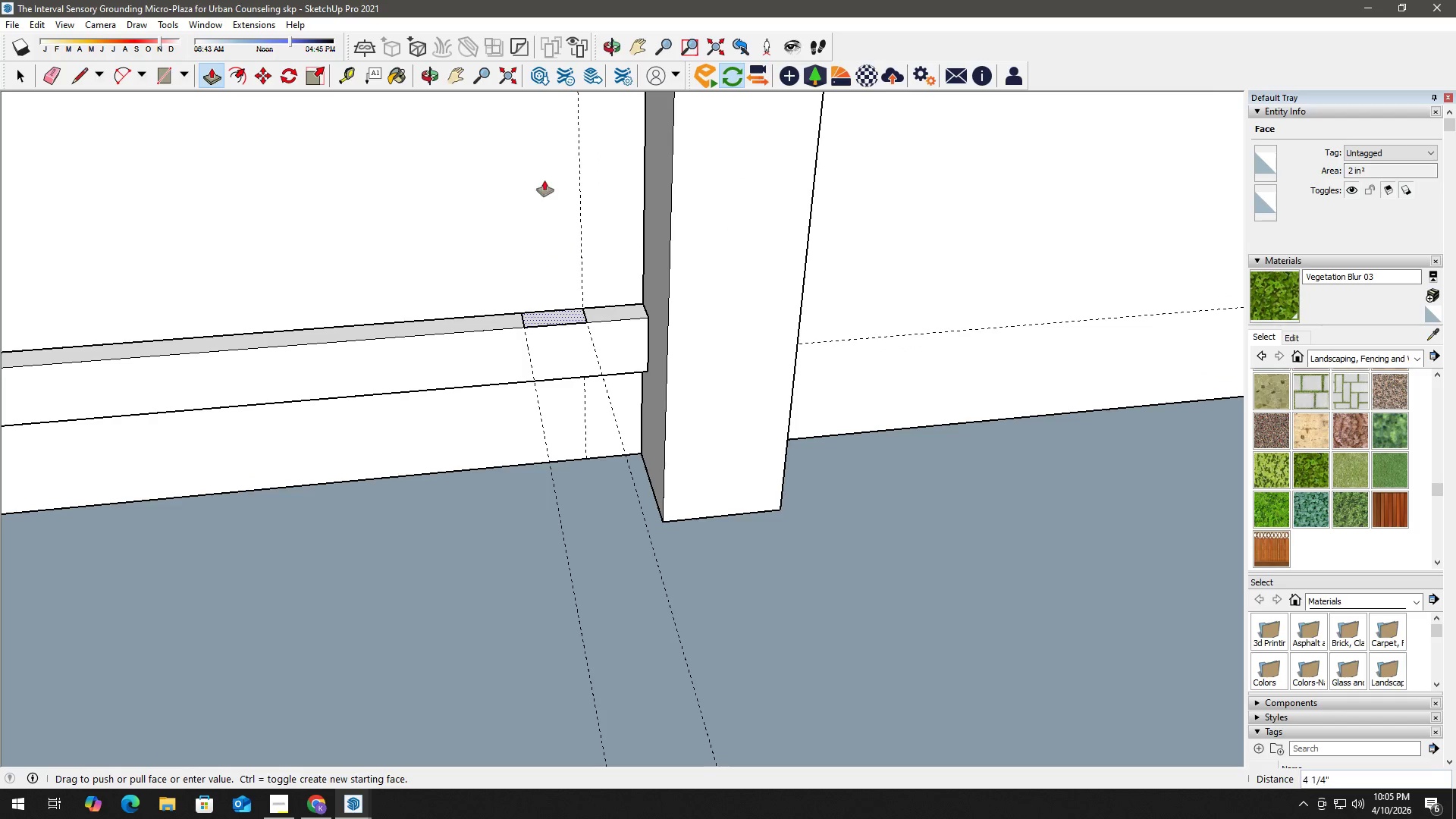 
scroll: coordinate [563, 311], scroll_direction: up, amount: 3.0
 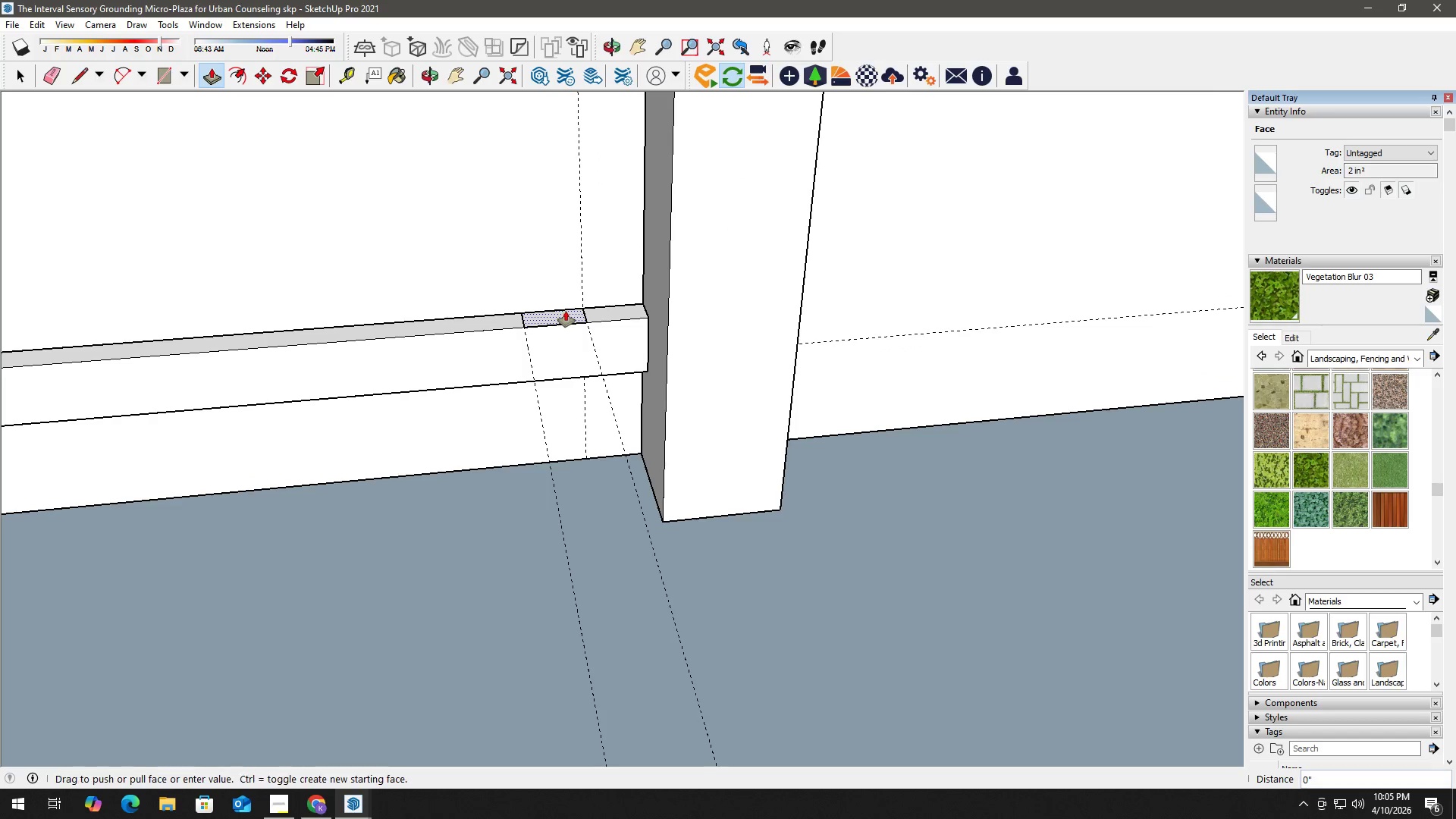 
hold_key(key=ShiftLeft, duration=1.12)
scroll: coordinate [530, 203], scroll_direction: down, amount: 12.0
 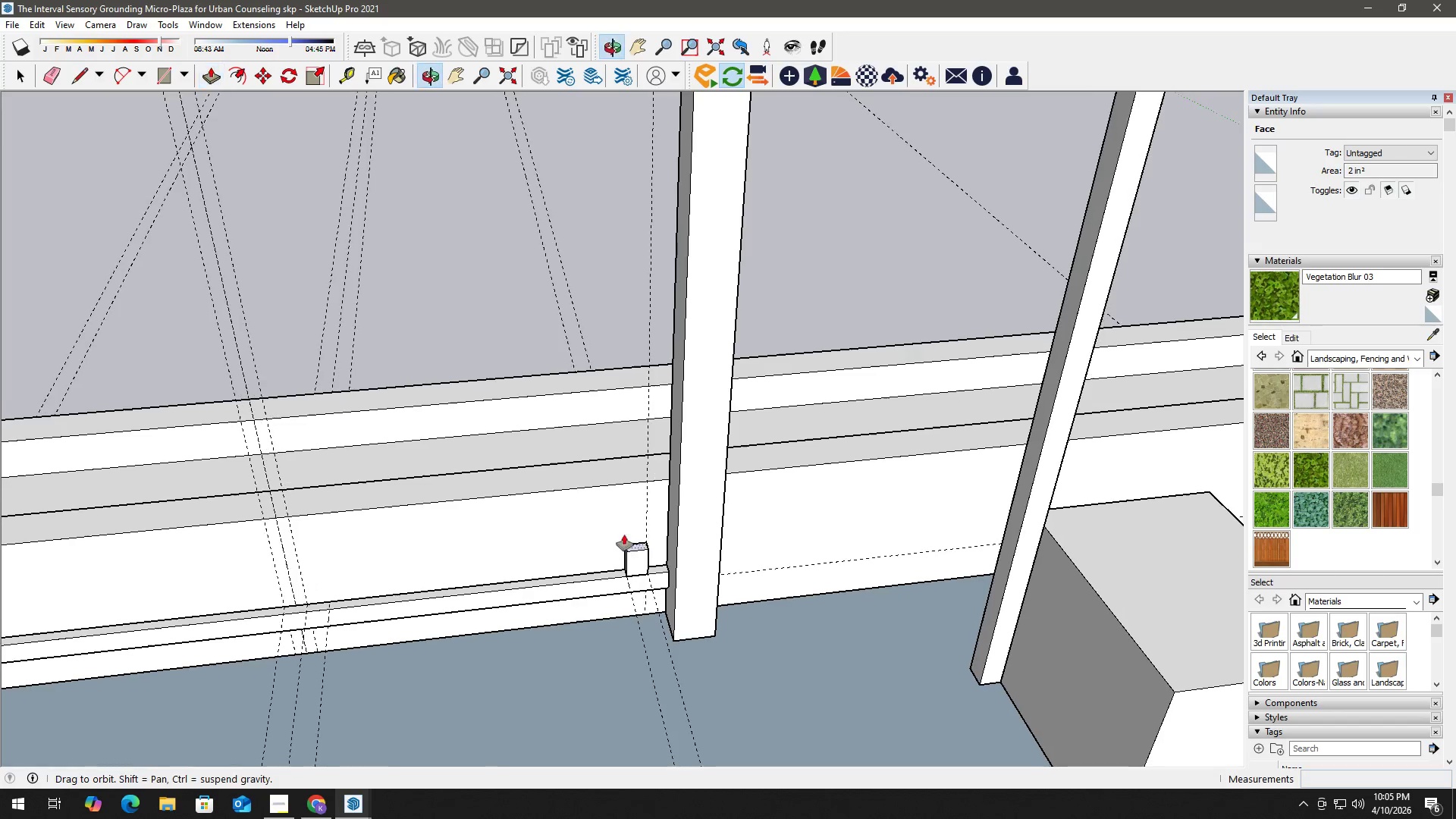 
hold_key(key=ShiftLeft, duration=0.78)
 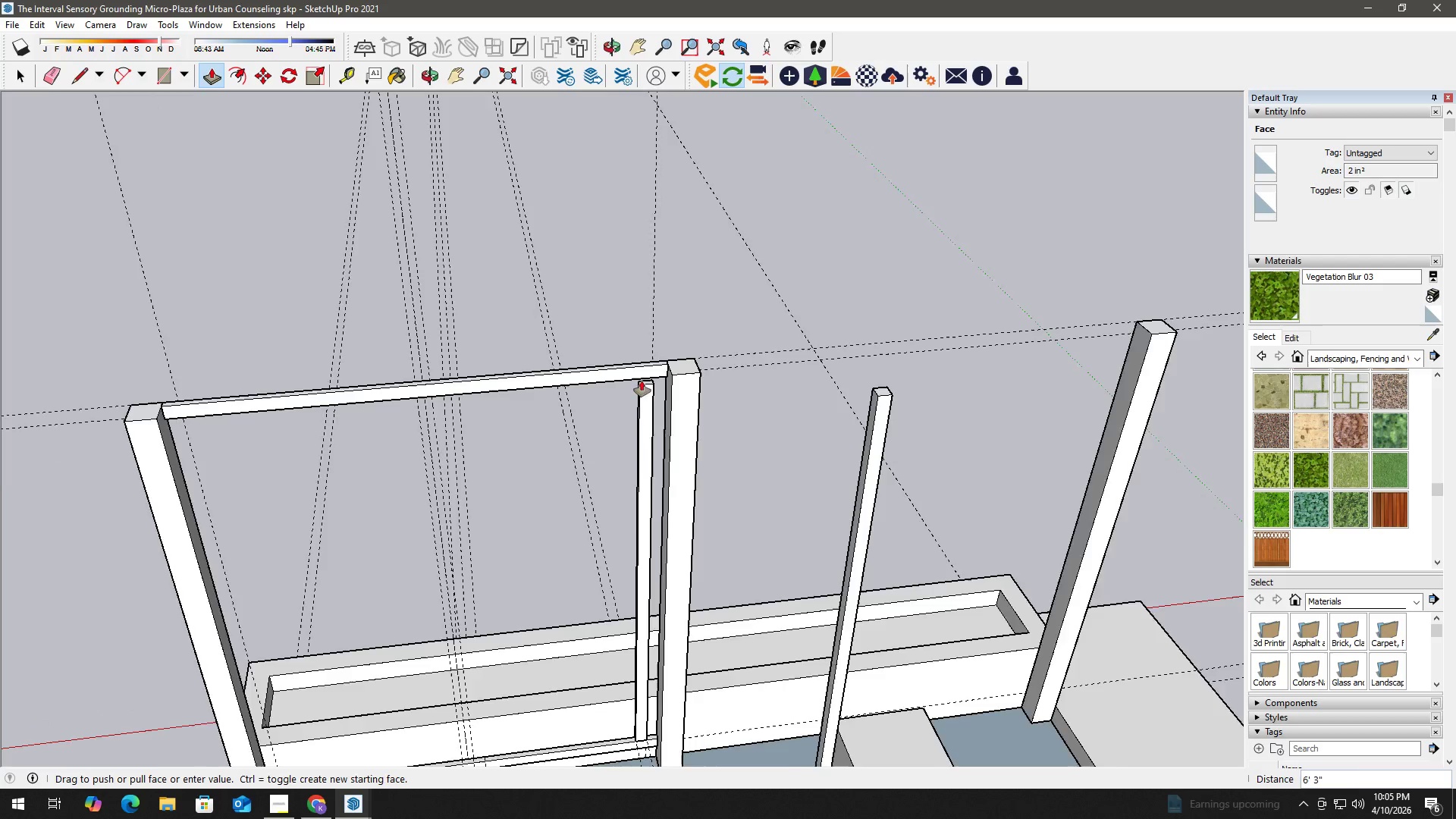 
scroll: coordinate [649, 200], scroll_direction: down, amount: 8.0
 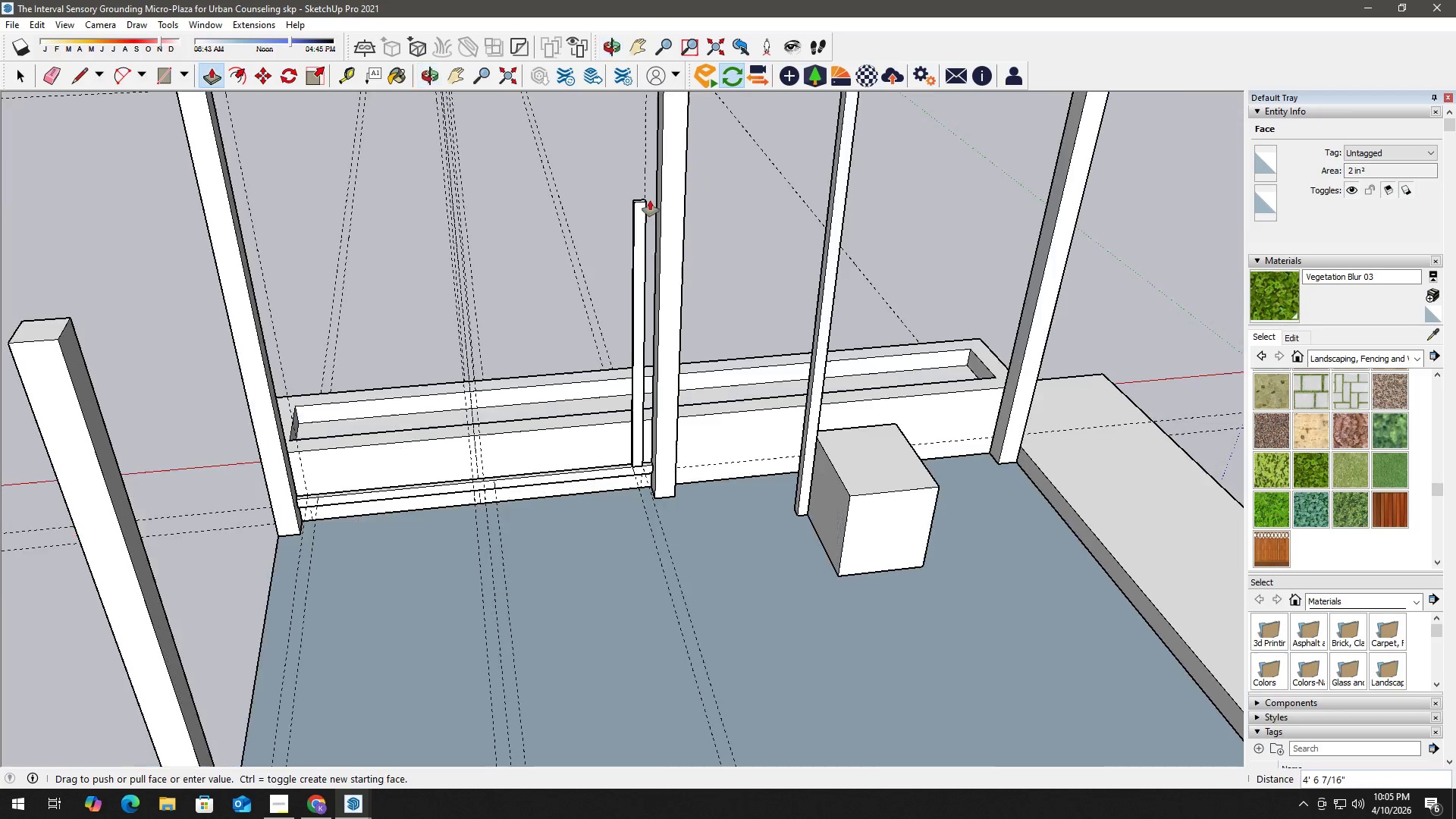 
scroll: coordinate [660, 373], scroll_direction: up, amount: 6.0
 